 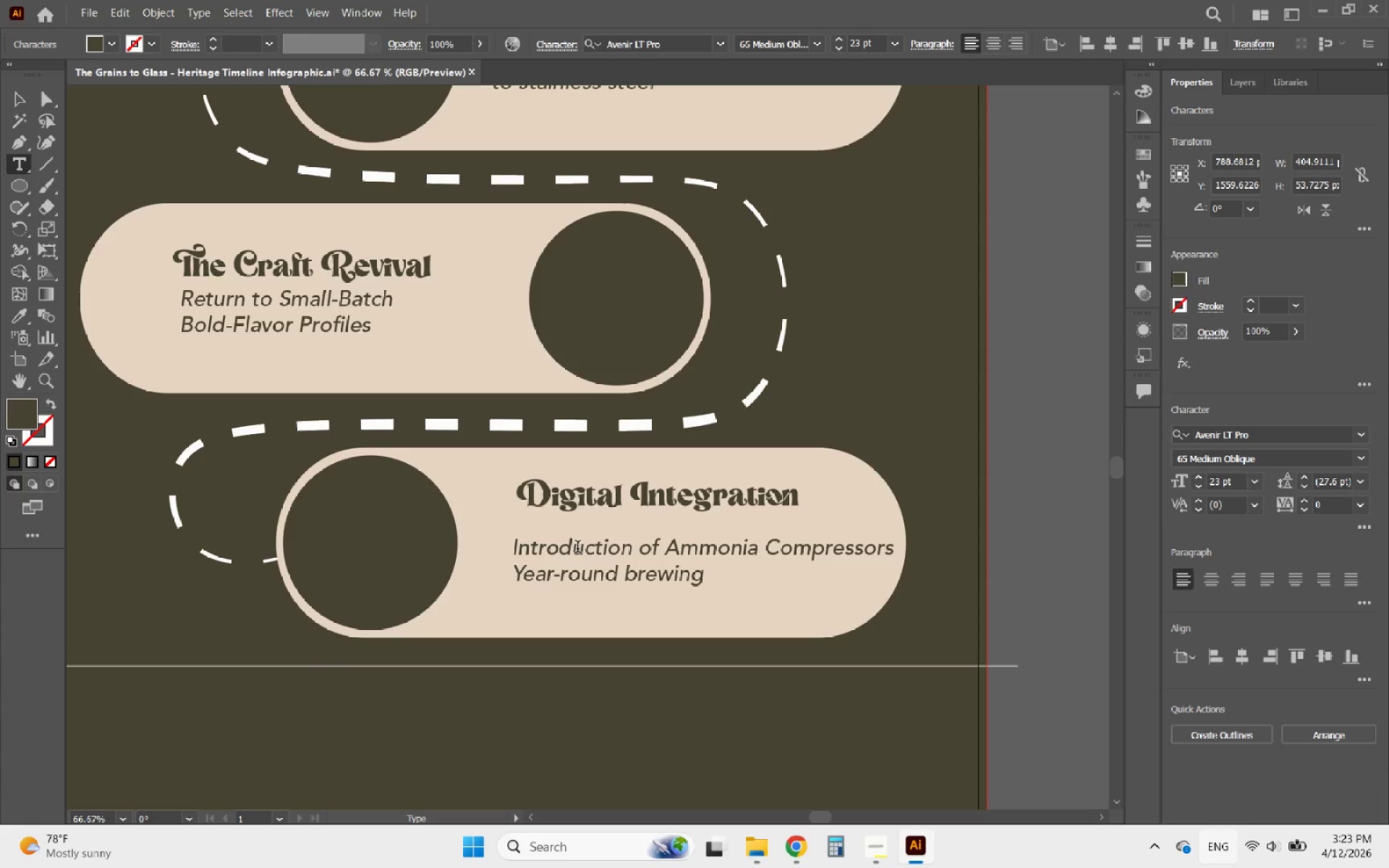 
left_click_drag(start_coordinate=[515, 548], to_coordinate=[741, 605])
 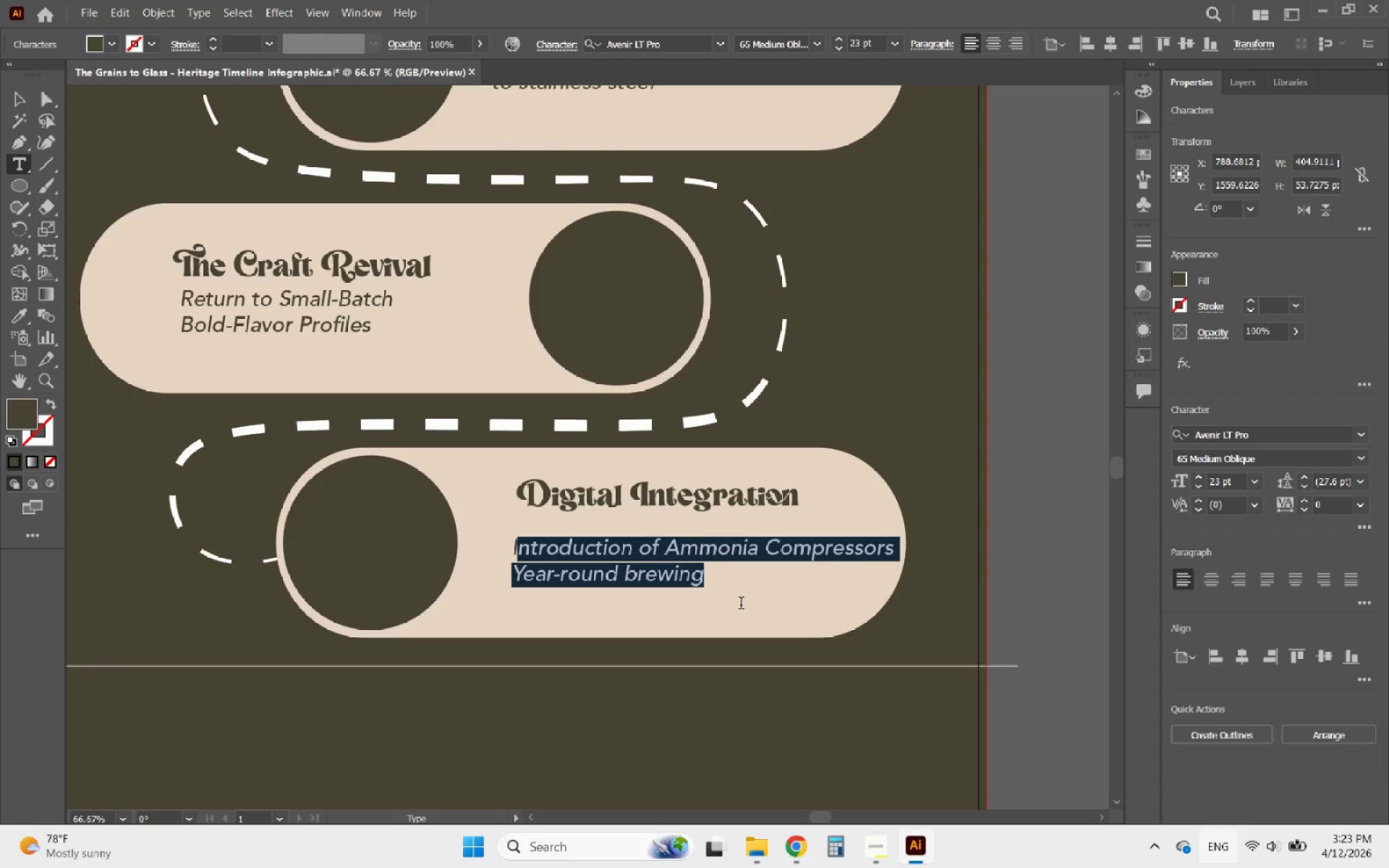 
key(Control+V)
 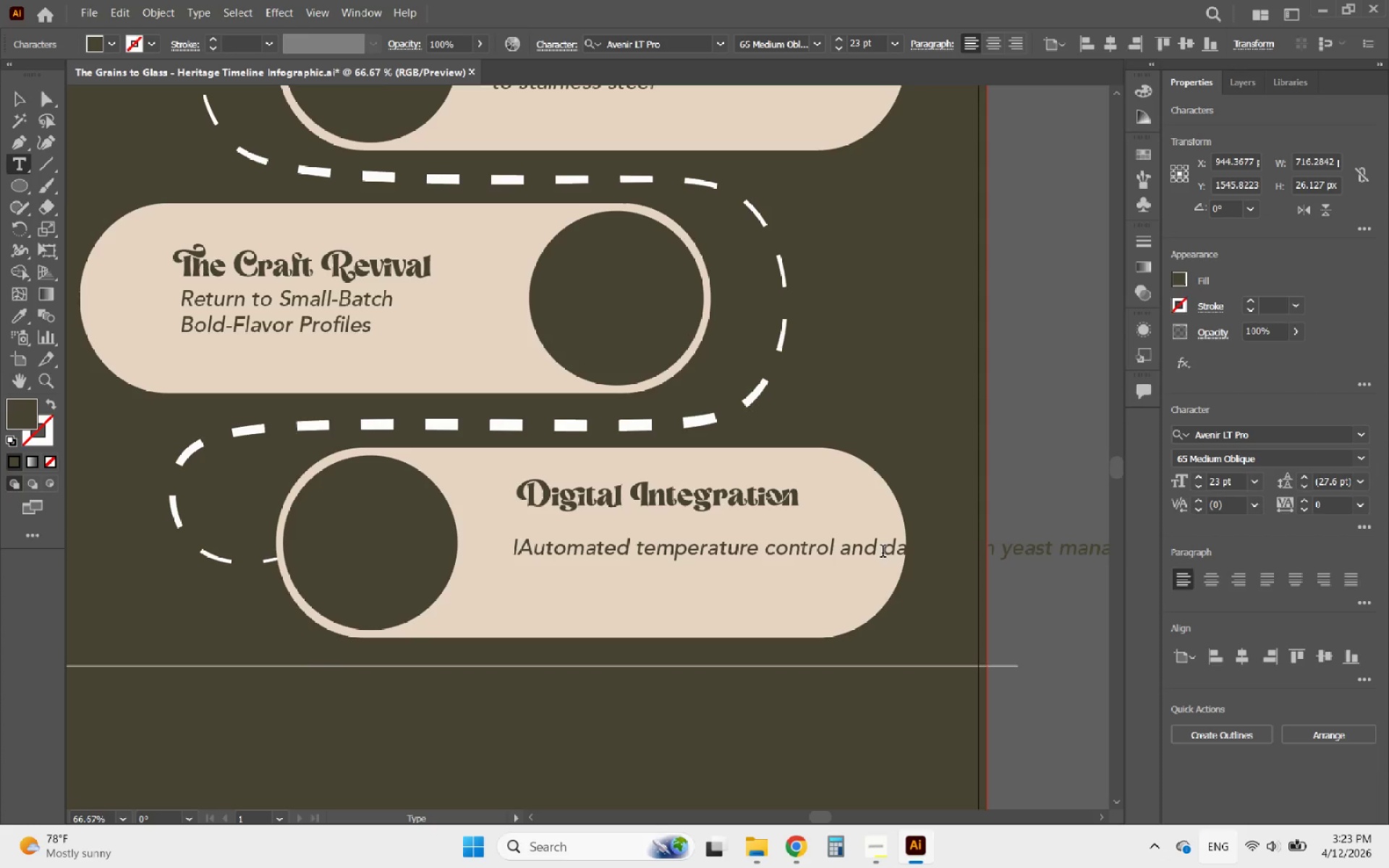 
left_click_drag(start_coordinate=[886, 553], to_coordinate=[831, 548])
 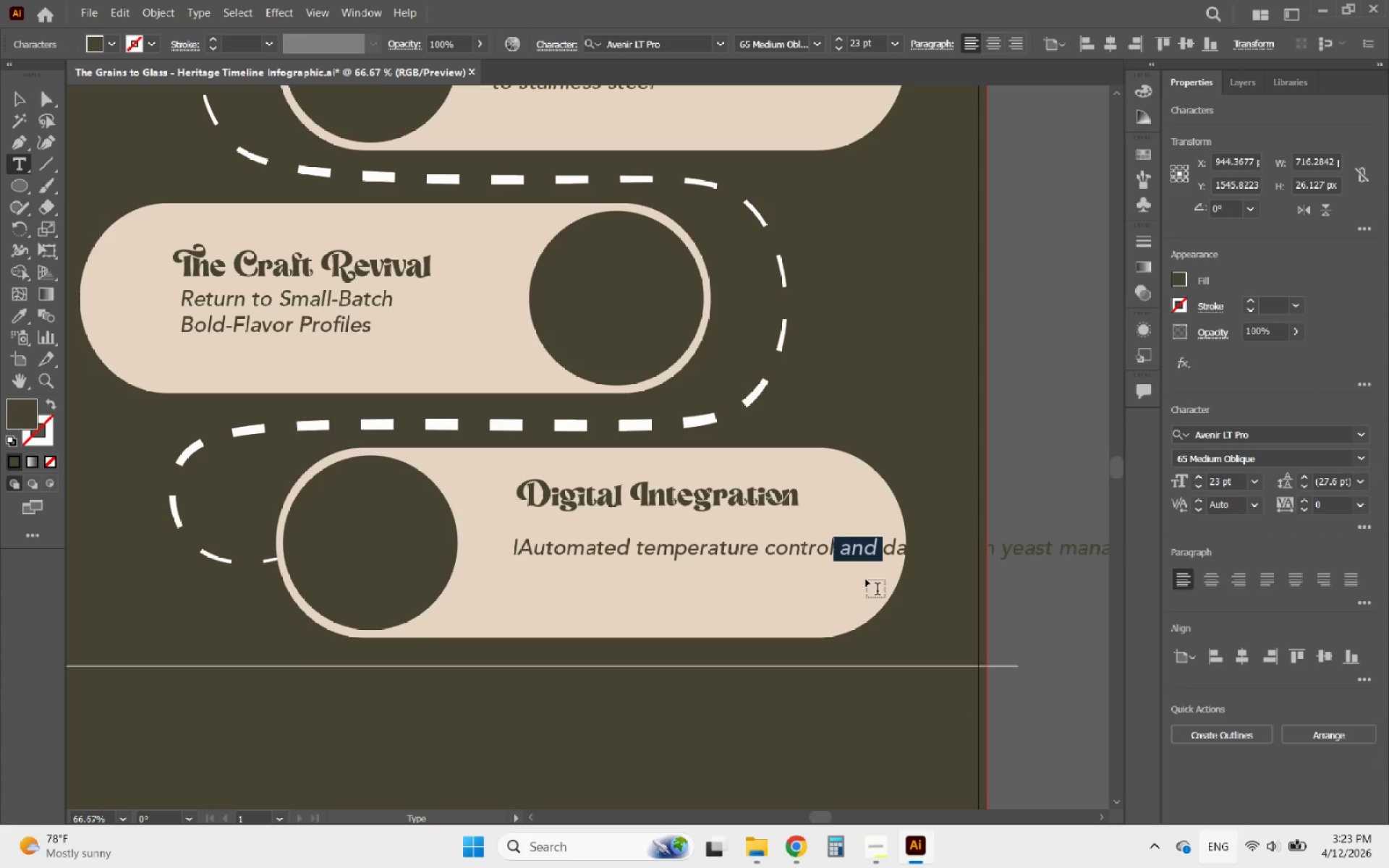 
key(Backspace)
 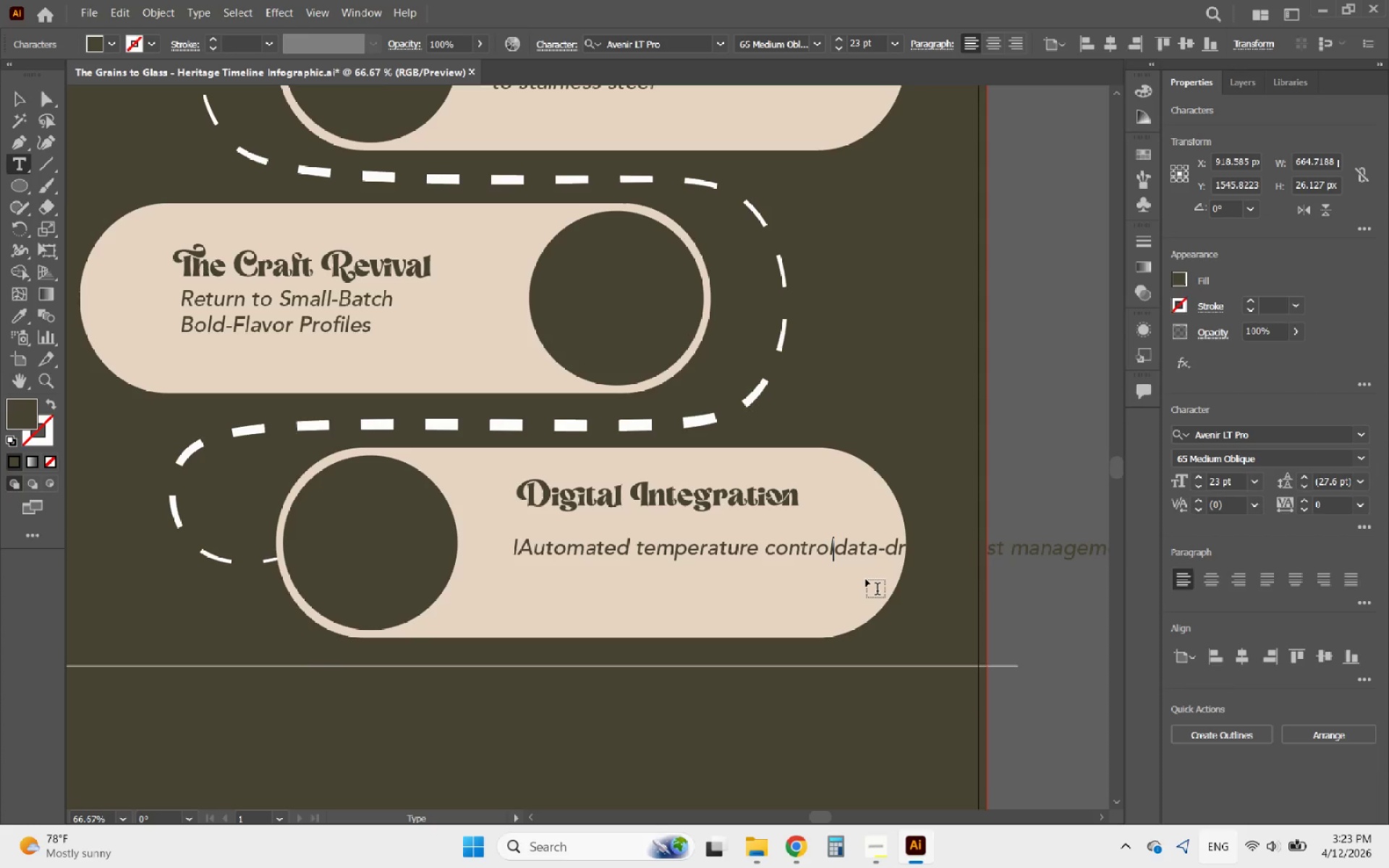 
key(Shift+Enter)
 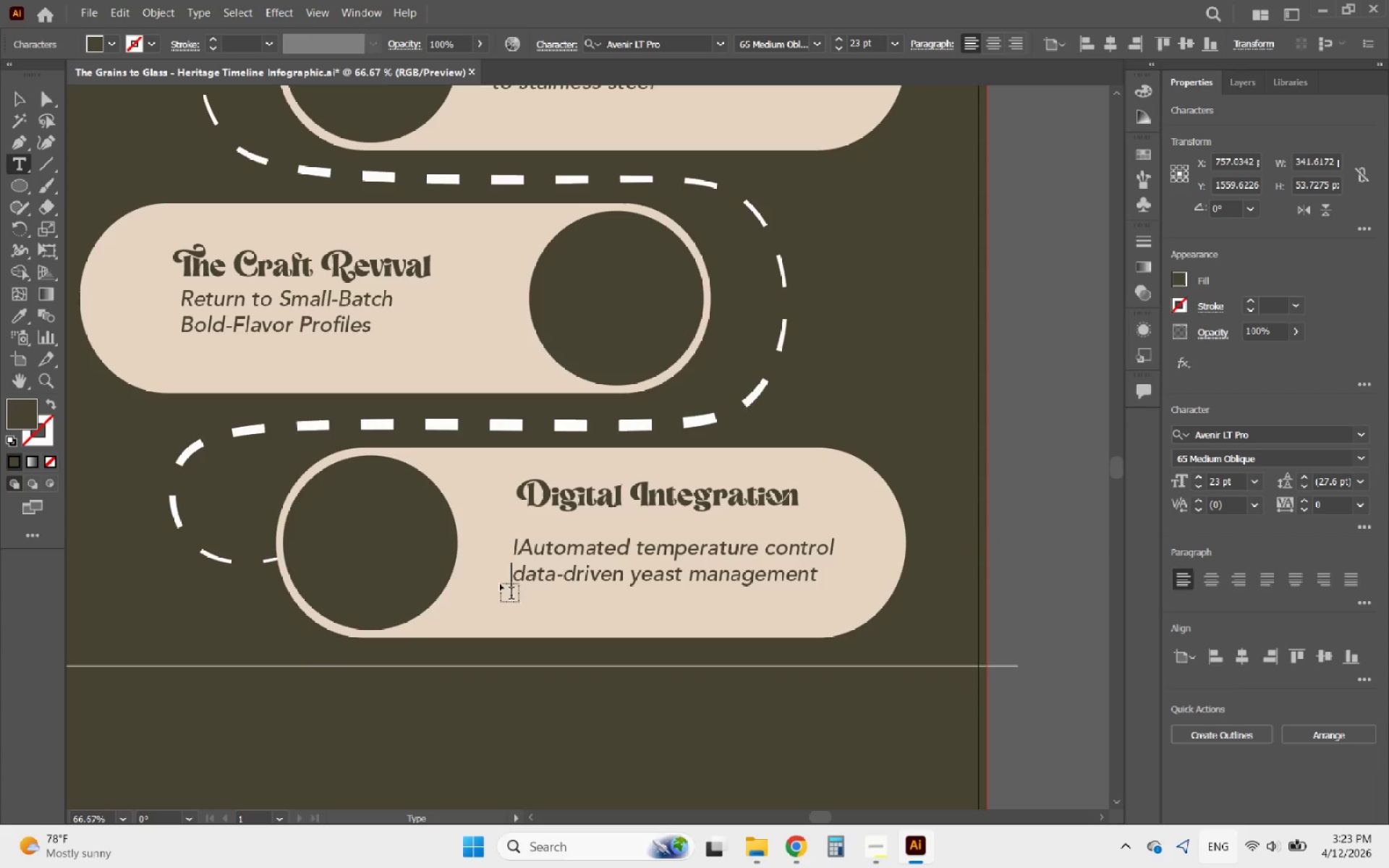 
left_click_drag(start_coordinate=[526, 575], to_coordinate=[511, 575])
 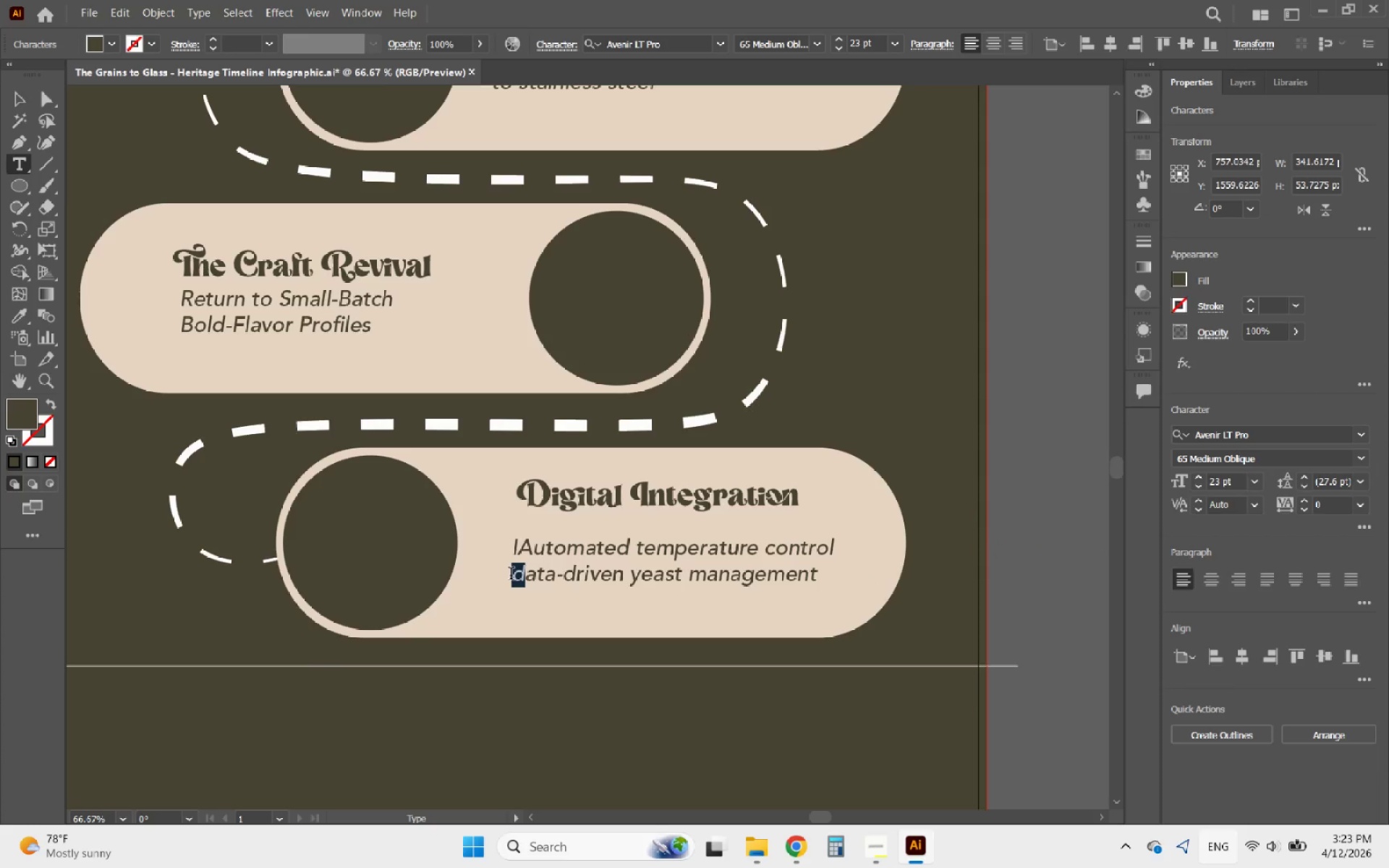 
key(Shift+ShiftLeft)
 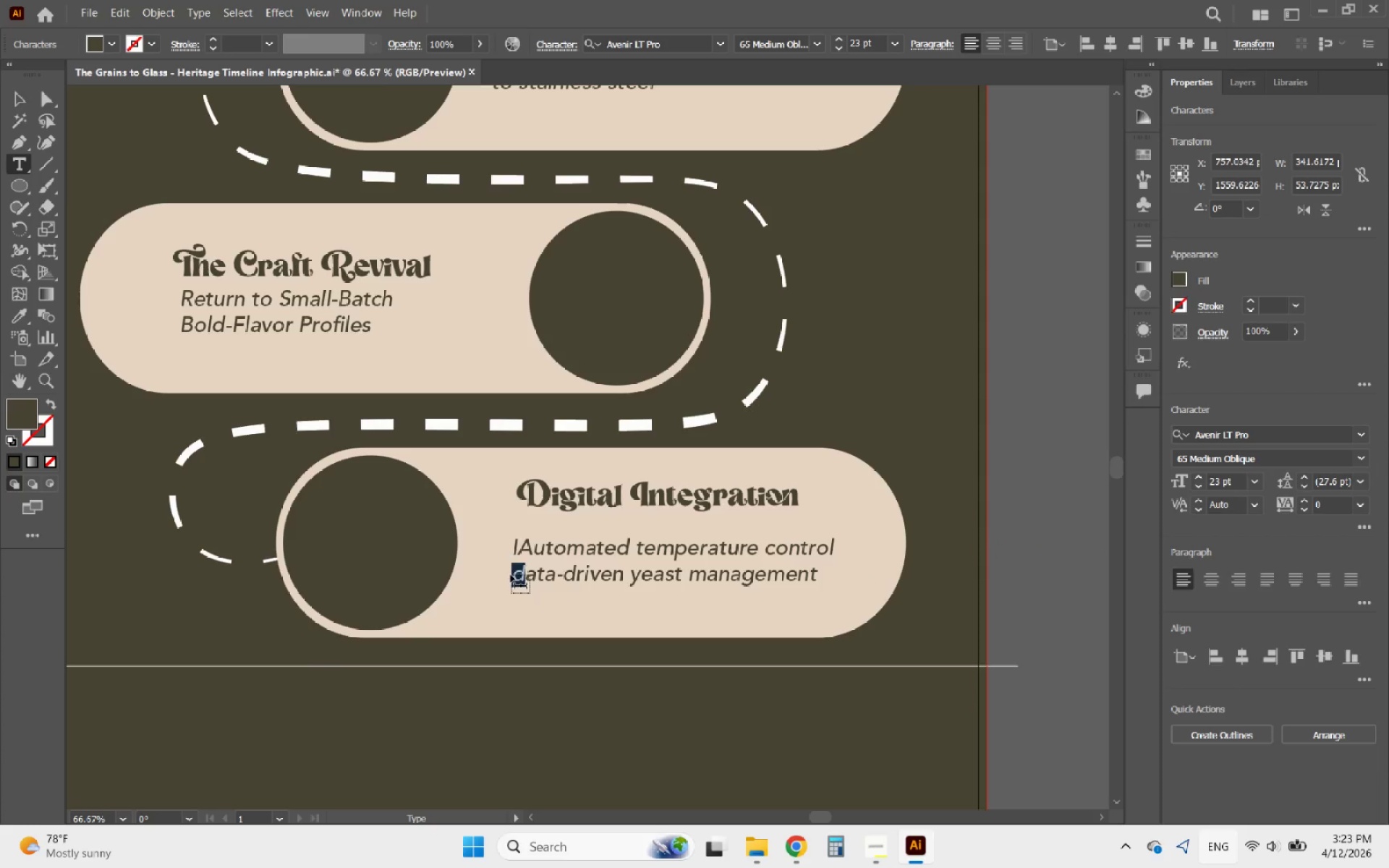 
key(Shift+D)
 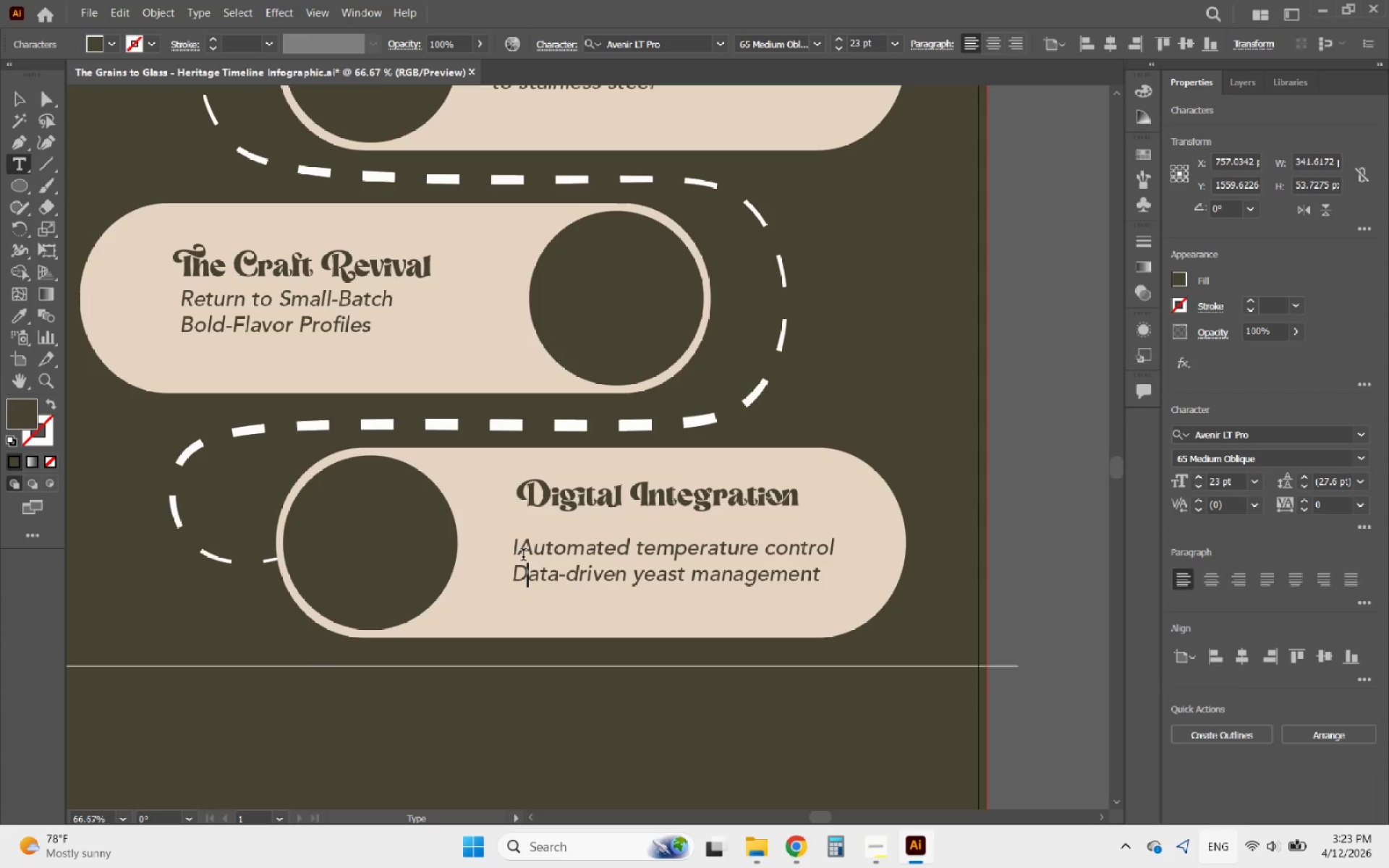 
left_click_drag(start_coordinate=[523, 556], to_coordinate=[493, 556])
 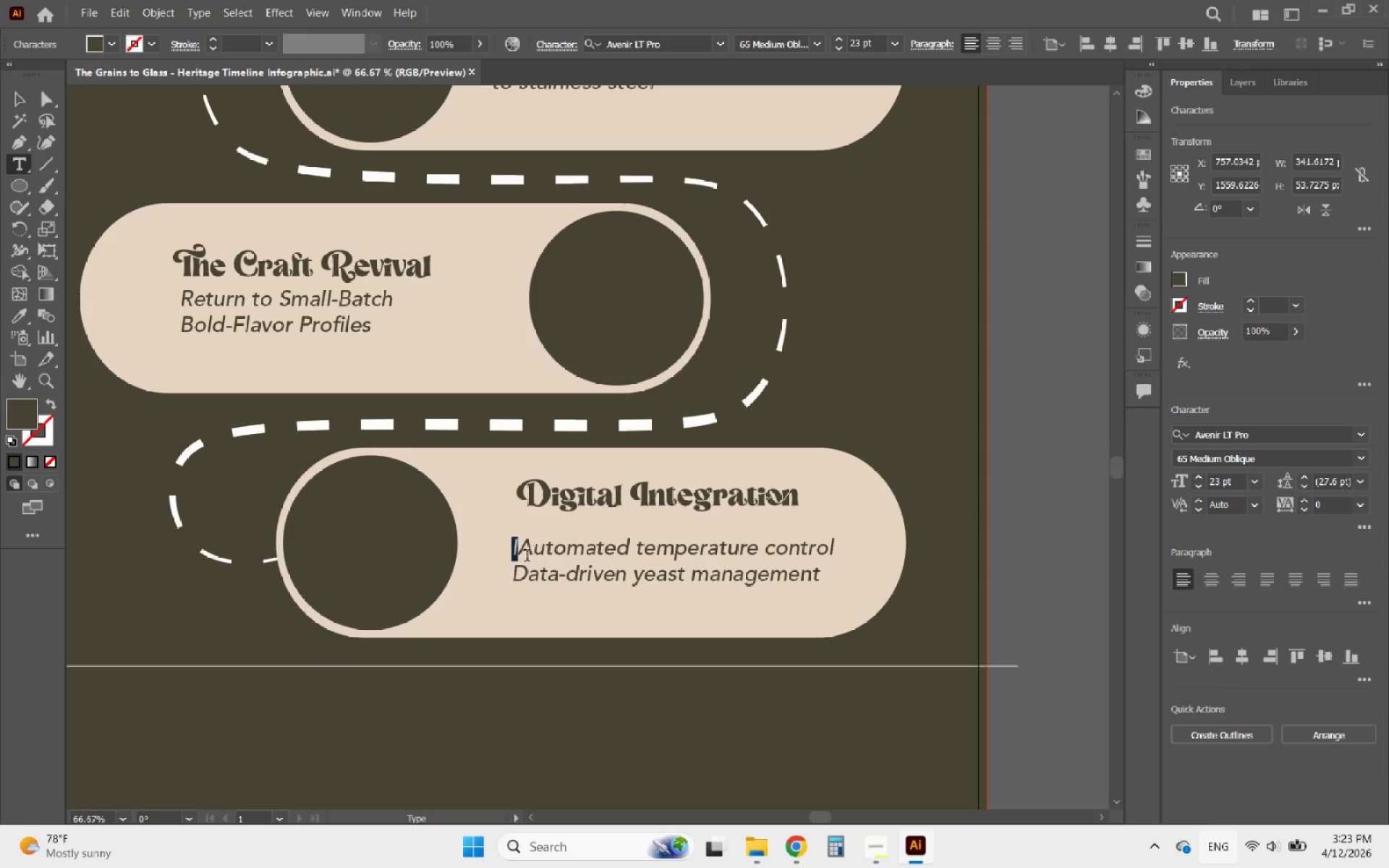 
key(Backspace)
 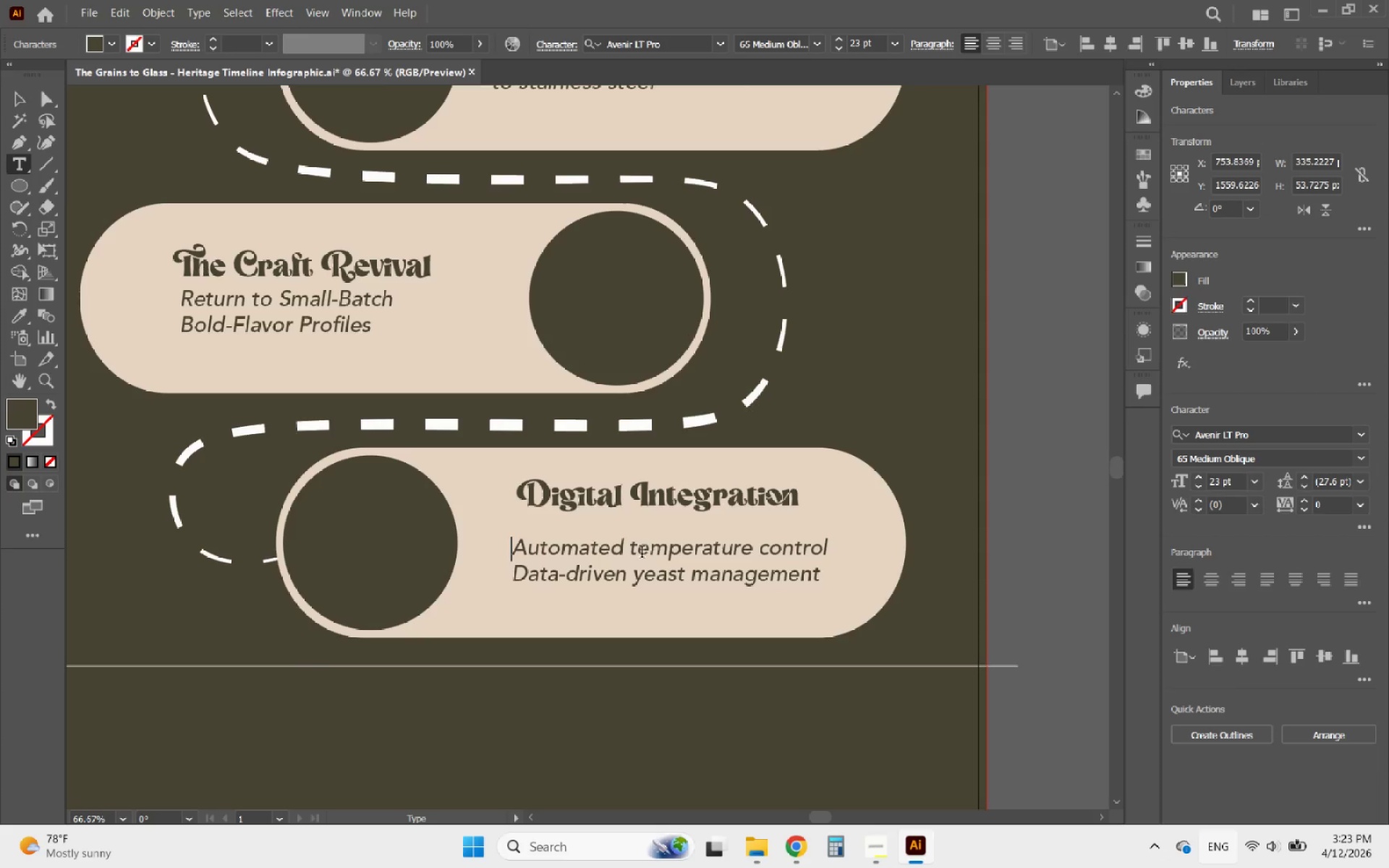 
left_click_drag(start_coordinate=[637, 552], to_coordinate=[632, 552])
 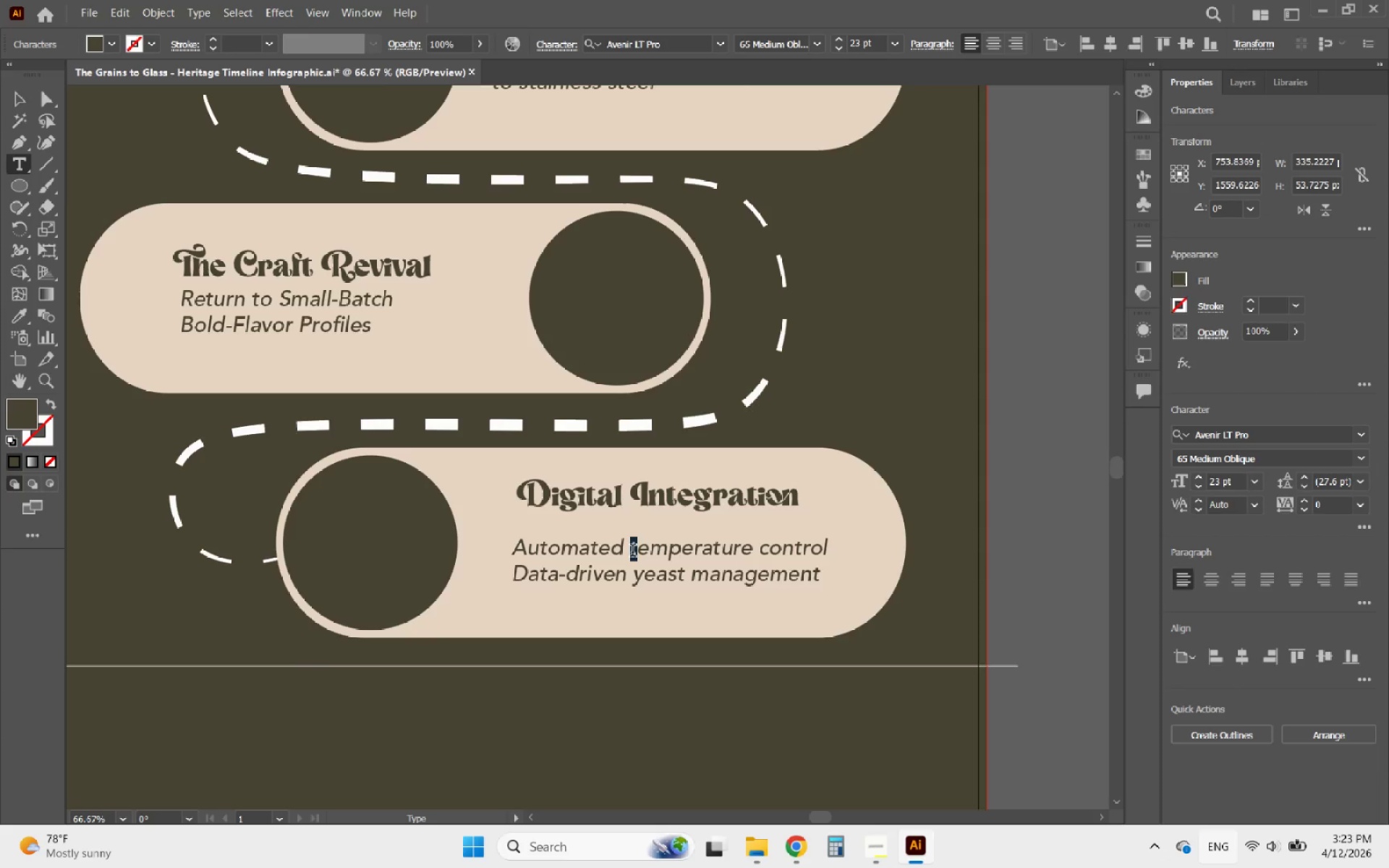 
key(Shift+T)
 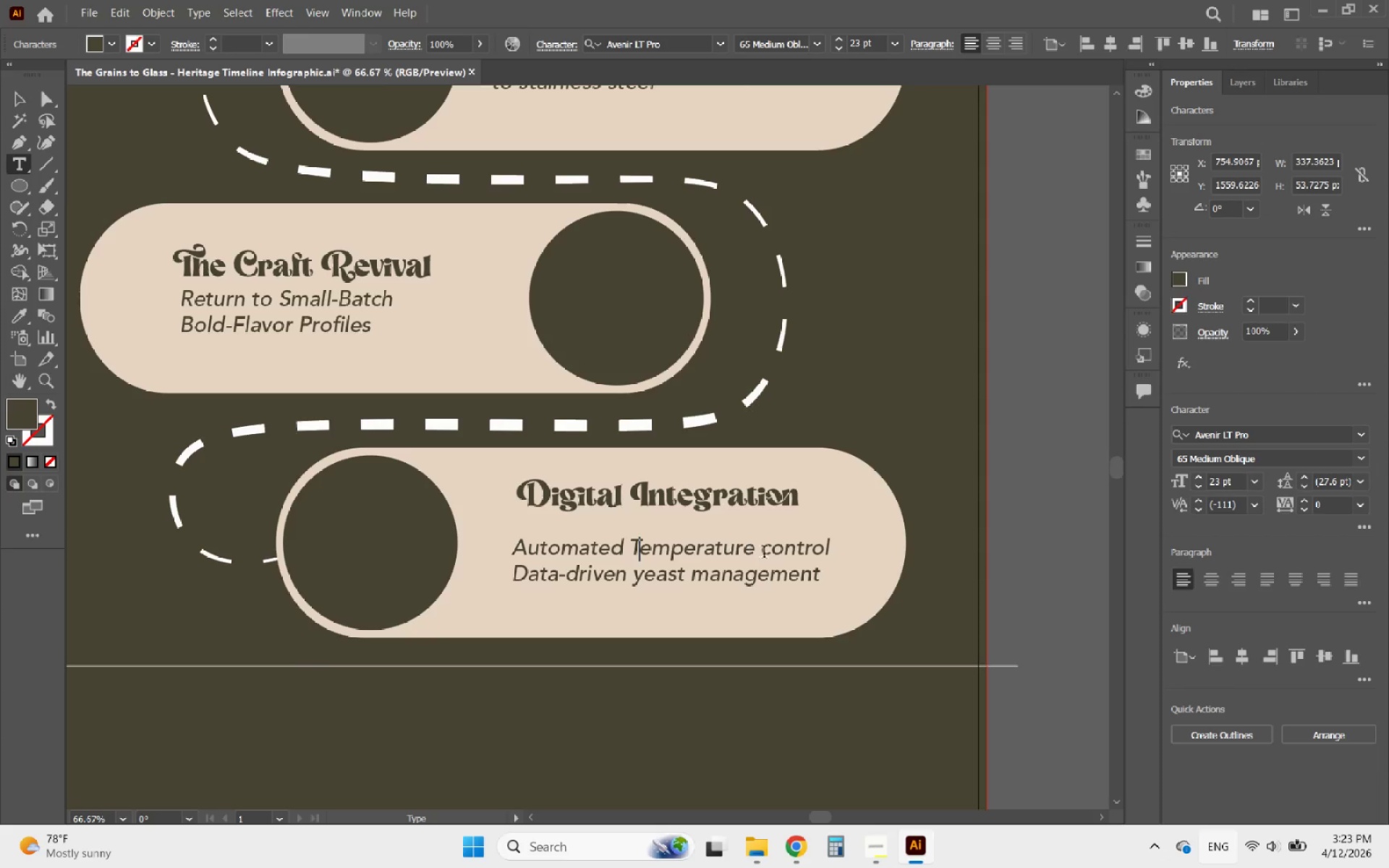 
left_click_drag(start_coordinate=[768, 553], to_coordinate=[764, 553])
 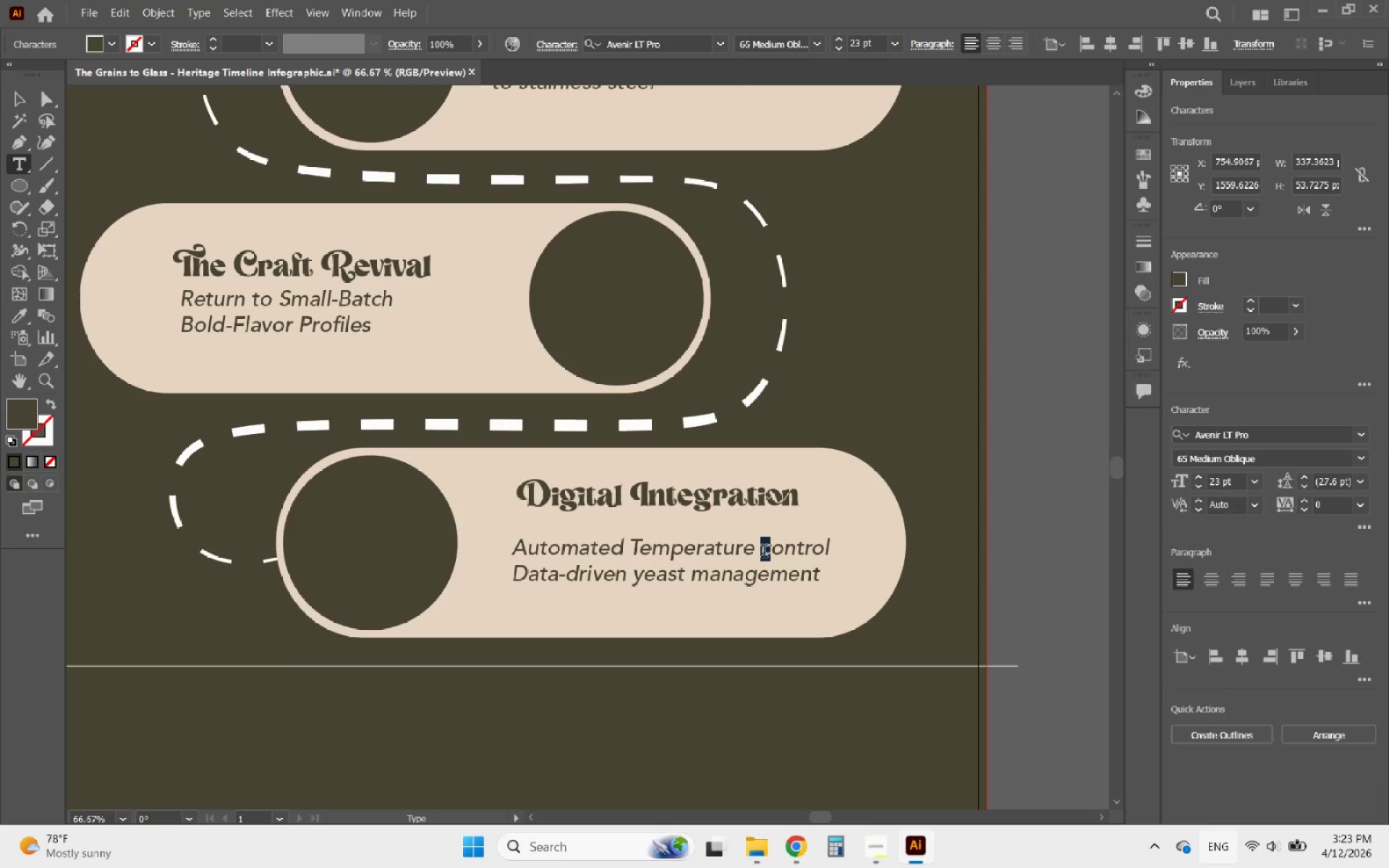 
key(Shift+C)
 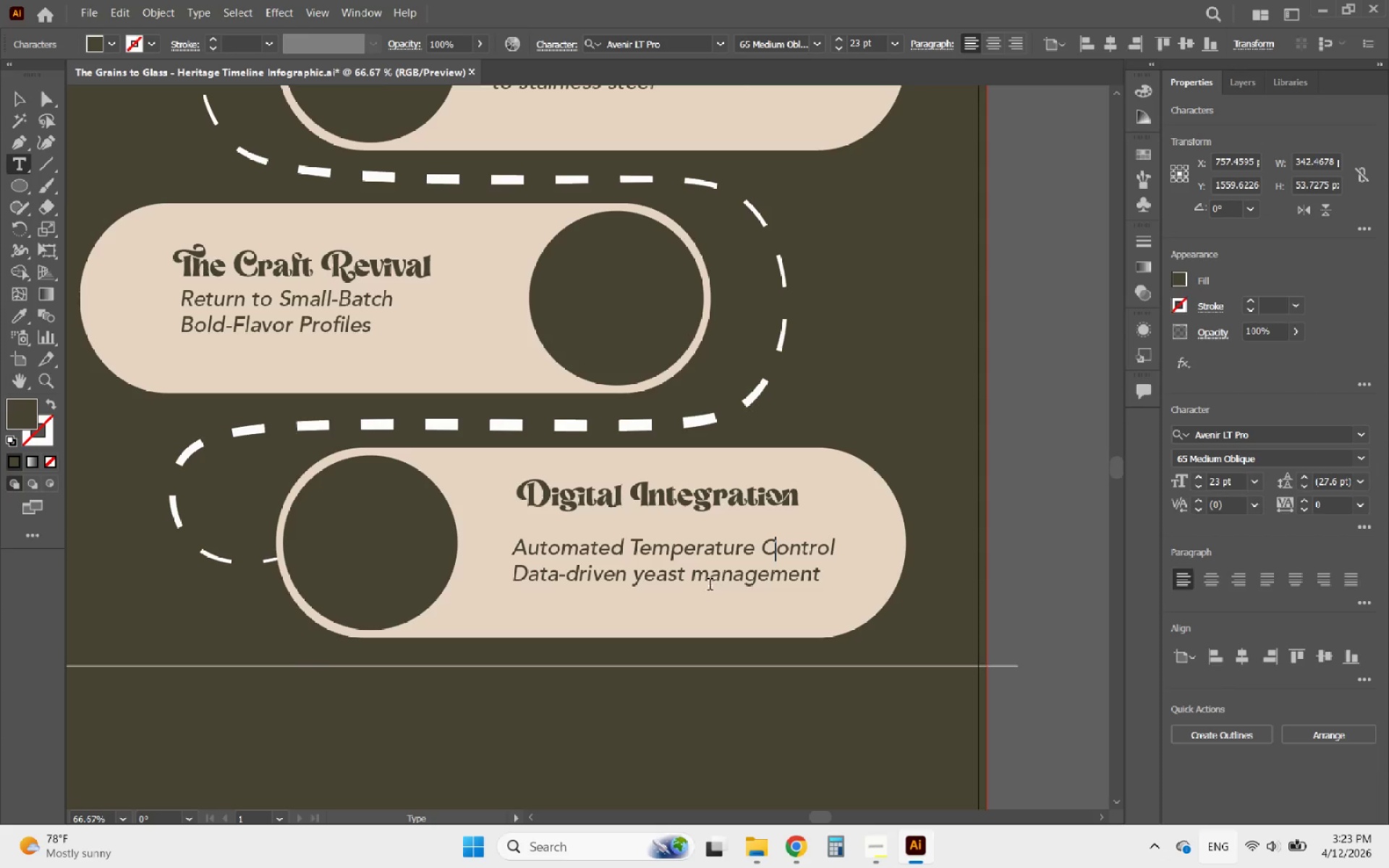 
left_click_drag(start_coordinate=[702, 583], to_coordinate=[697, 582])
 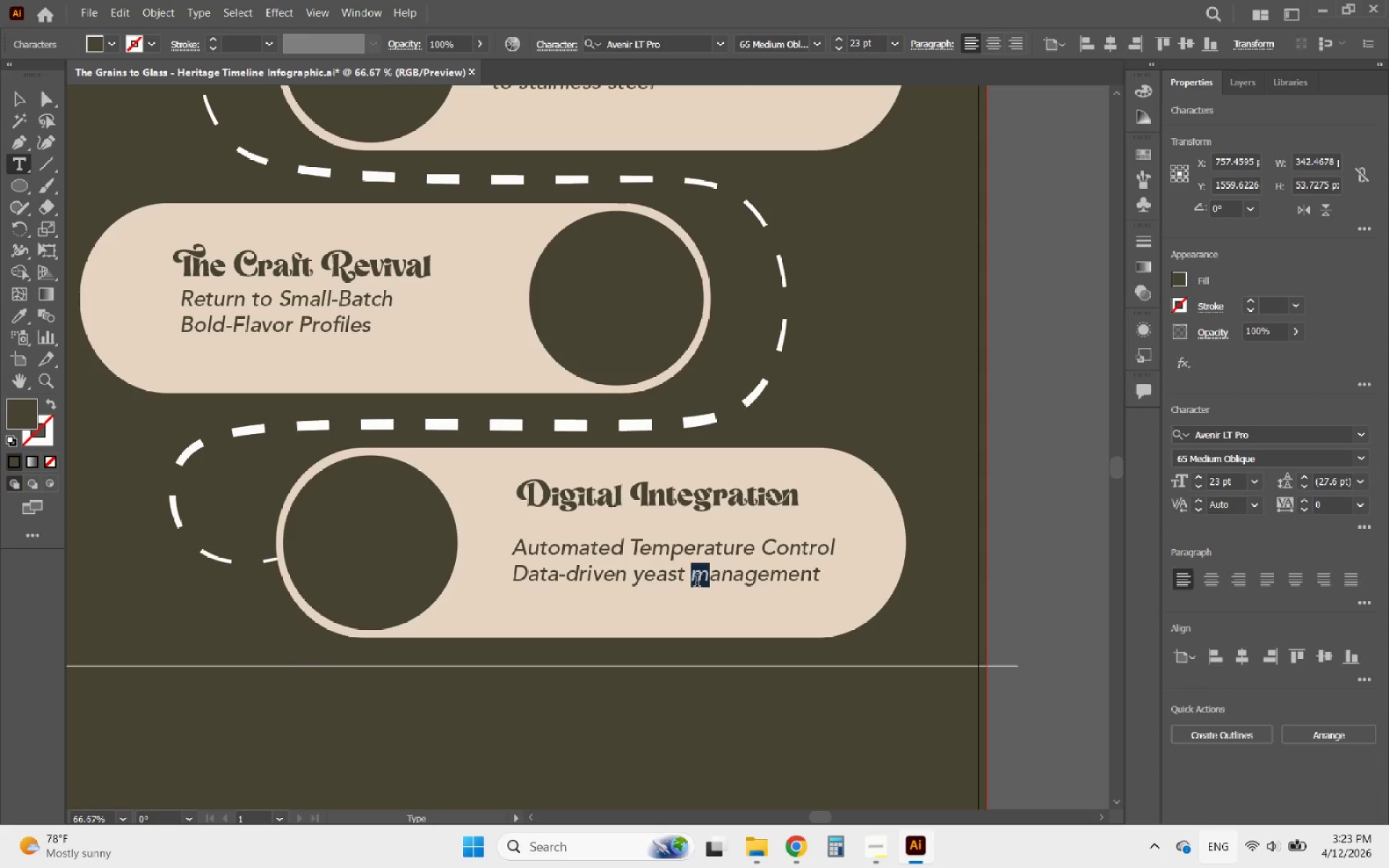 
key(Shift+M)
 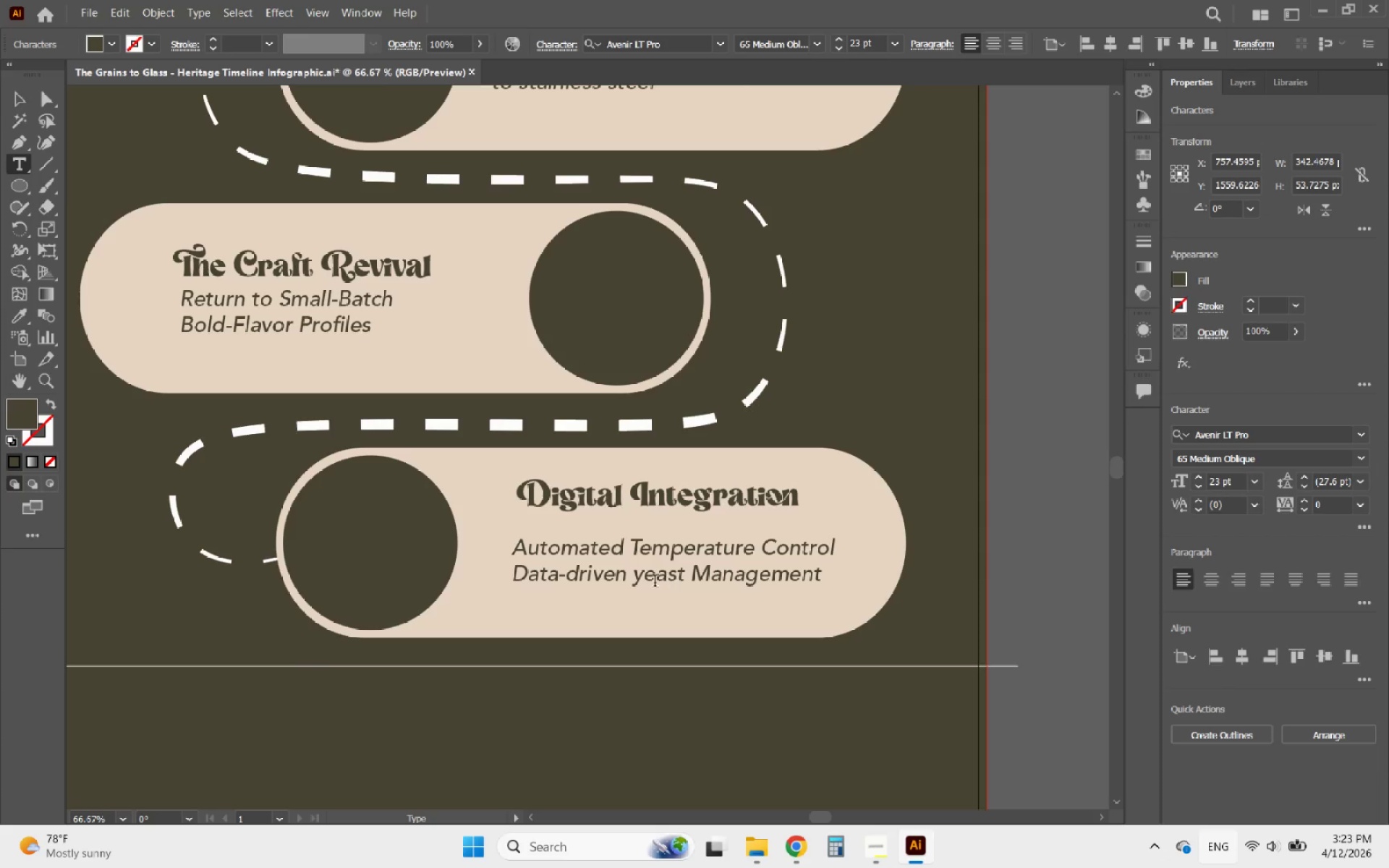 
left_click_drag(start_coordinate=[641, 582], to_coordinate=[633, 582])
 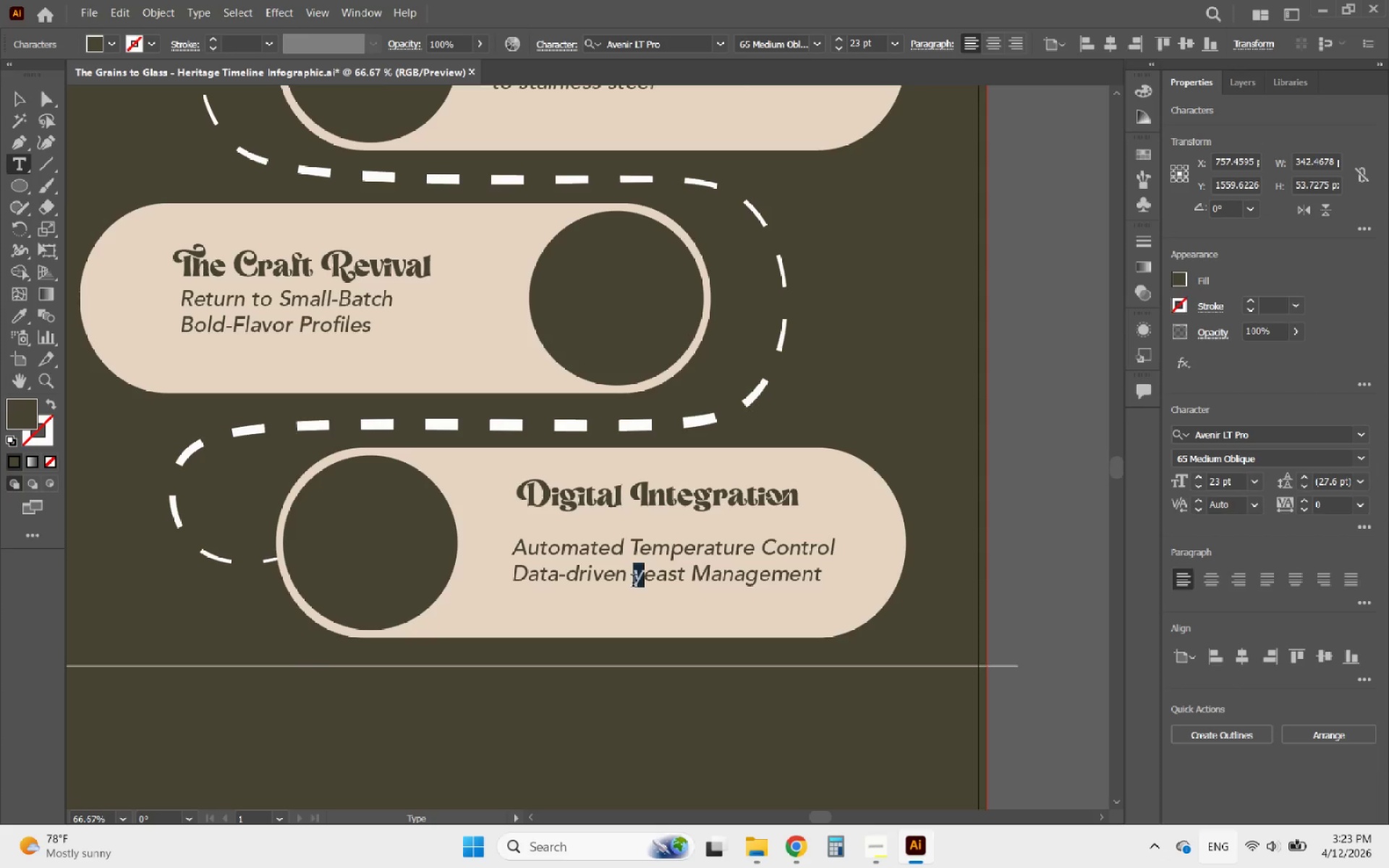 
key(Shift+Y)
 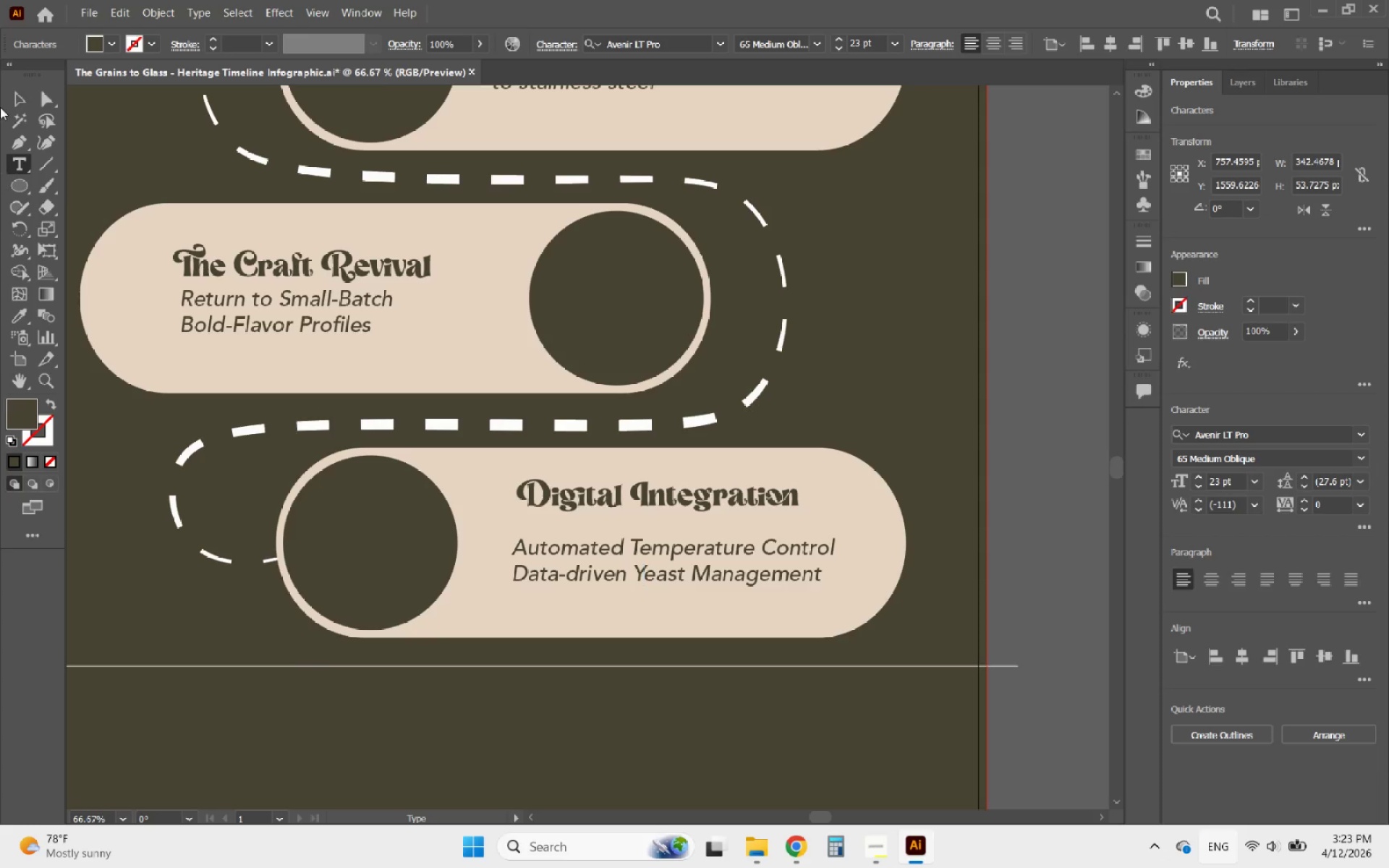 
left_click([18, 91])
 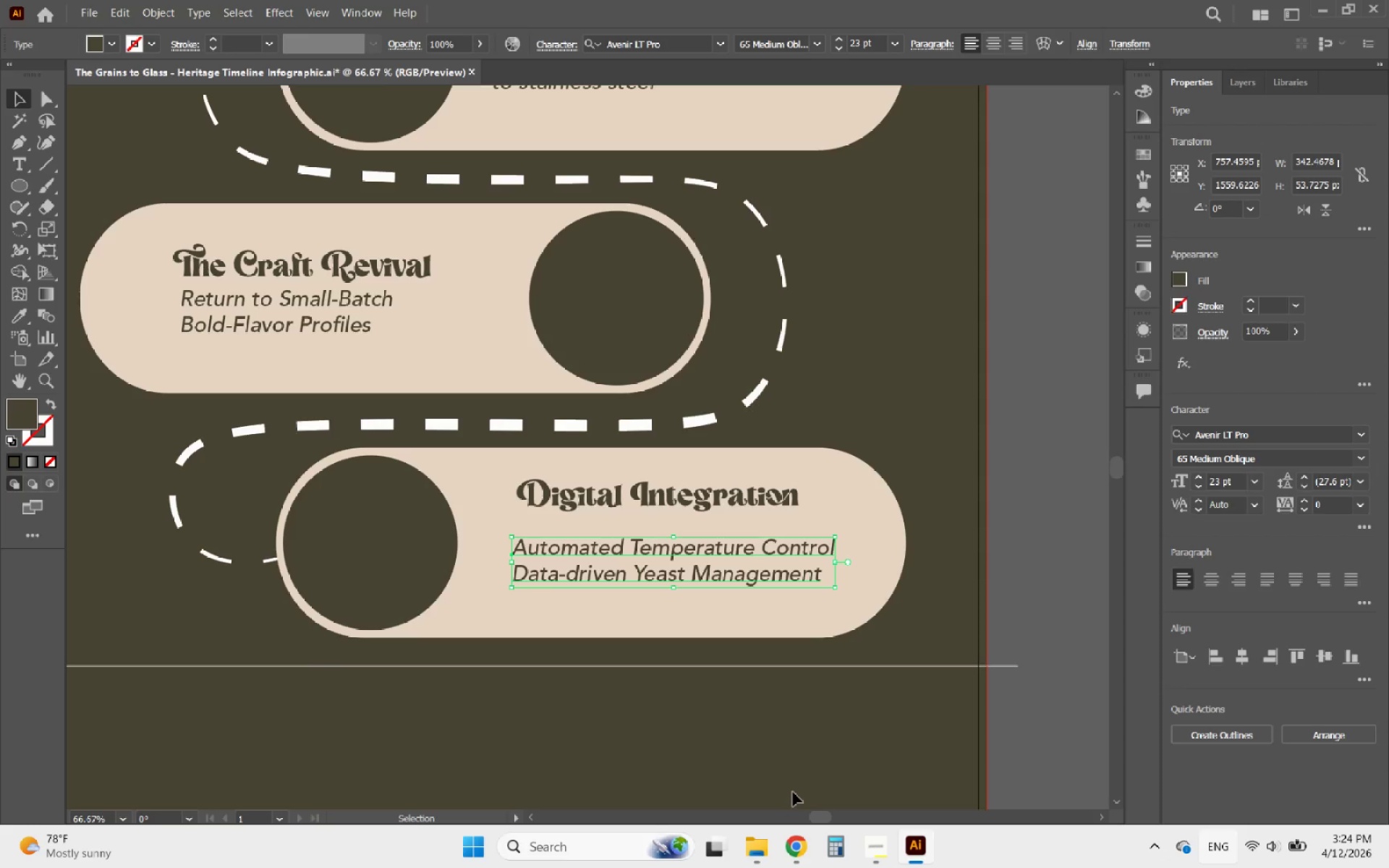 
wait(52.22)
 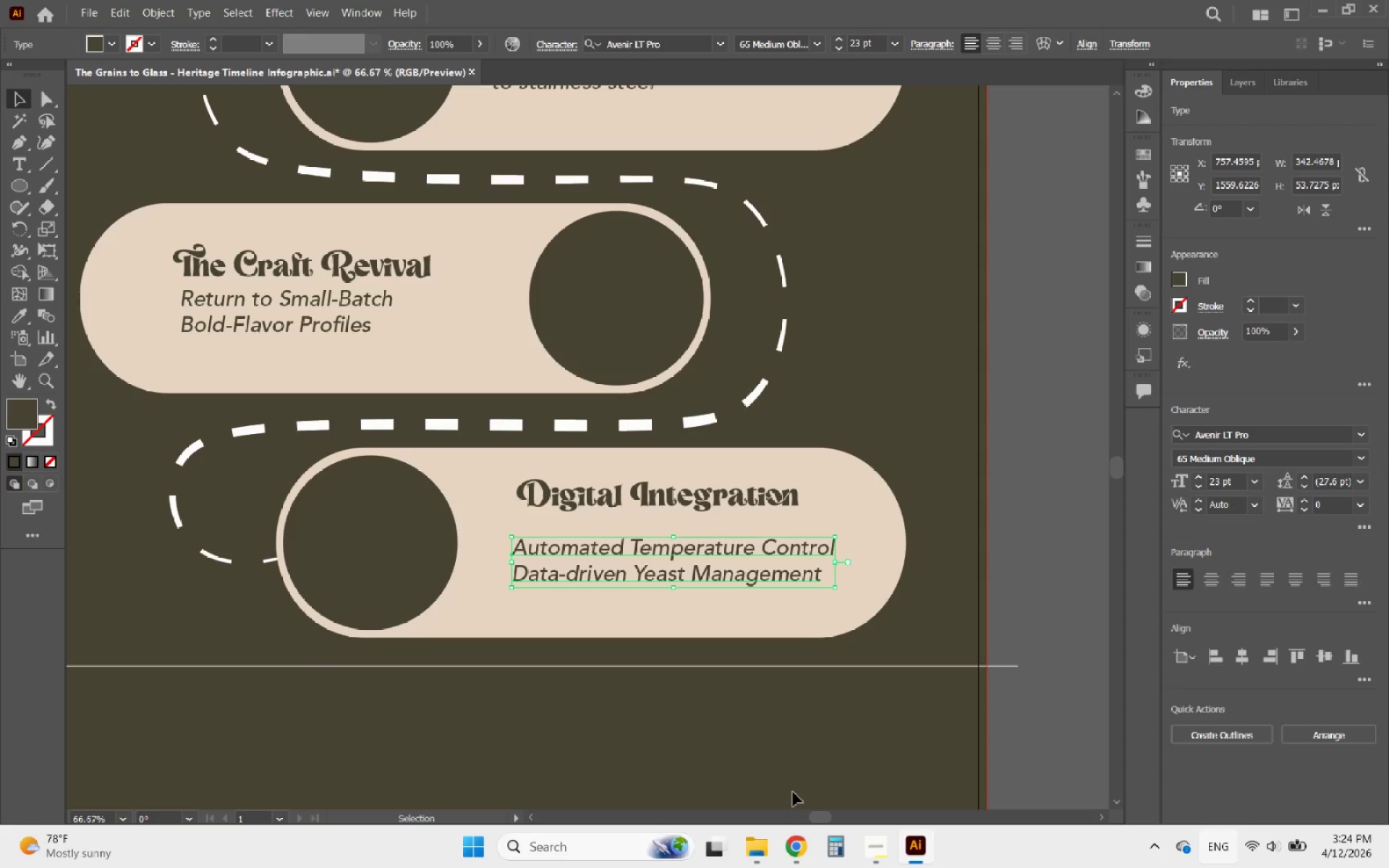 
hold_key(key=AltLeft, duration=2.67)
scroll: coordinate [589, 574], scroll_direction: down, amount: 3.0
 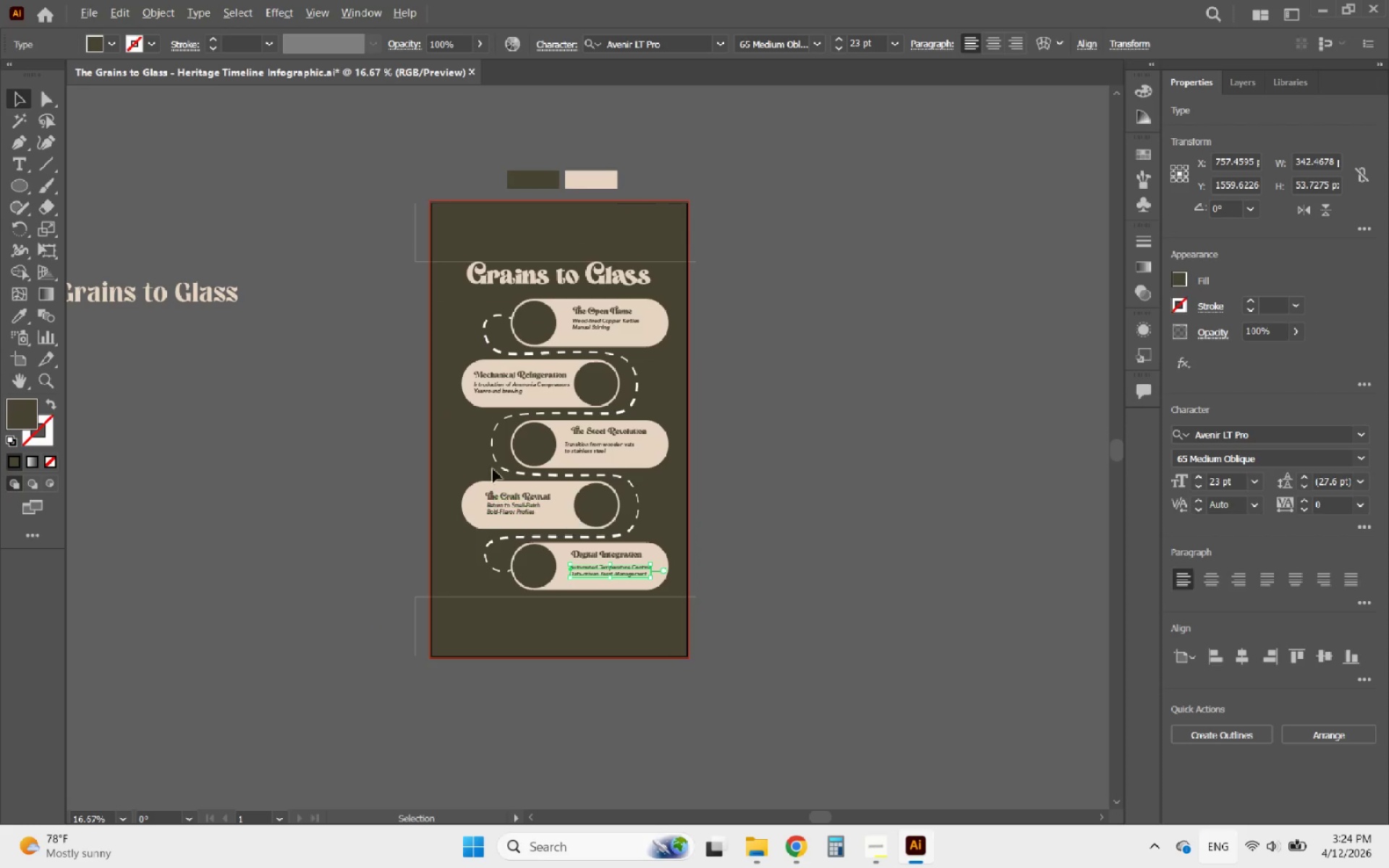 
scroll: coordinate [491, 401], scroll_direction: none, amount: 0.0
 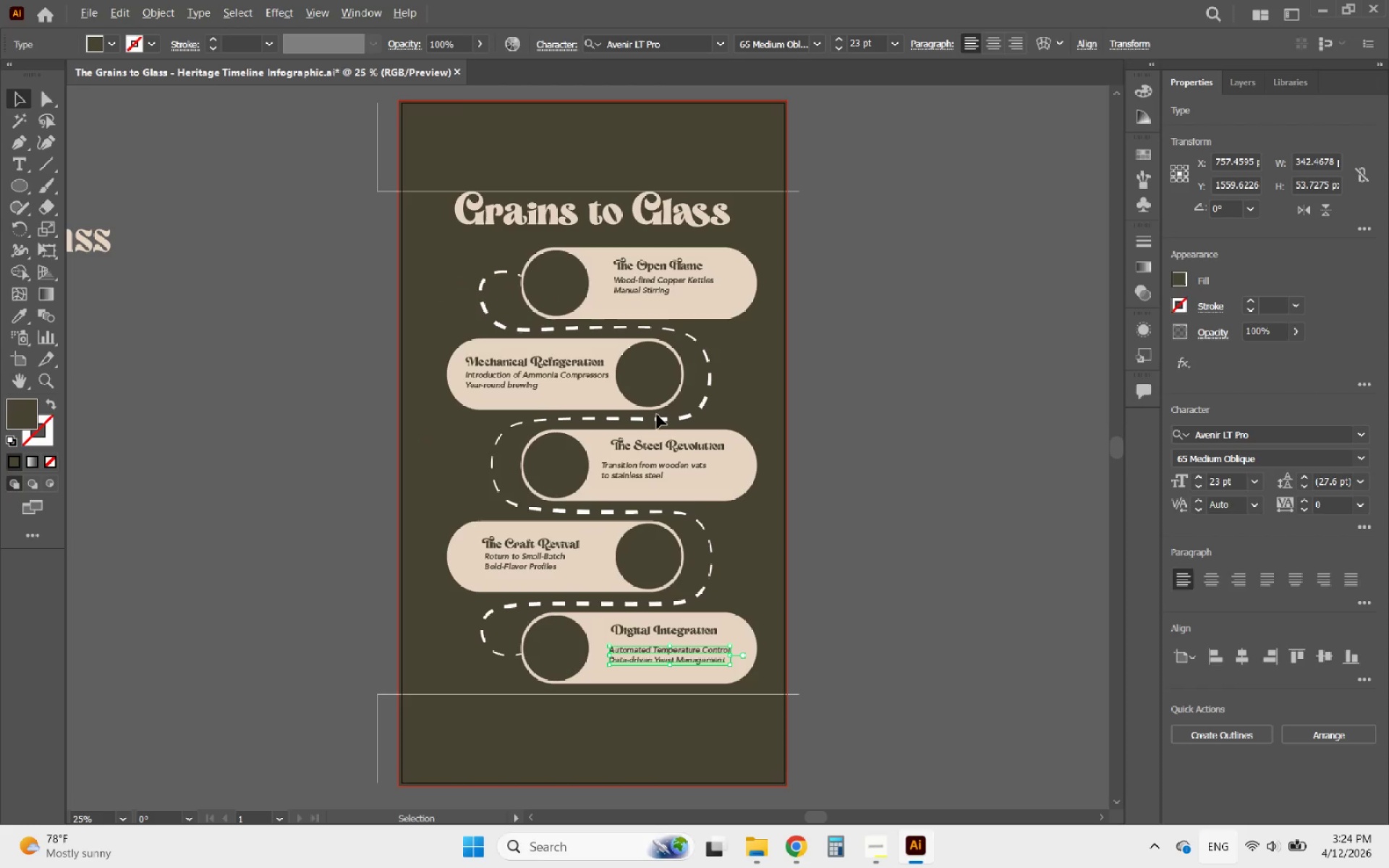 
scroll: coordinate [658, 414], scroll_direction: up, amount: 1.0
 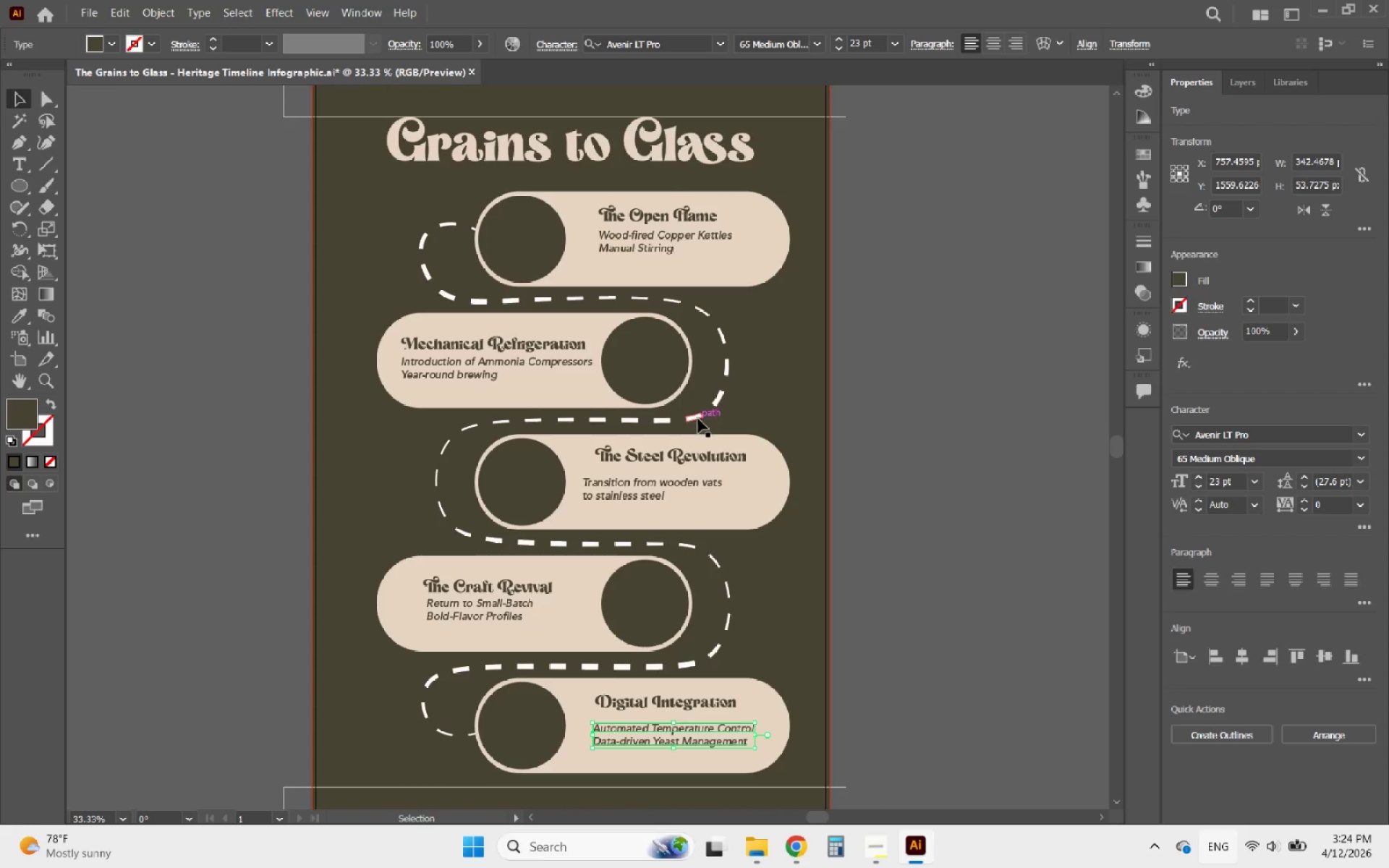 
left_click([698, 419])
 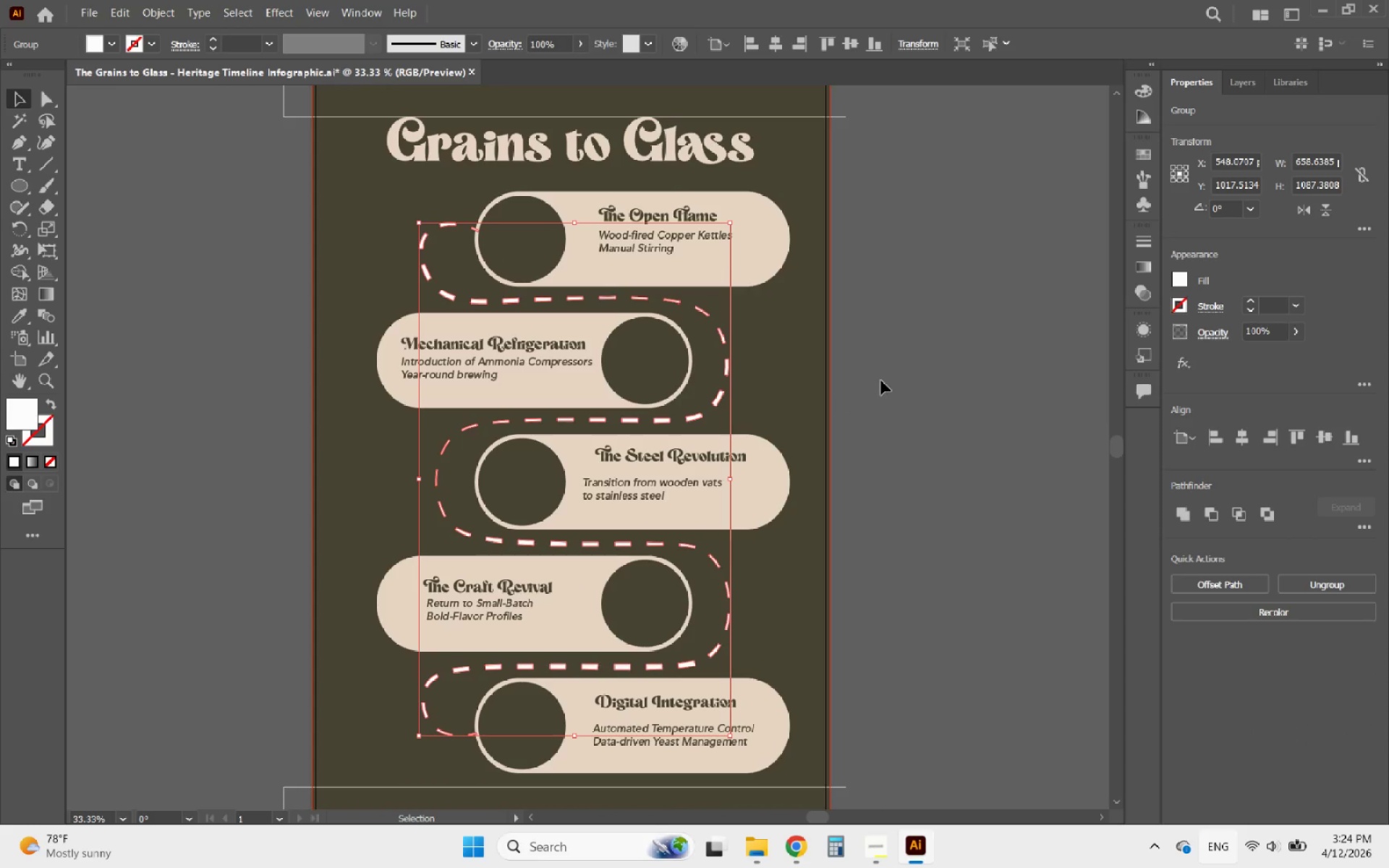 
left_click([920, 377])
 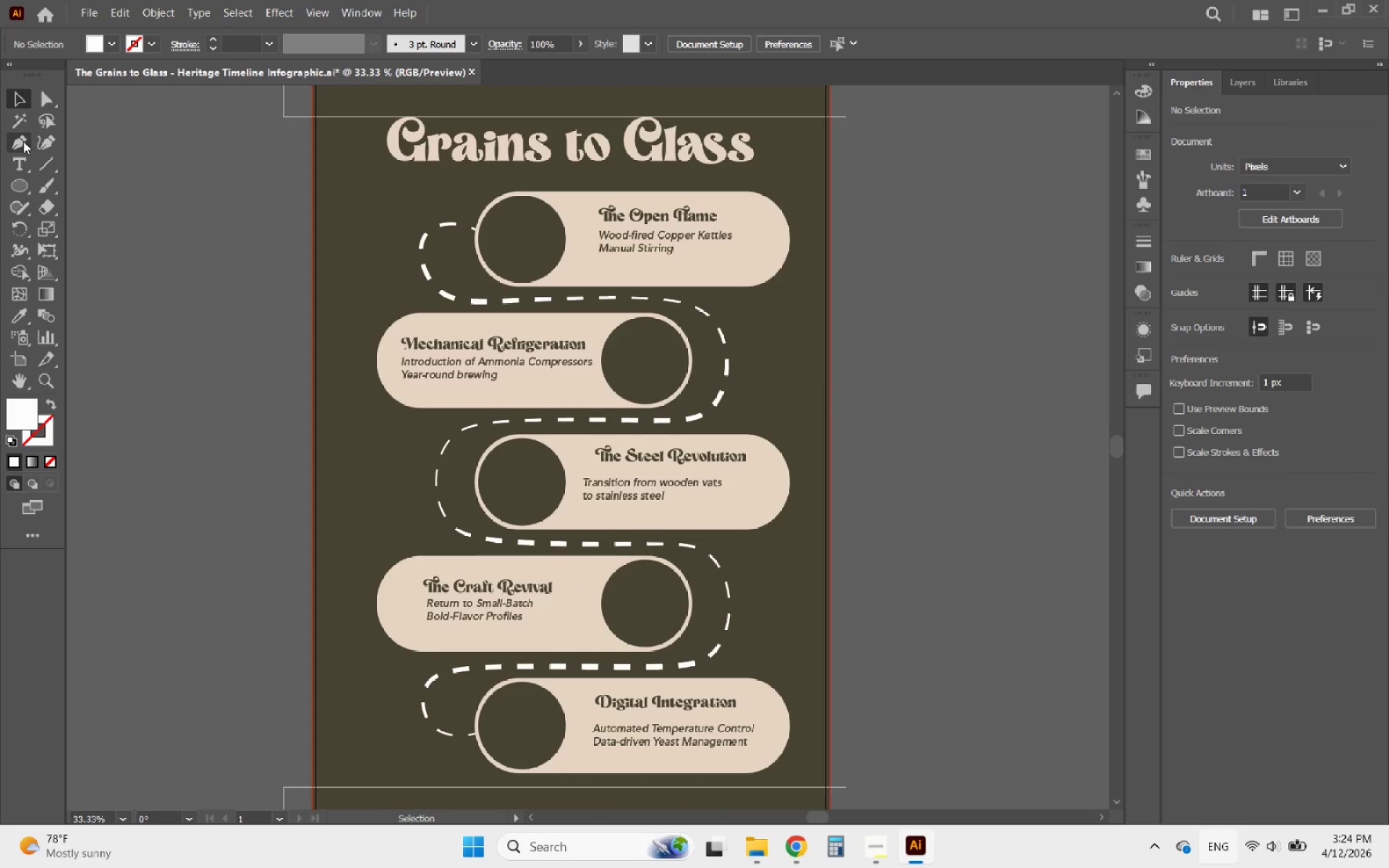 
left_click([49, 141])
 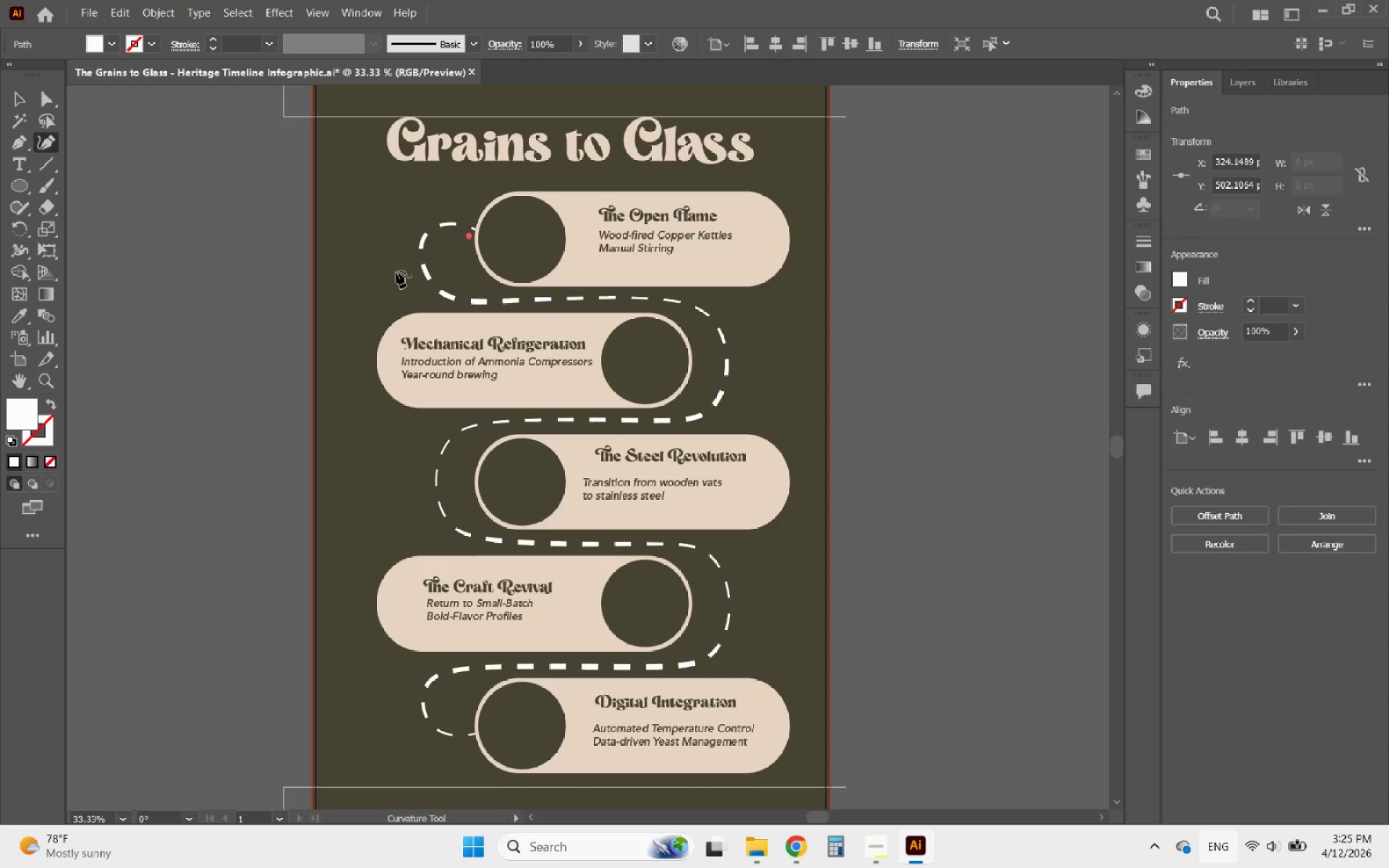 
wait(5.22)
 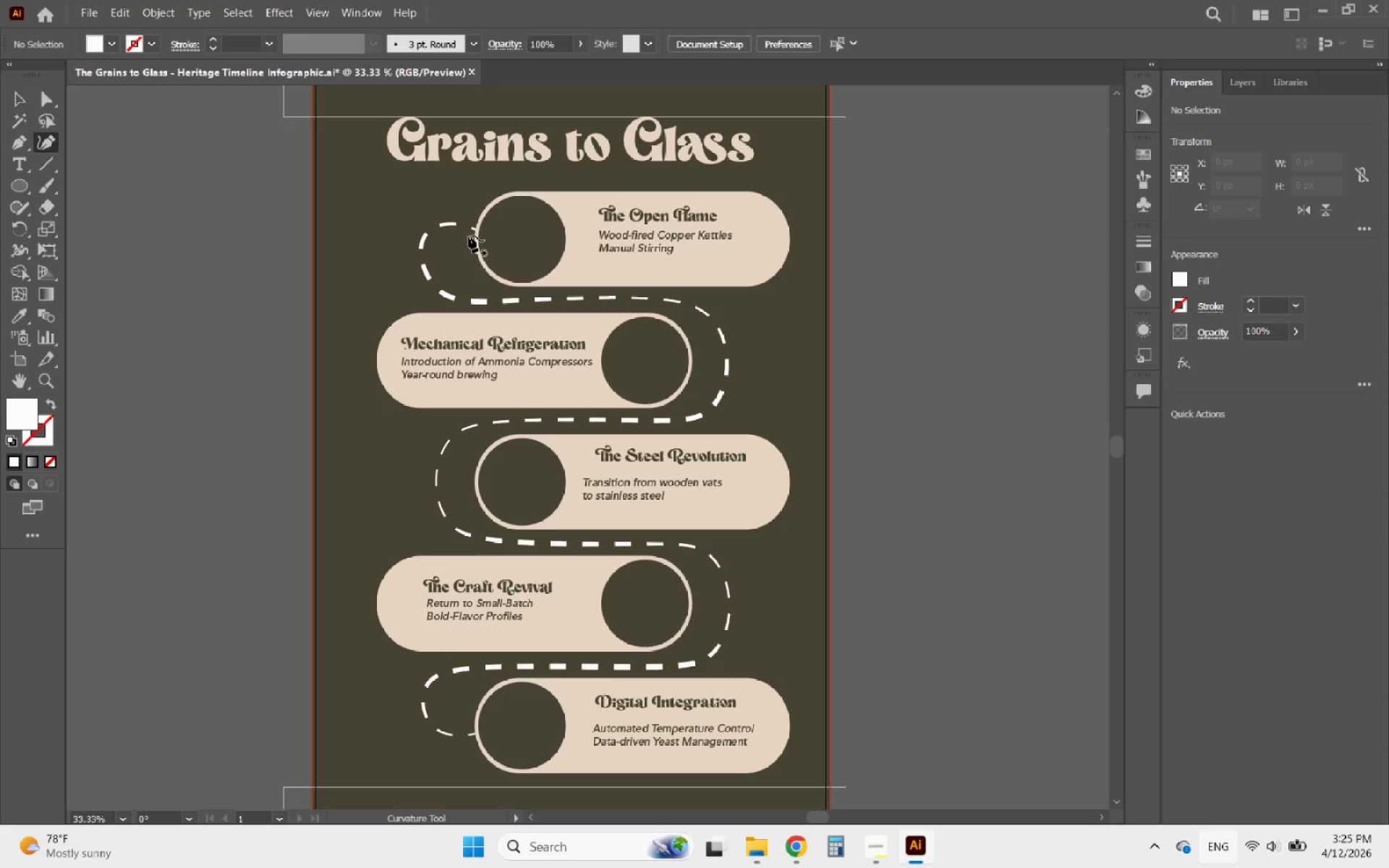 
key(Escape)
 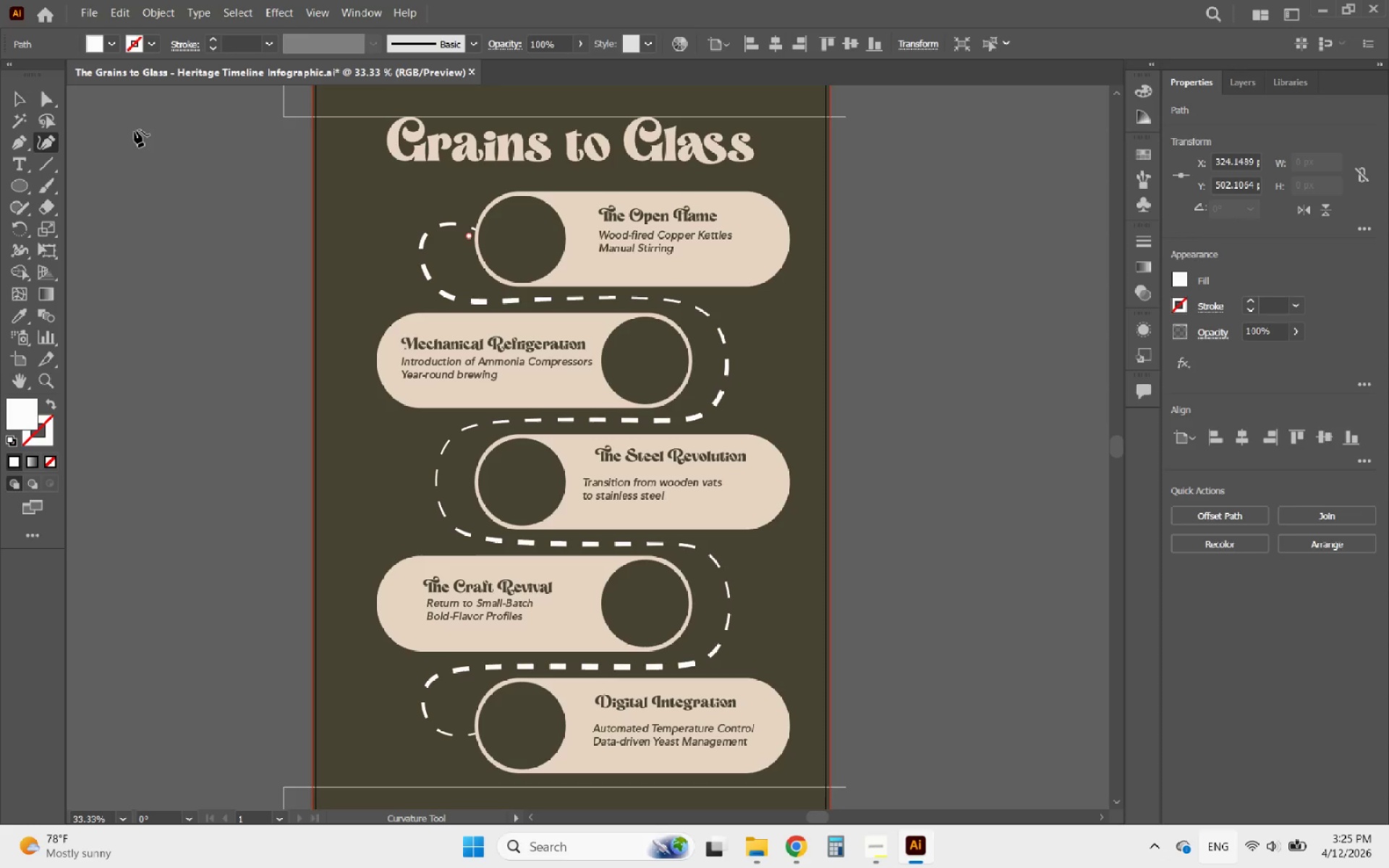 
left_click([25, 97])
 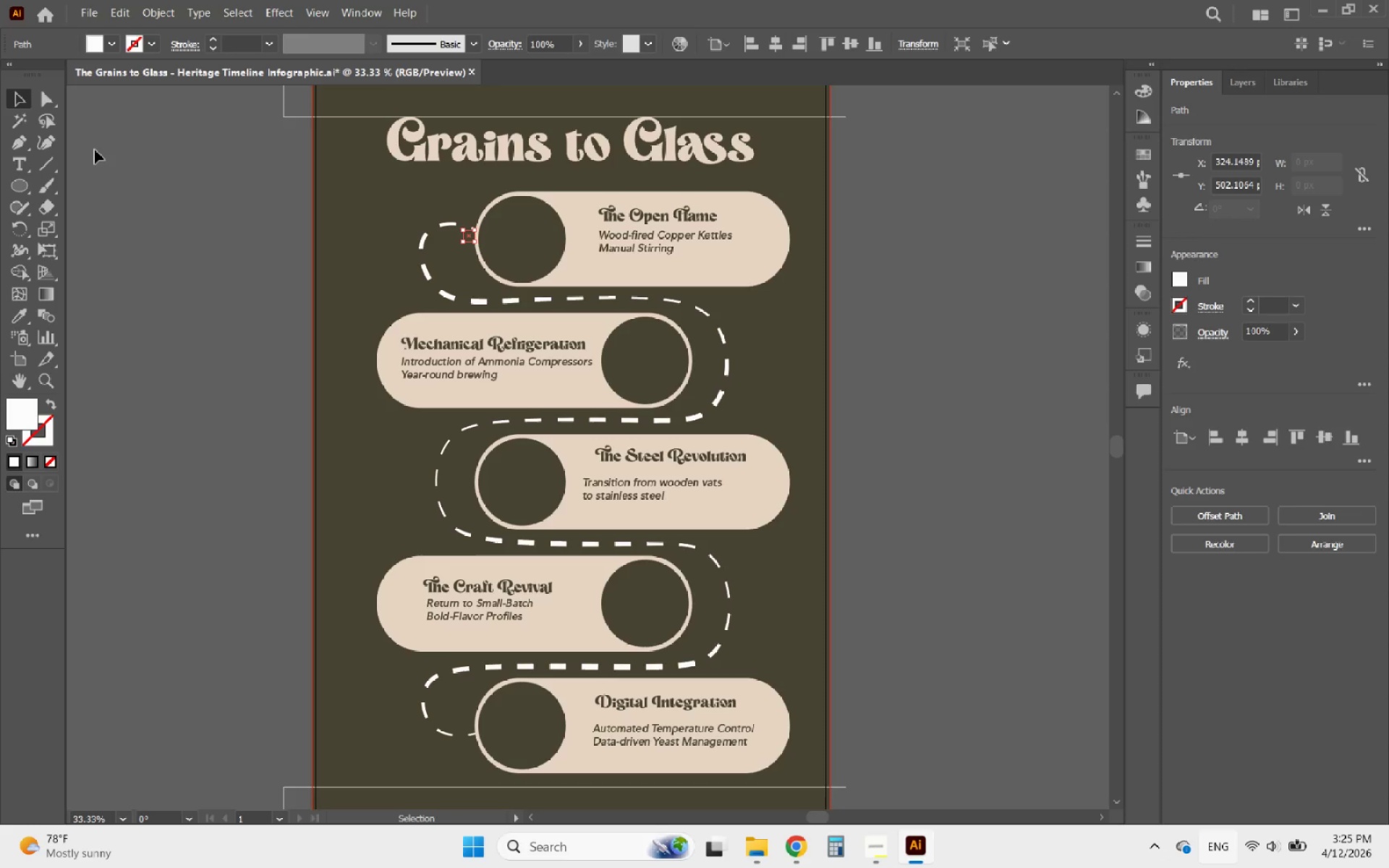 
key(Delete)
 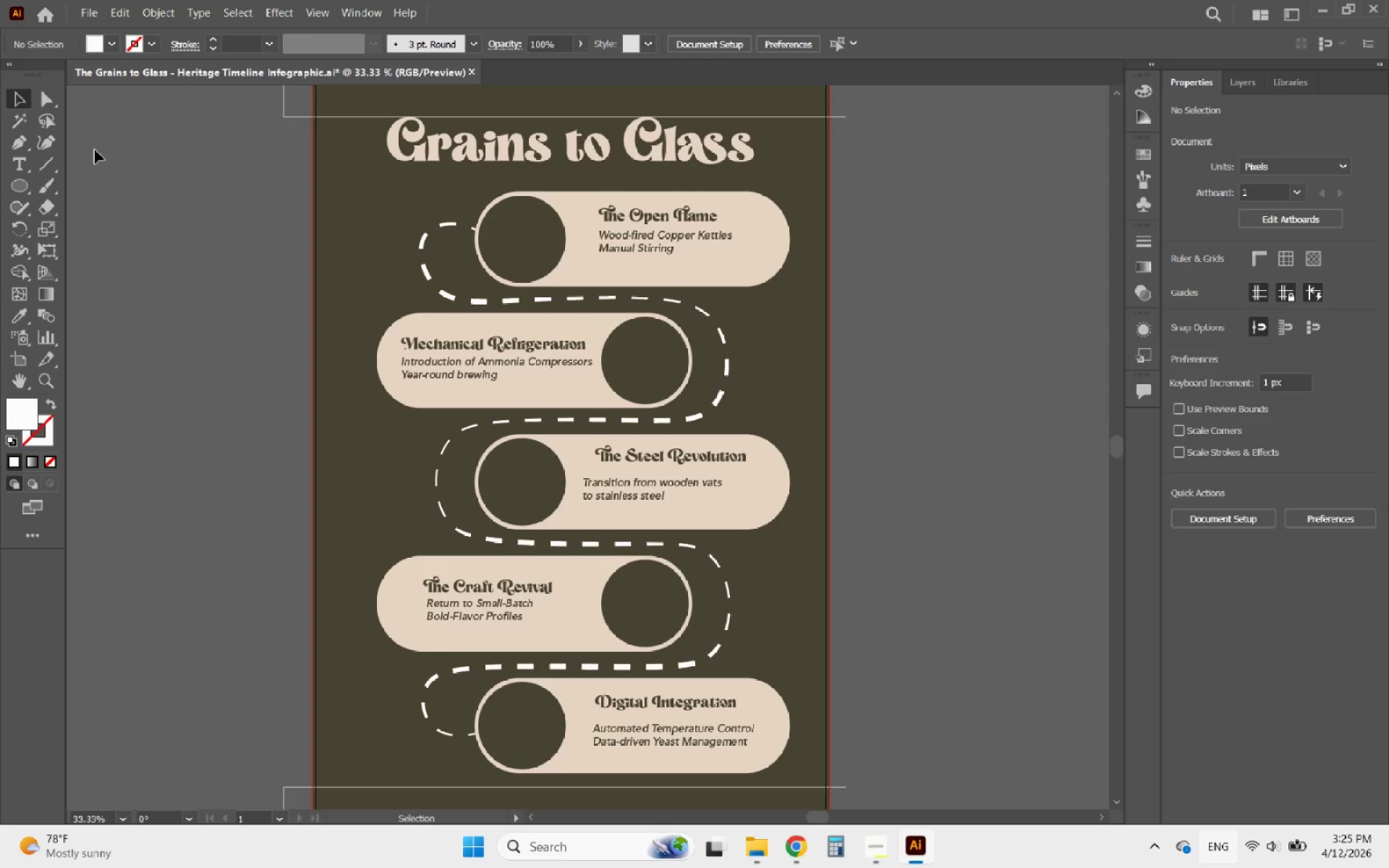 
wait(5.06)
 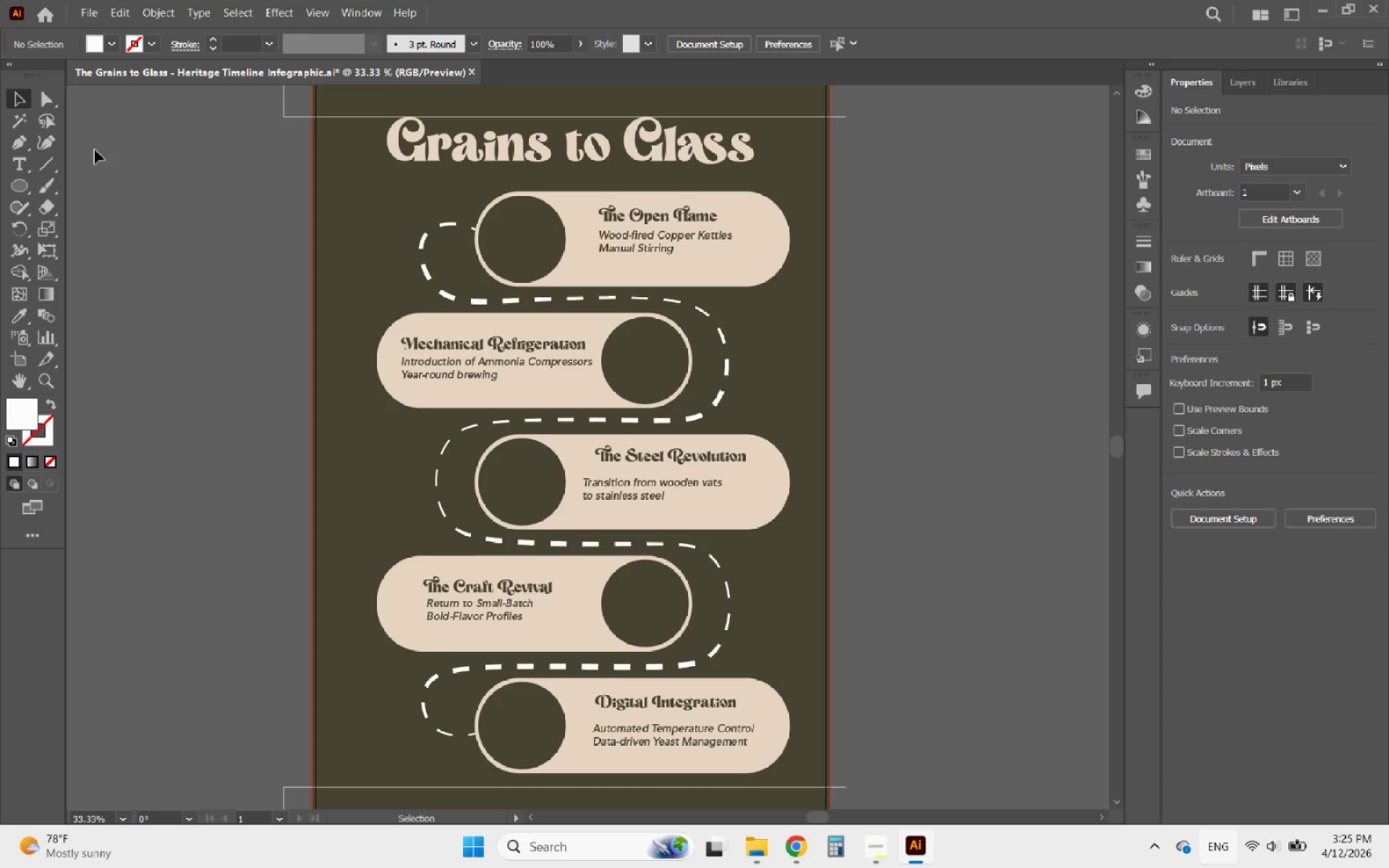 
hold_key(key=AltLeft, duration=1.36)
scroll: coordinate [456, 221], scroll_direction: up, amount: 2.0
 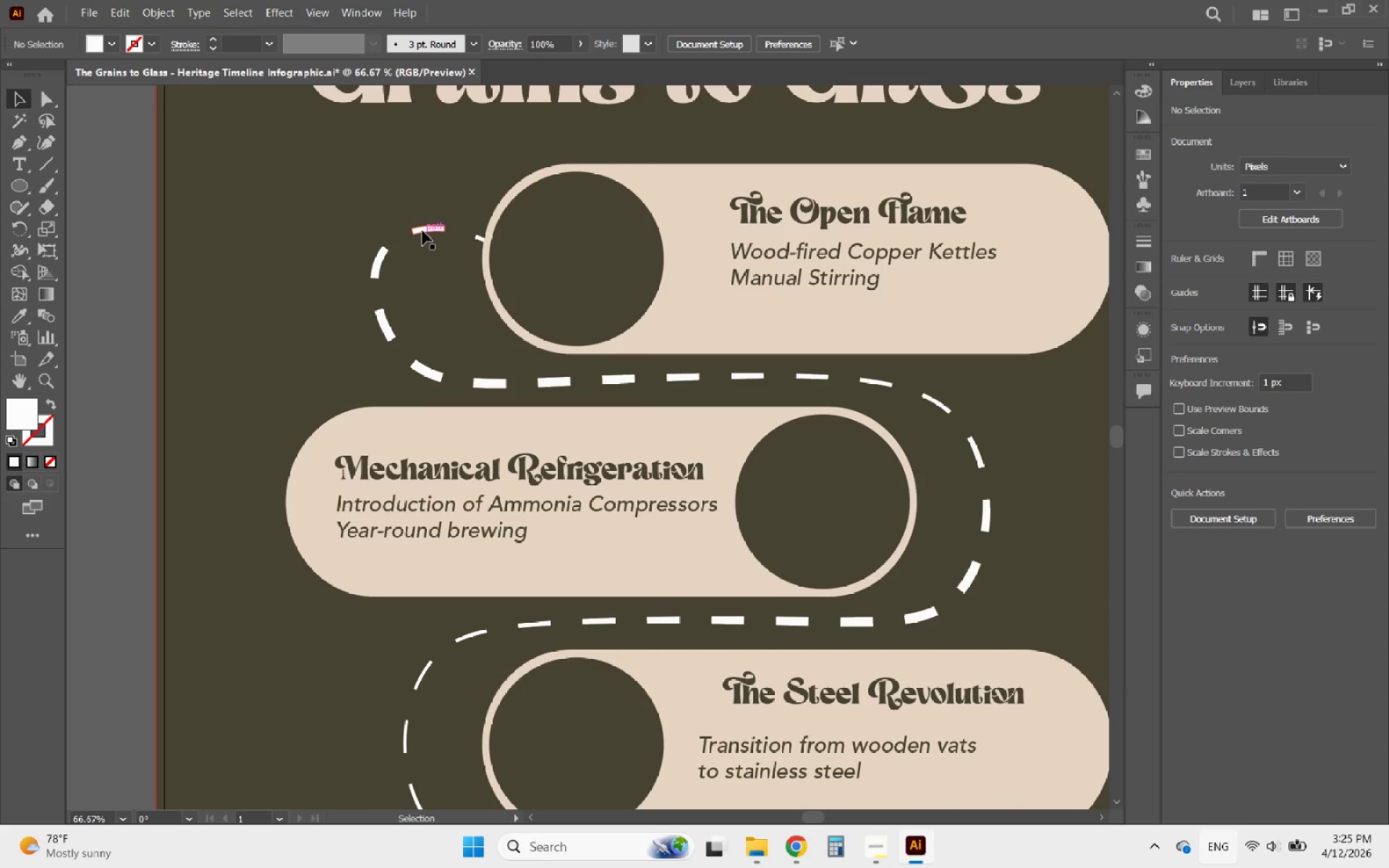 
left_click([422, 231])
 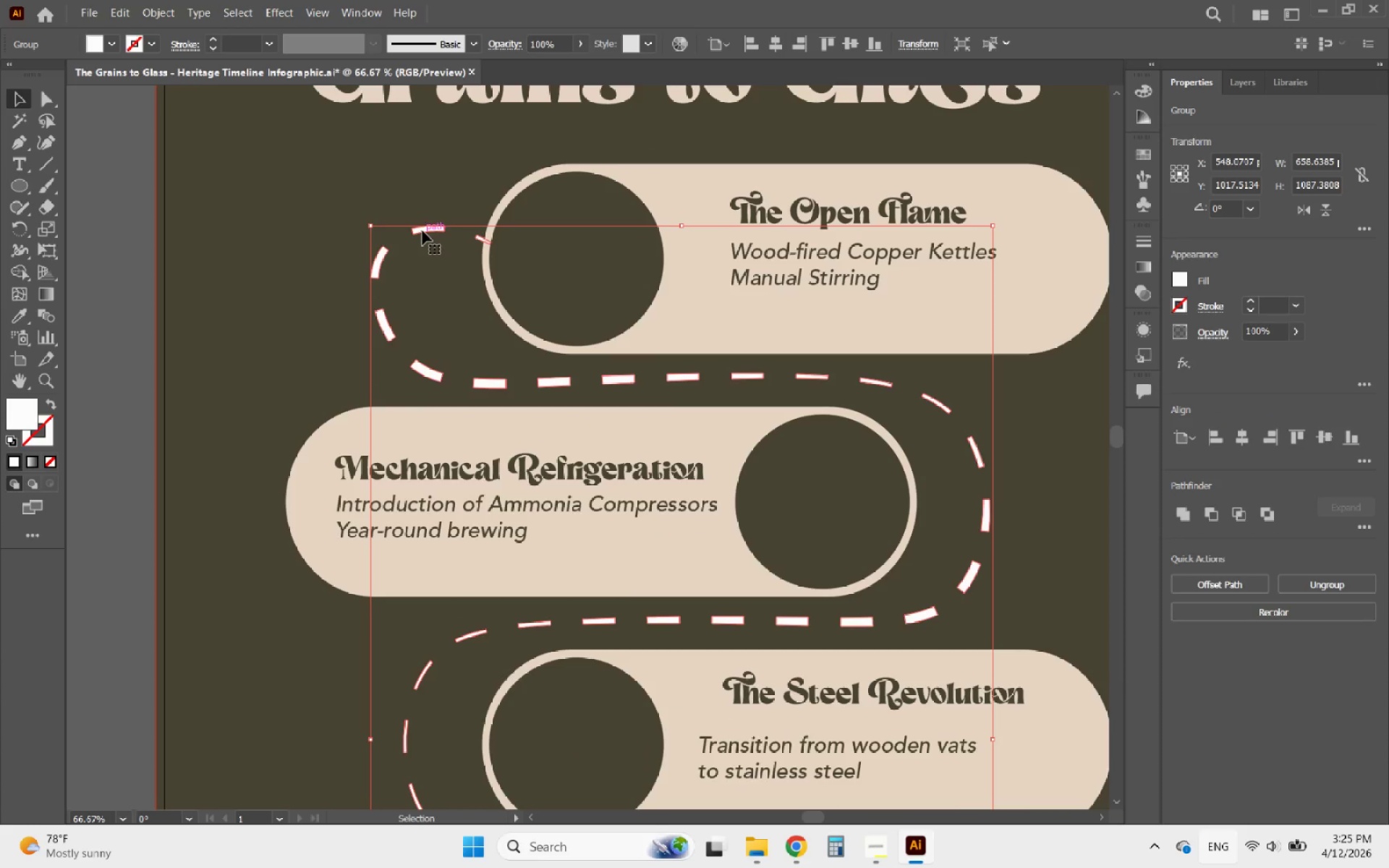 
hold_key(key=AltLeft, duration=0.73)
scroll: coordinate [425, 216], scroll_direction: down, amount: 1.0
 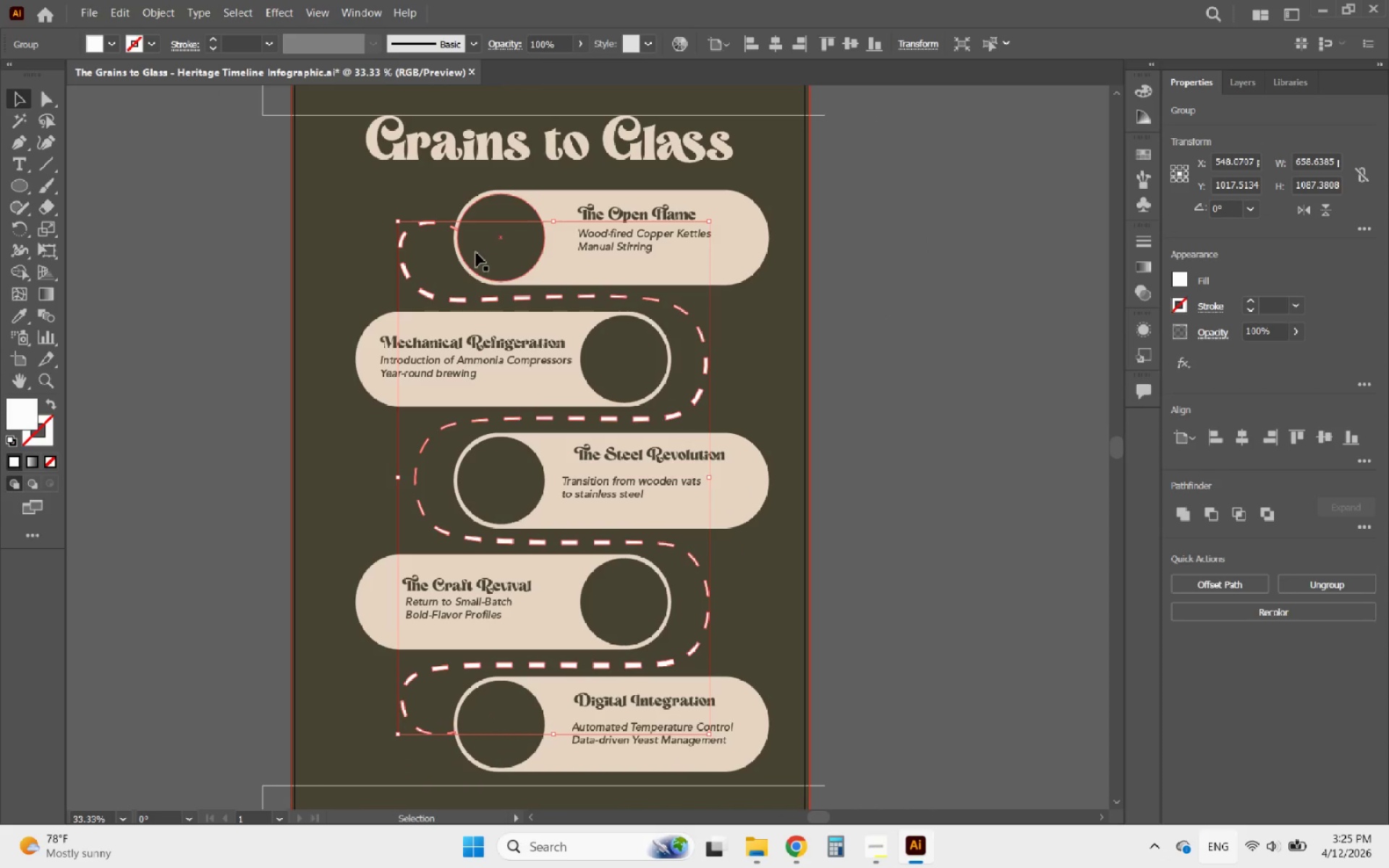 
hold_key(key=AltLeft, duration=0.88)
scroll: coordinate [451, 214], scroll_direction: up, amount: 4.0
 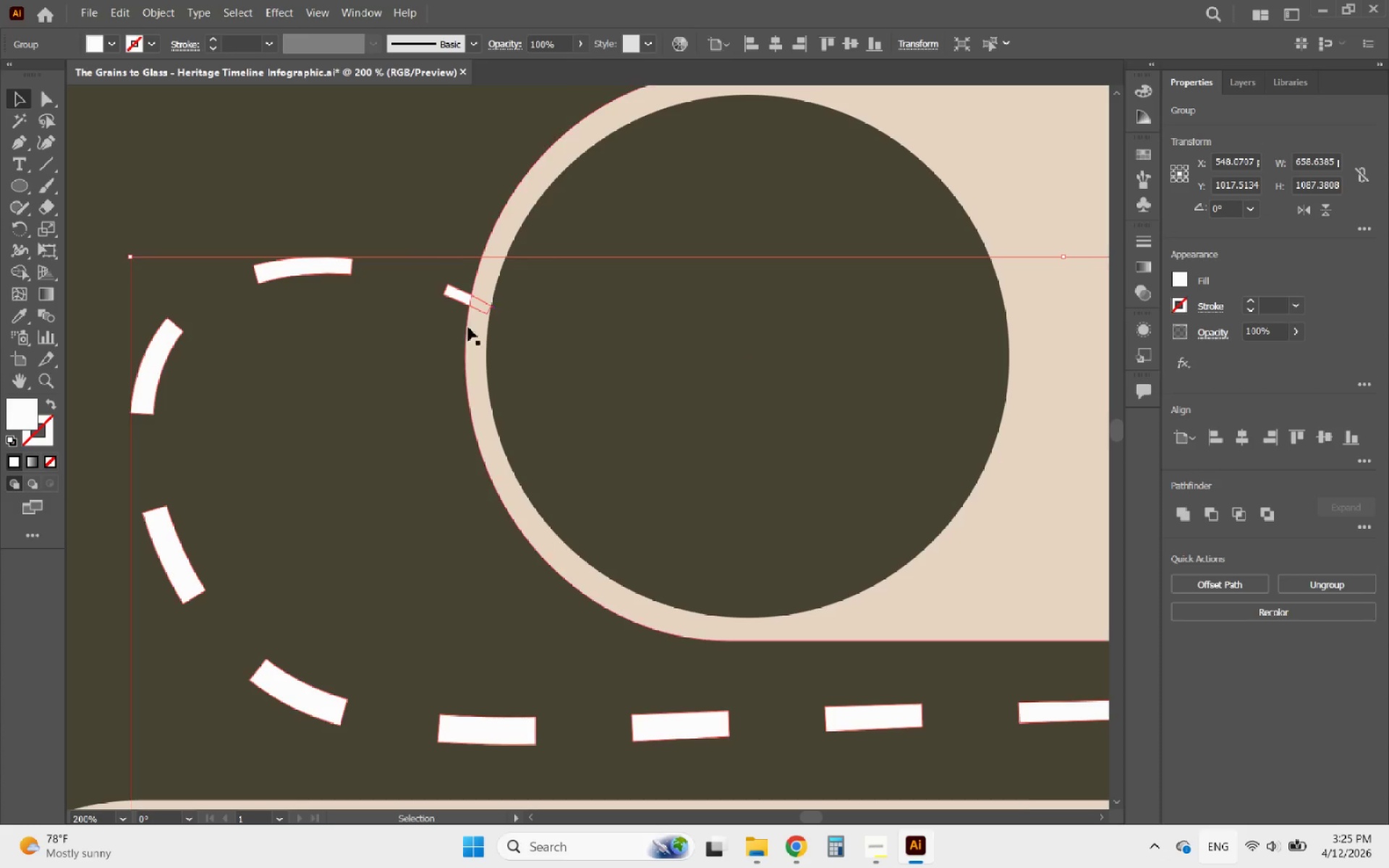 
left_click([432, 339])
 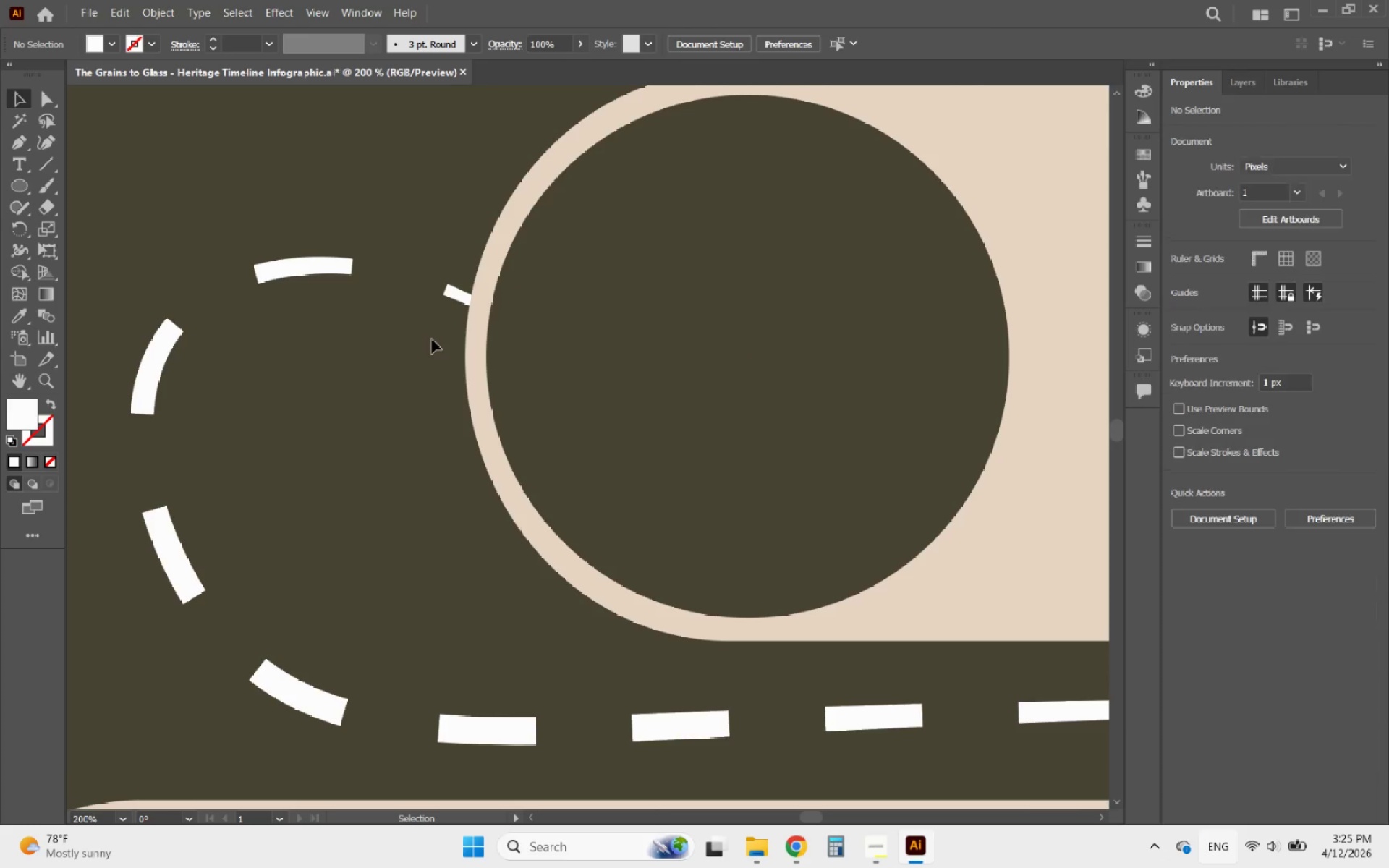 
hold_key(key=AltLeft, duration=2.86)
scroll: coordinate [463, 250], scroll_direction: down, amount: 3.0
 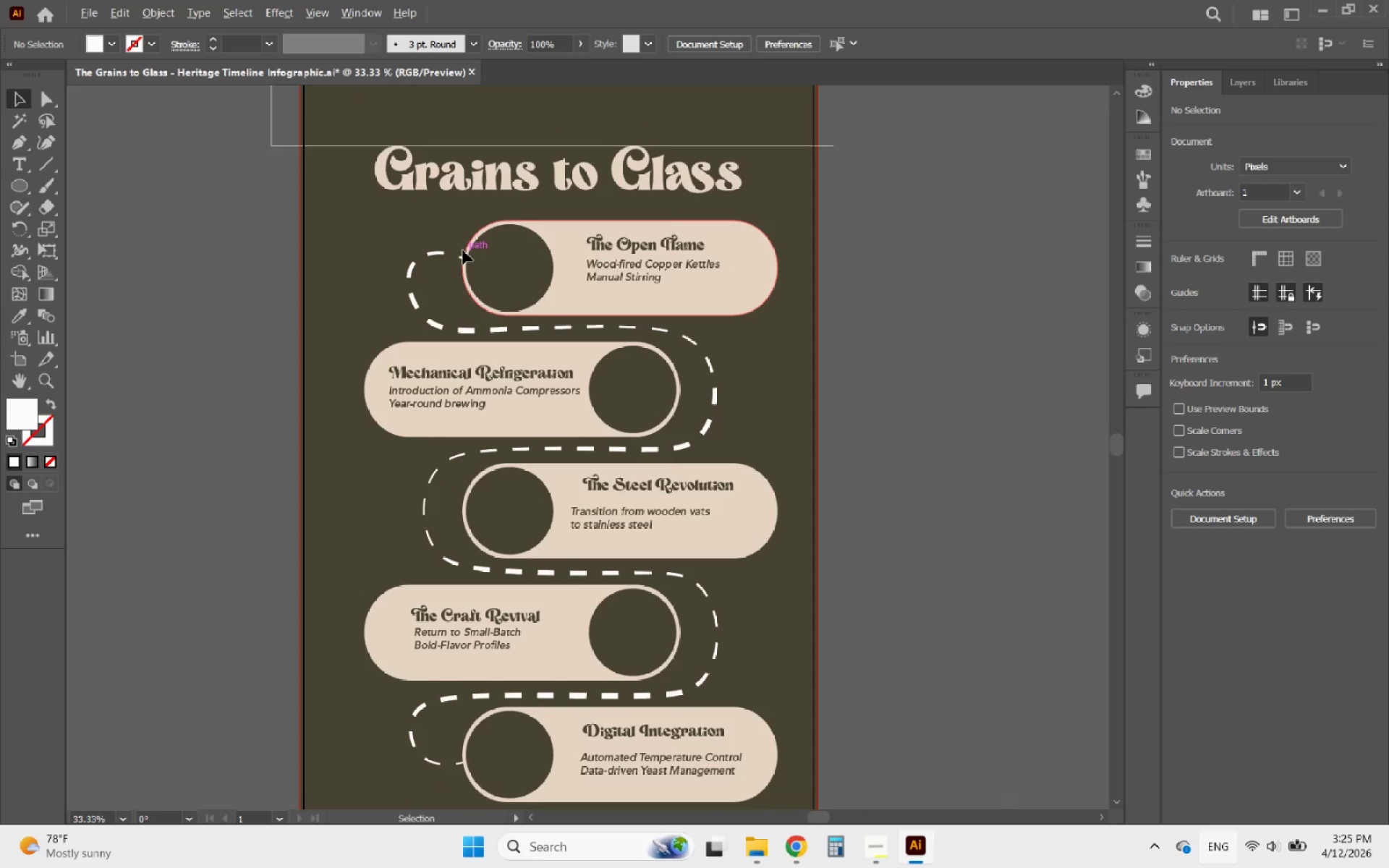 
hold_key(key=AltLeft, duration=0.44)
scroll: coordinate [477, 281], scroll_direction: down, amount: 1.0
 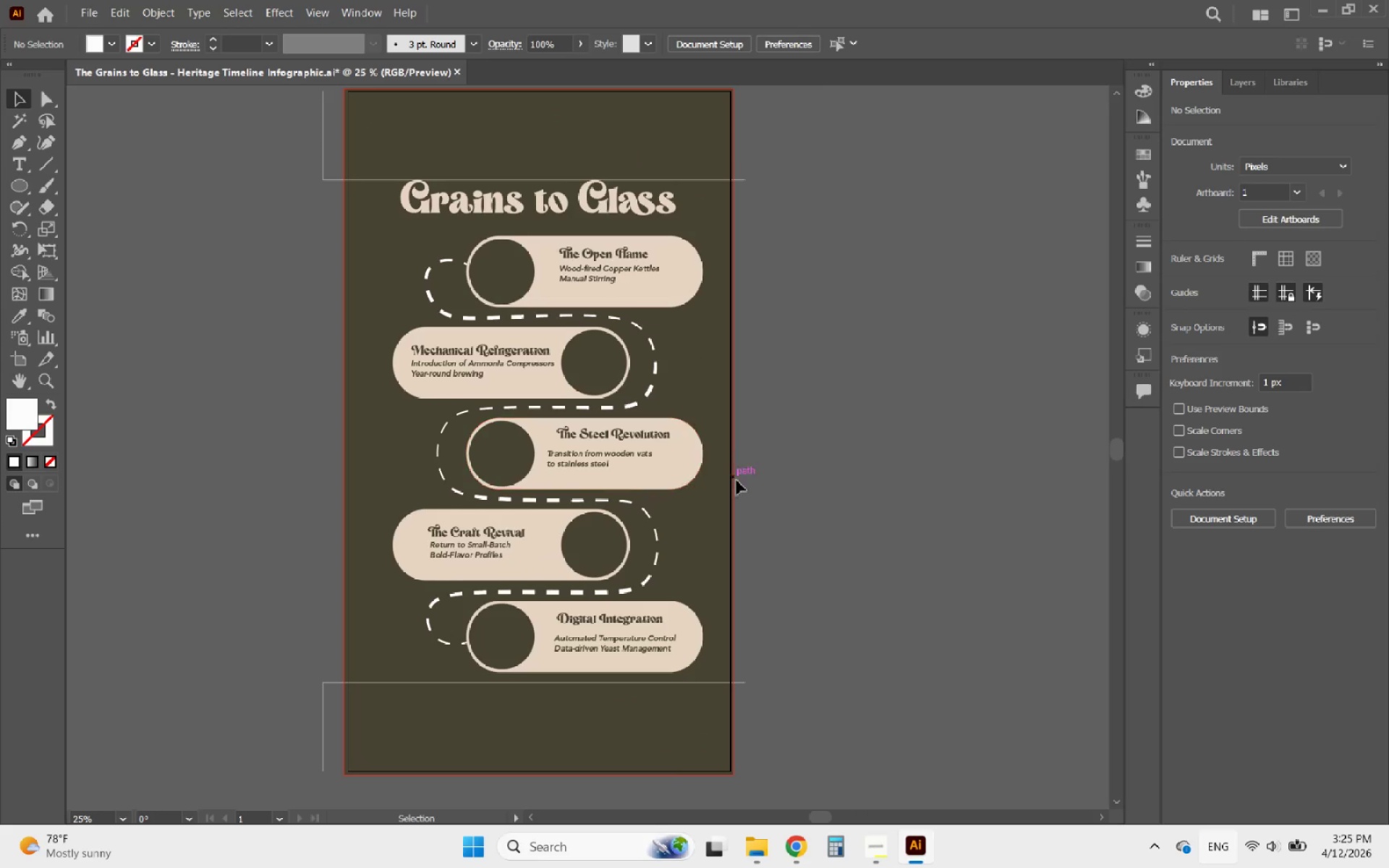 
hold_key(key=AltLeft, duration=1.19)
scroll: coordinate [548, 639], scroll_direction: up, amount: 1.0
 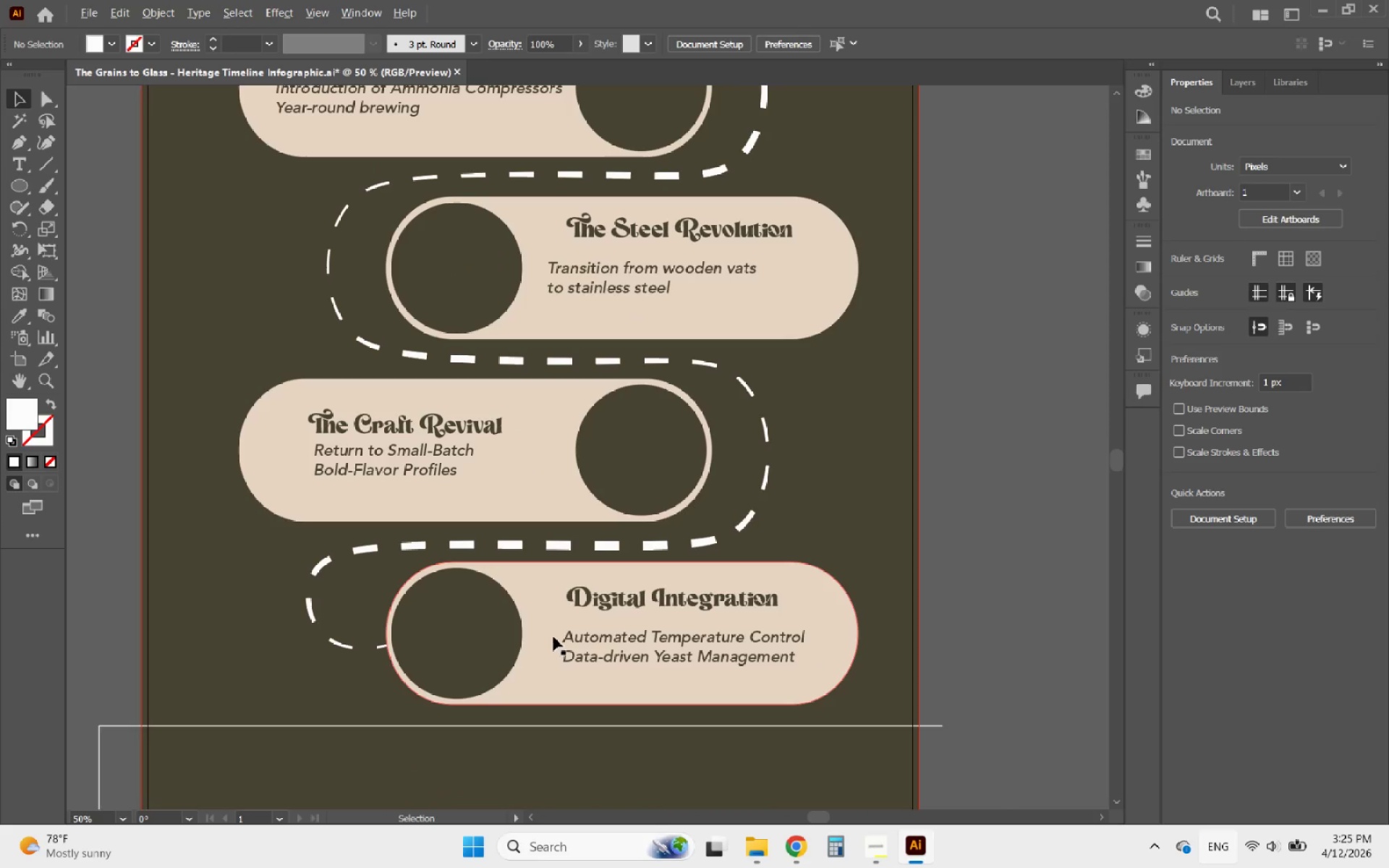 
hold_key(key=AltLeft, duration=0.44)
scroll: coordinate [634, 637], scroll_direction: up, amount: 1.0
 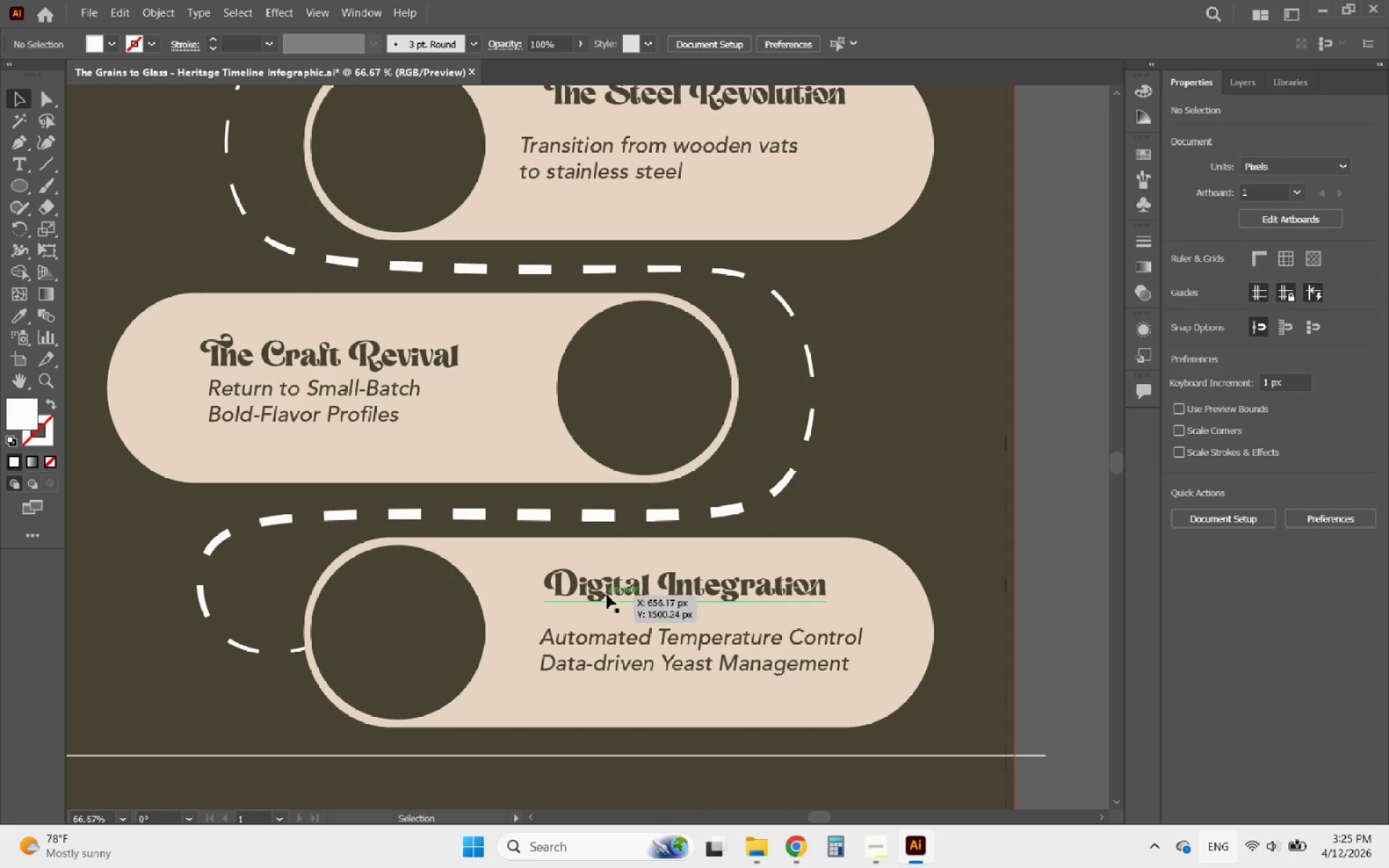 
left_click_drag(start_coordinate=[606, 594], to_coordinate=[592, 614])
 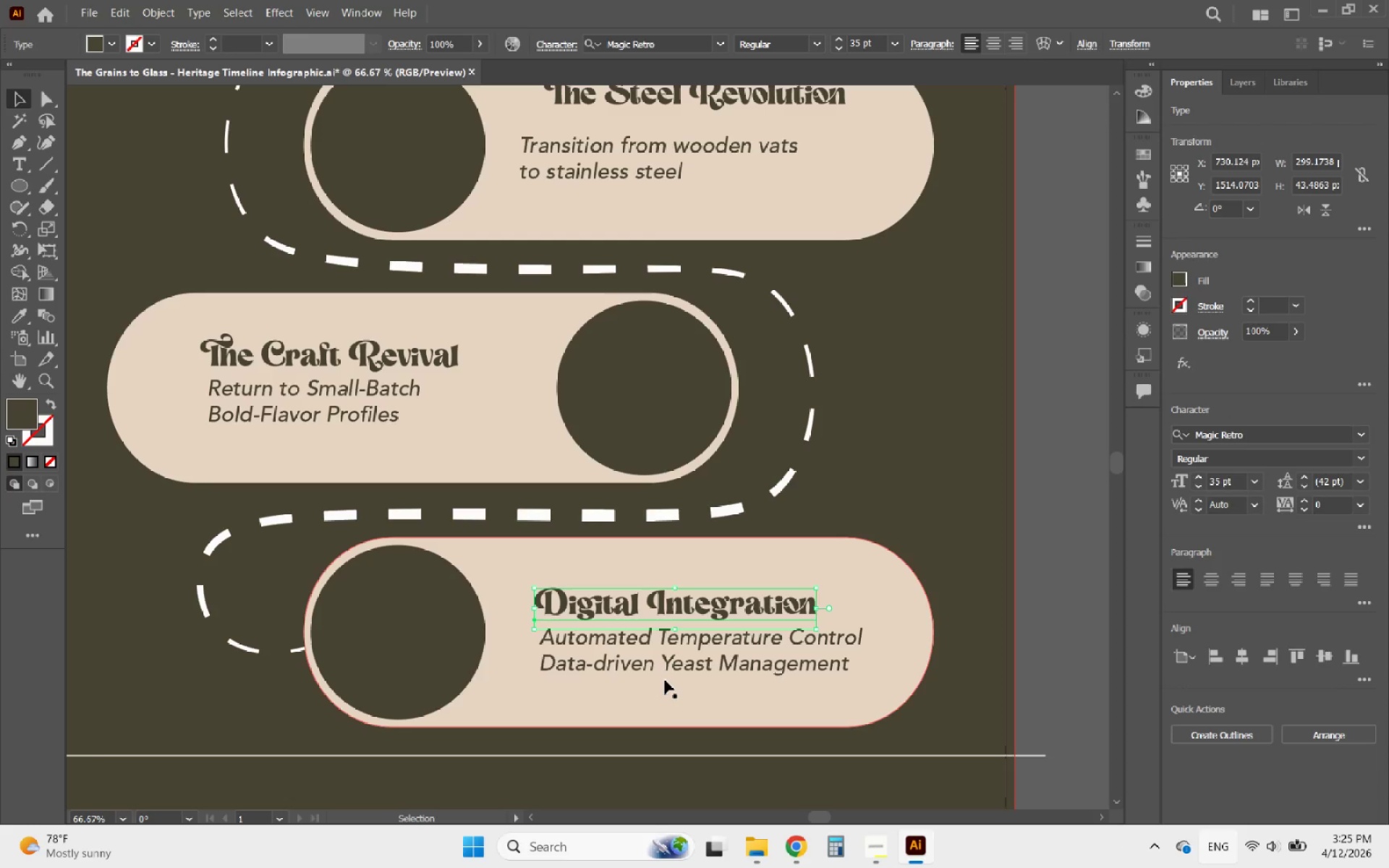 
wait(7.52)
 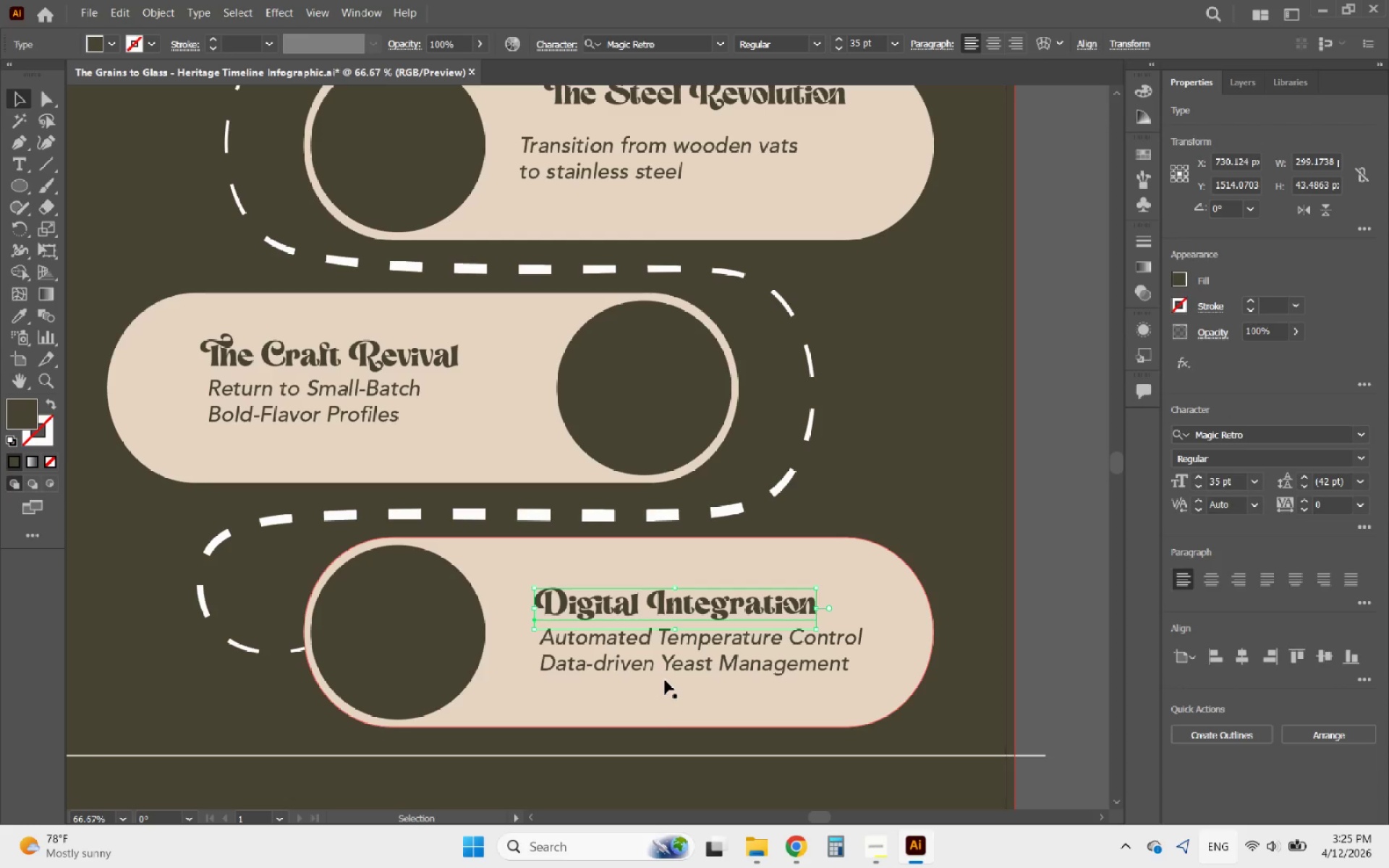 
left_click([646, 672])
 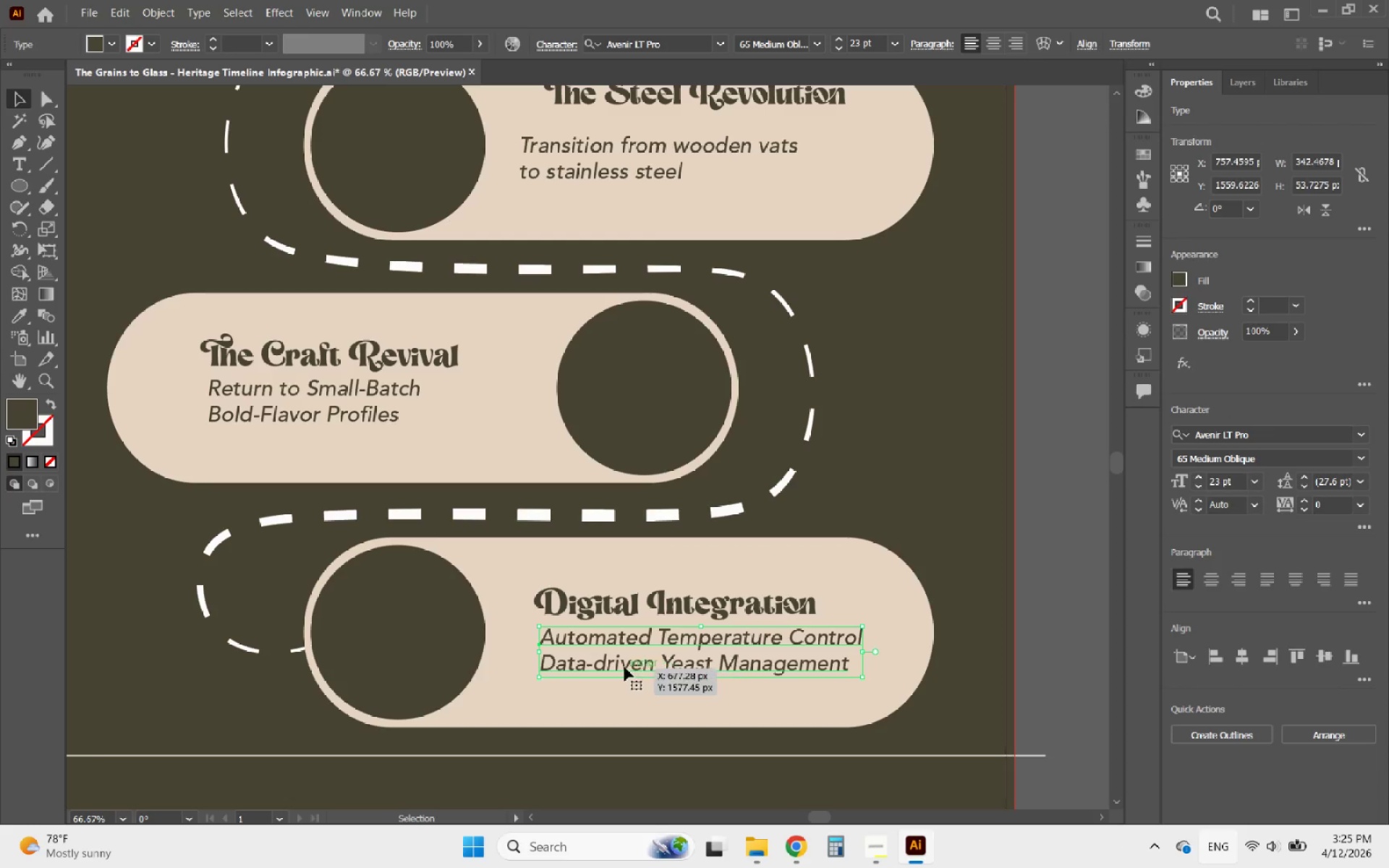 
left_click_drag(start_coordinate=[624, 667], to_coordinate=[640, 673])
 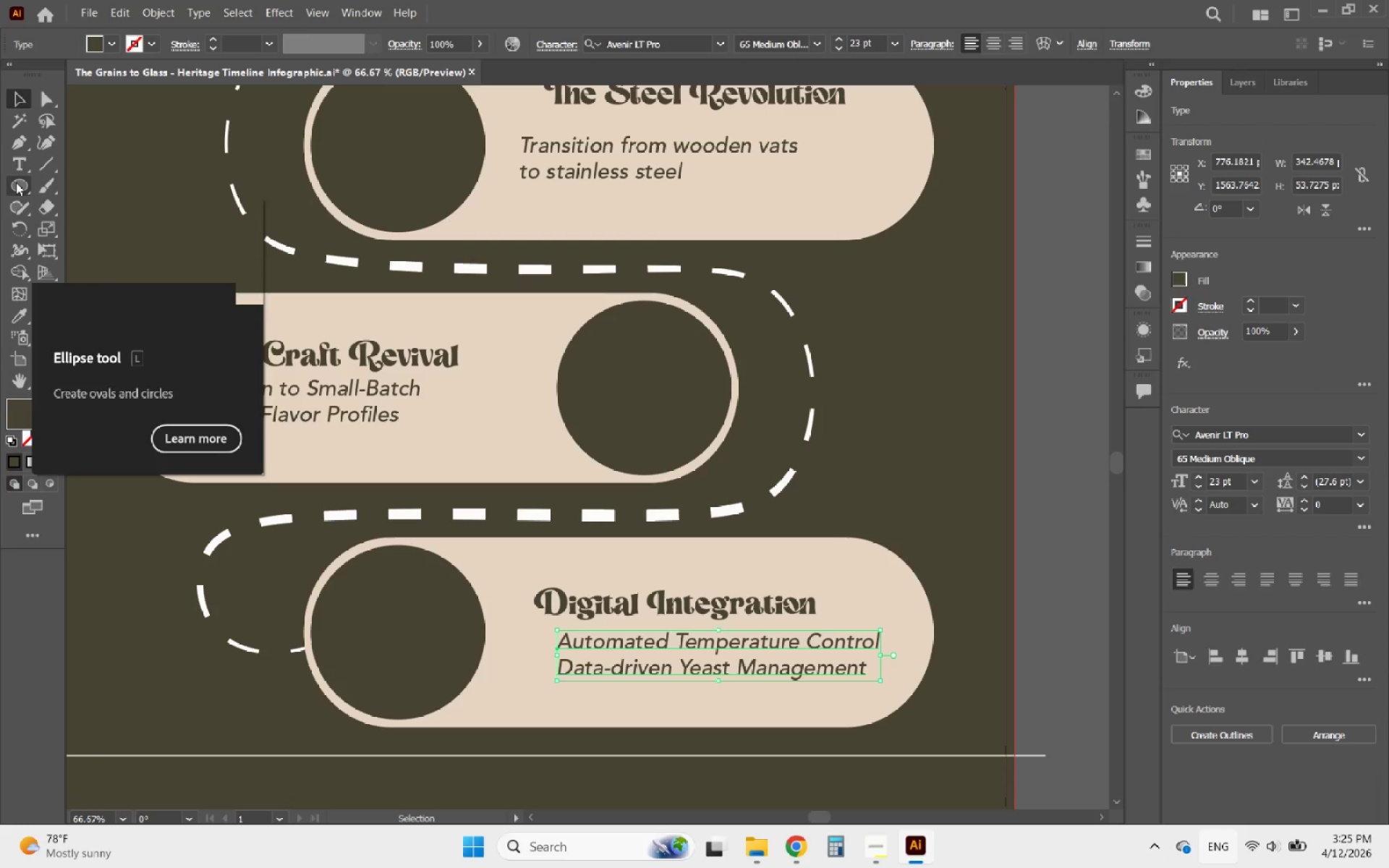 
left_click([16, 182])
 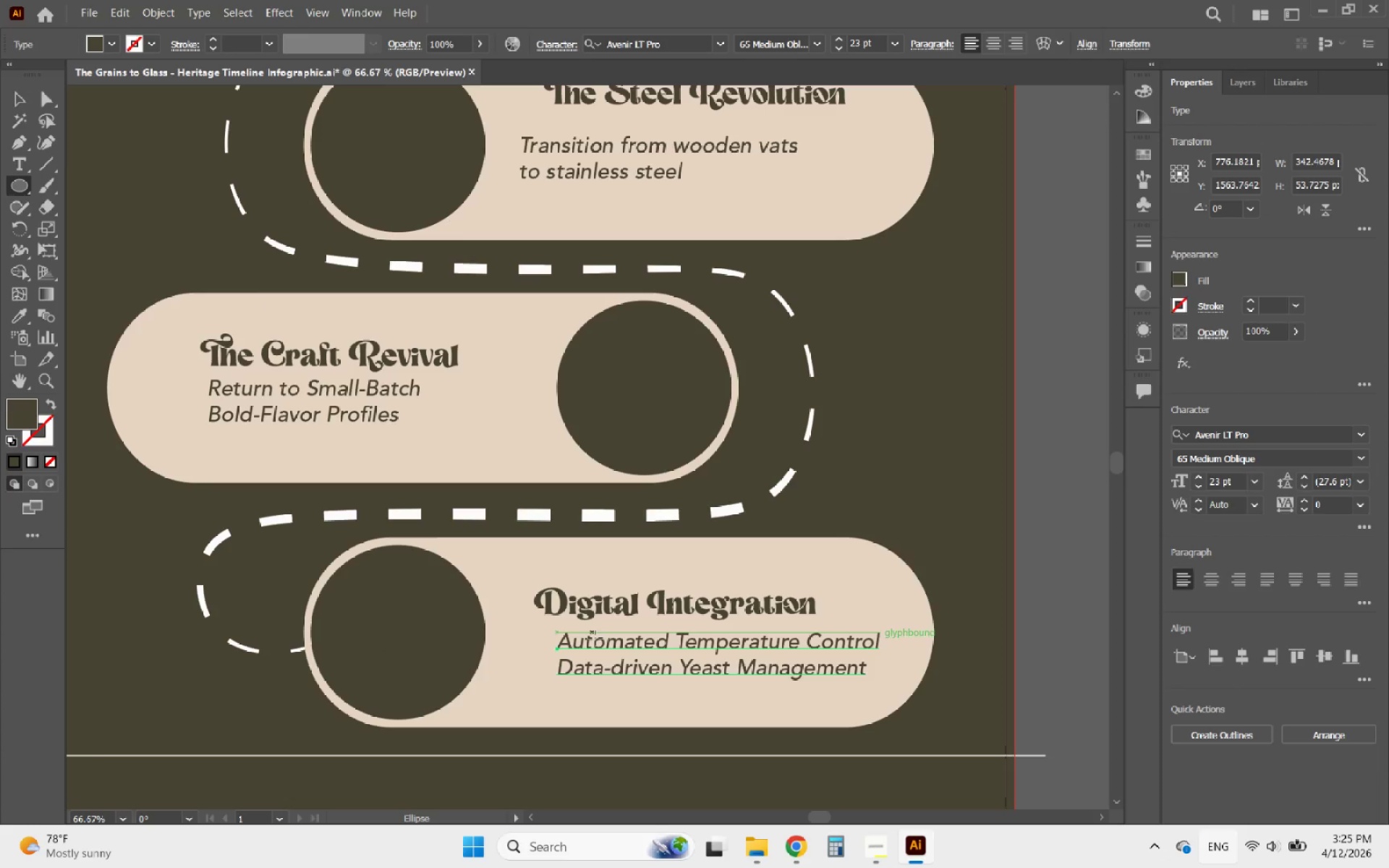 
hold_key(key=AltLeft, duration=0.47)
scroll: coordinate [535, 709], scroll_direction: up, amount: 4.0
 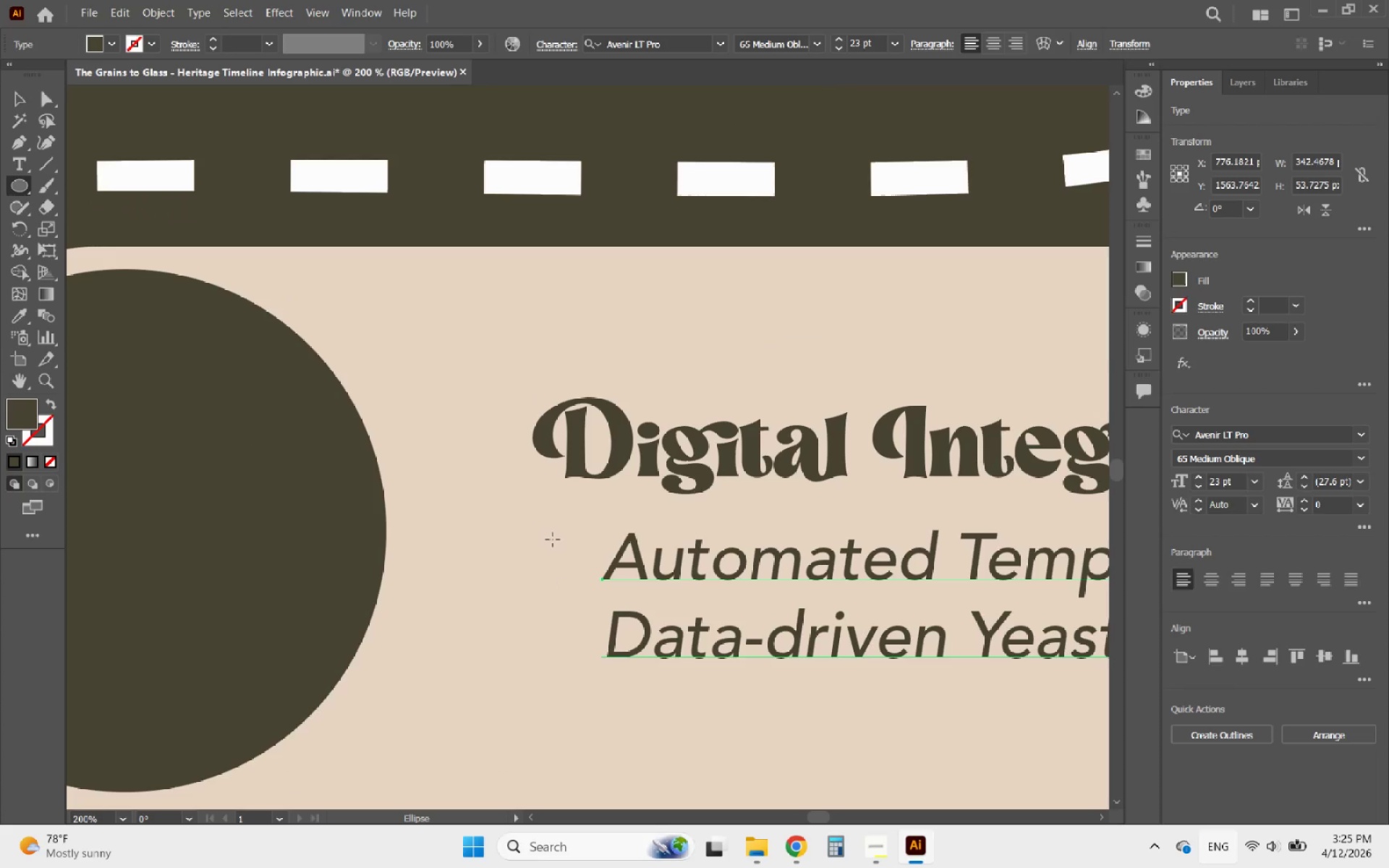 
hold_key(key=ShiftLeft, duration=4.64)
left_click_drag(start_coordinate=[545, 542], to_coordinate=[564, 561])
 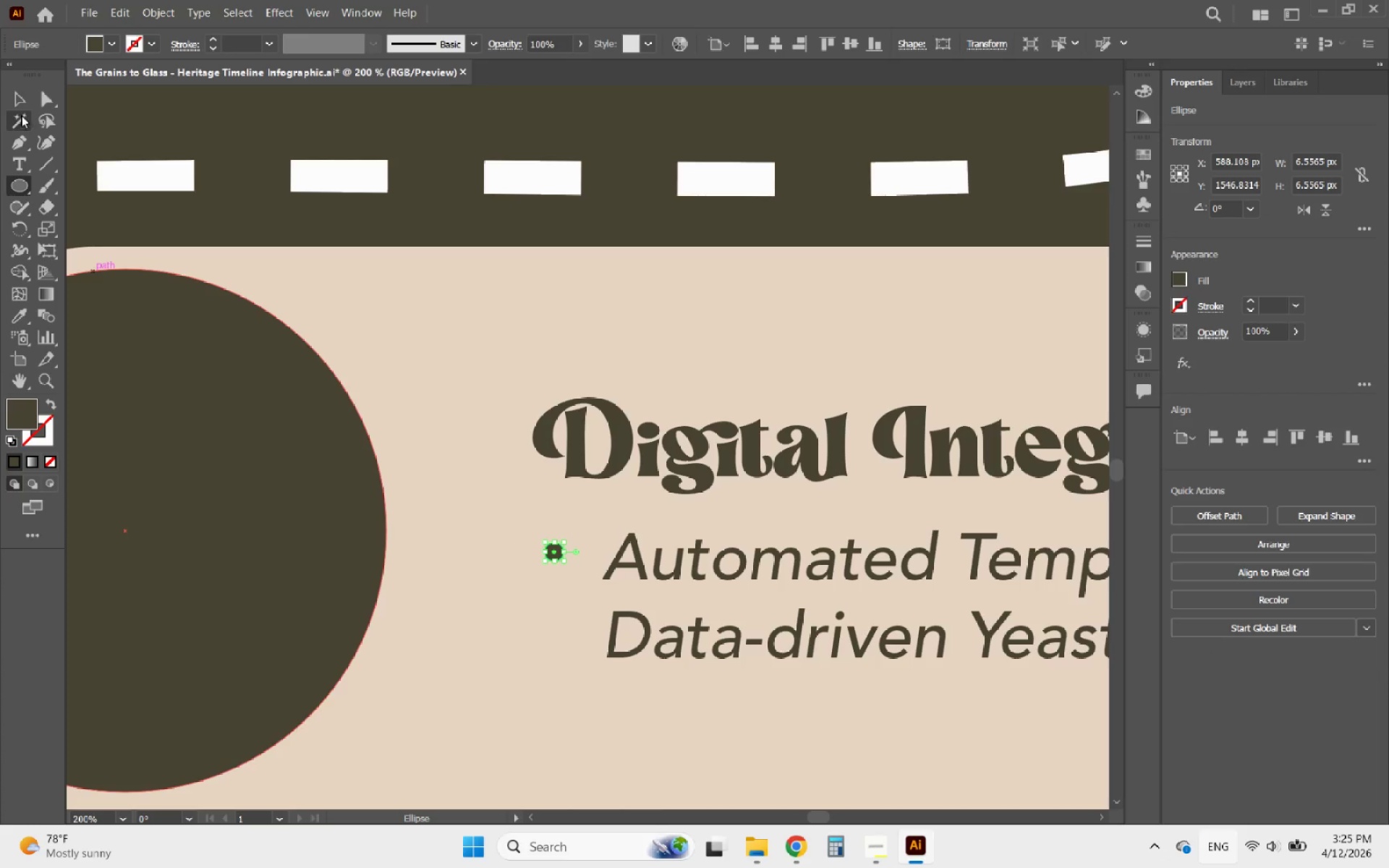 
left_click([22, 101])
 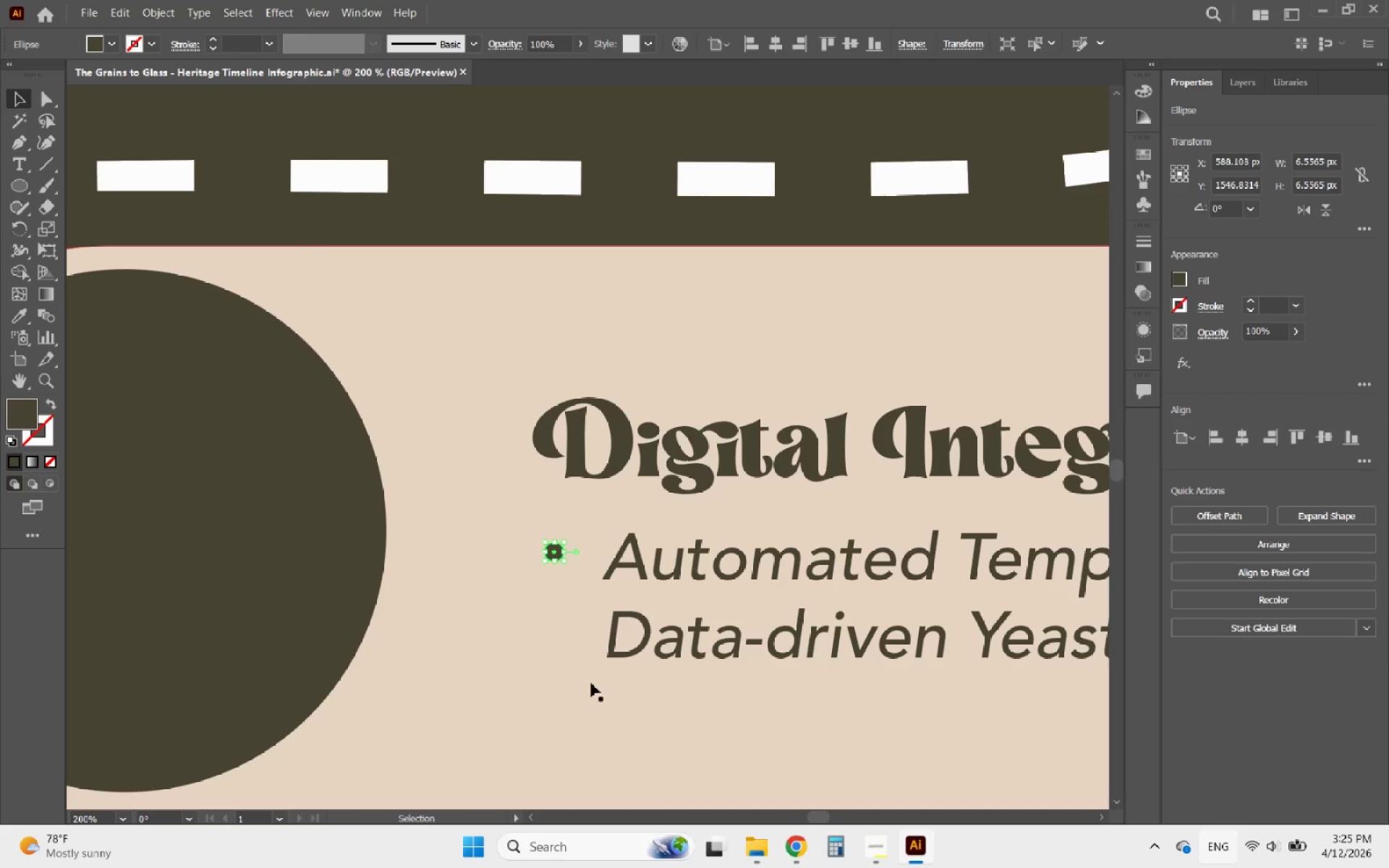 
hold_key(key=AltLeft, duration=0.34)
scroll: coordinate [593, 708], scroll_direction: up, amount: 2.0
 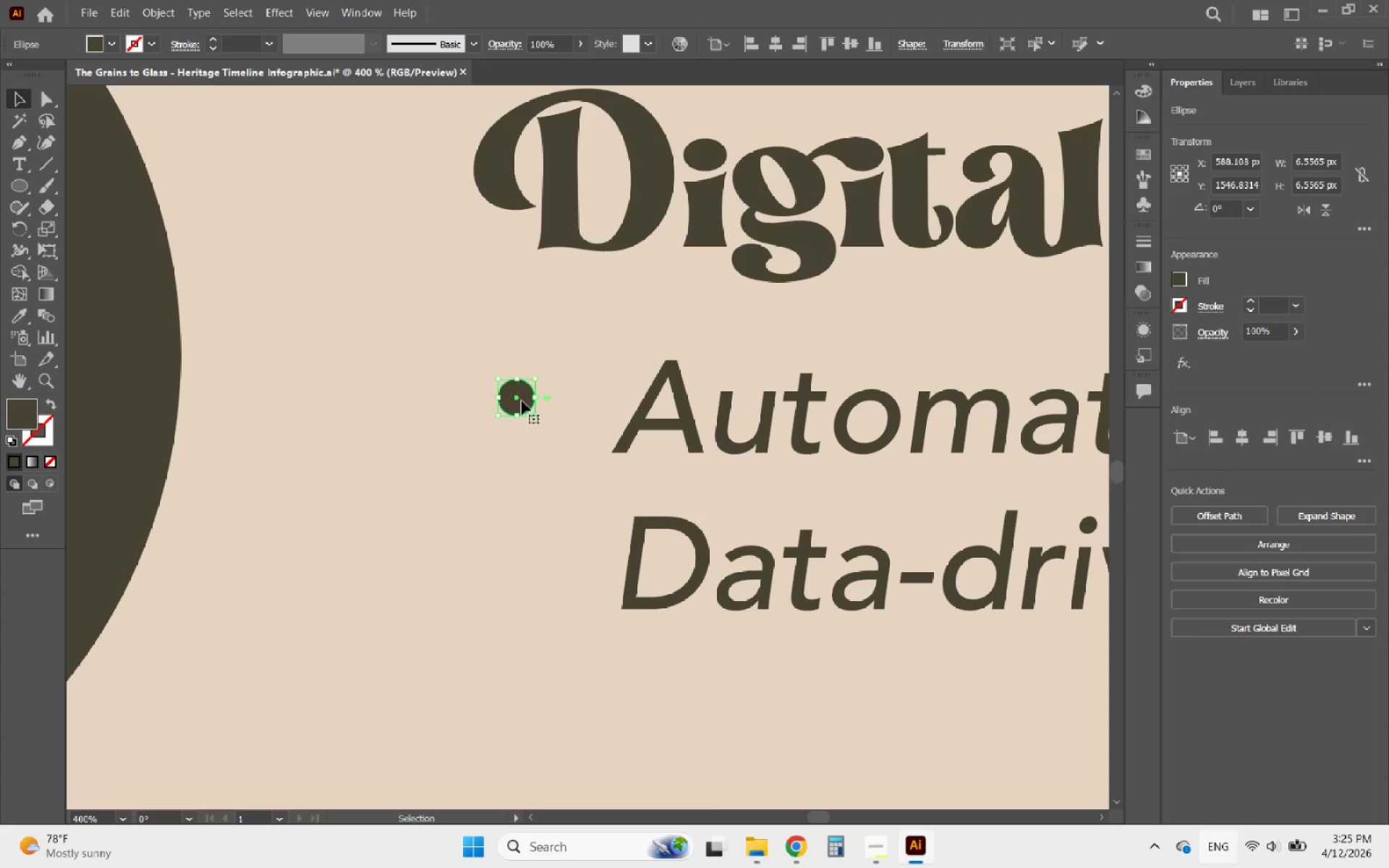 
left_click_drag(start_coordinate=[522, 401], to_coordinate=[524, 406])
 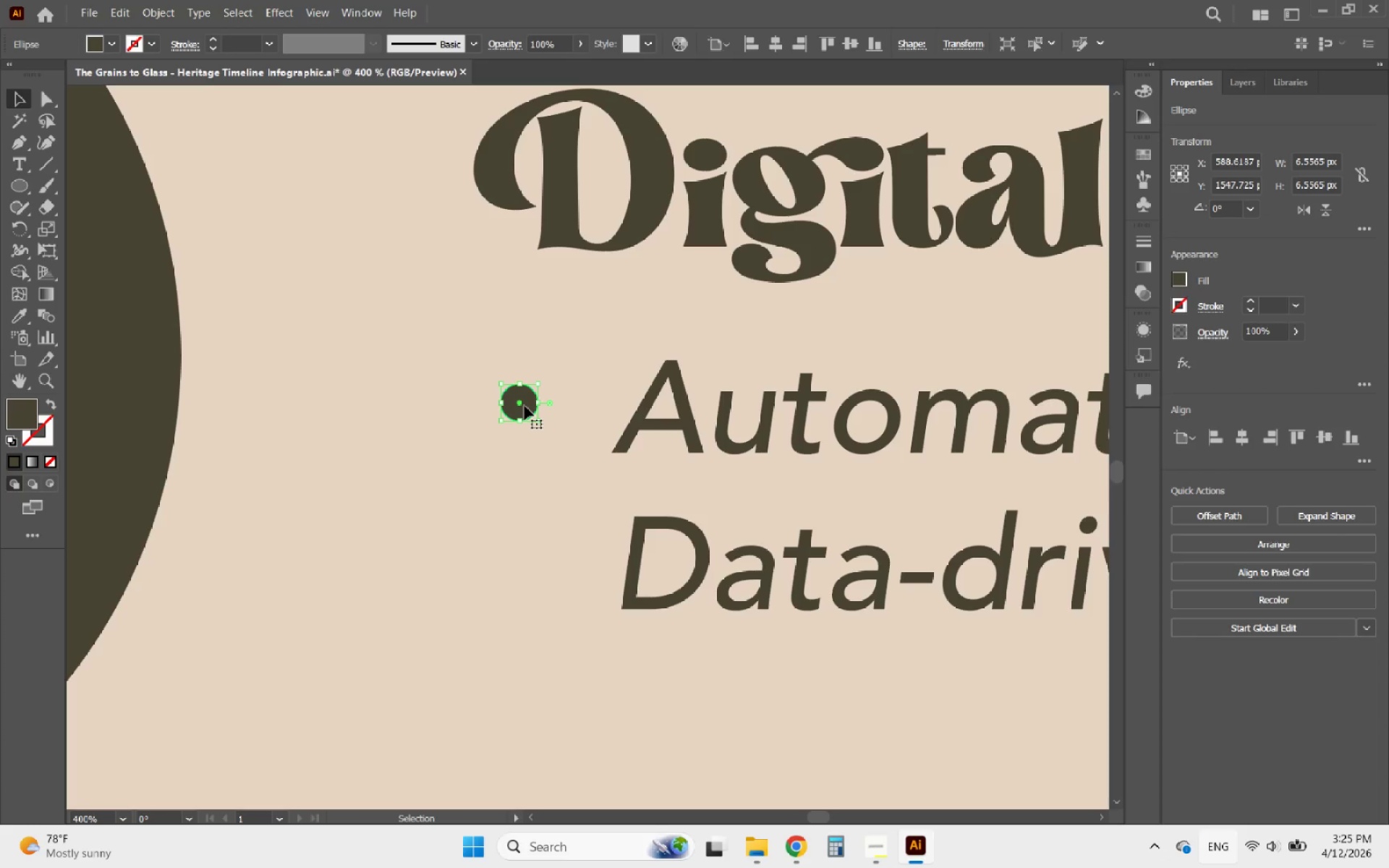 
hold_key(key=AltLeft, duration=0.31)
 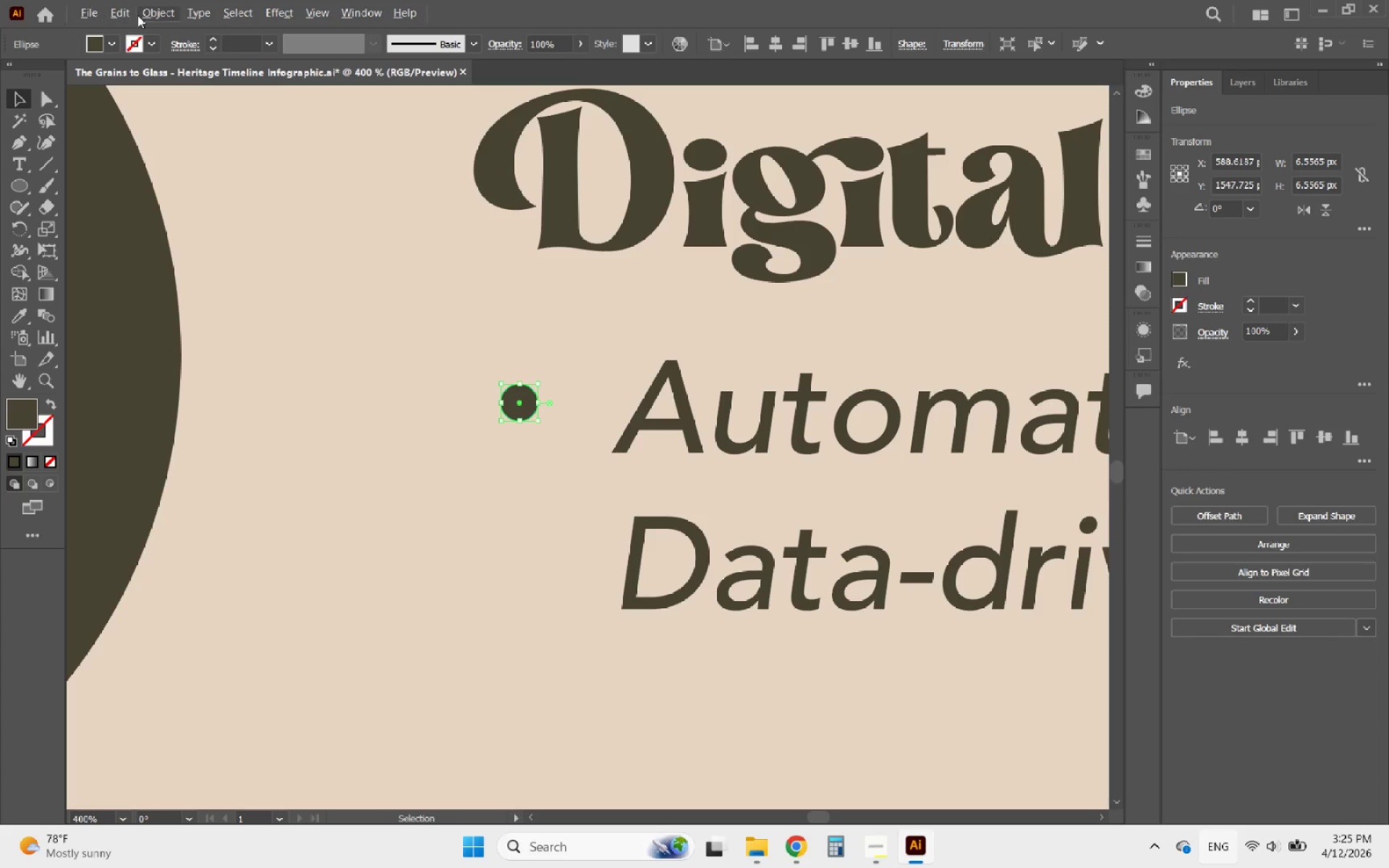 
left_click([162, 15])
 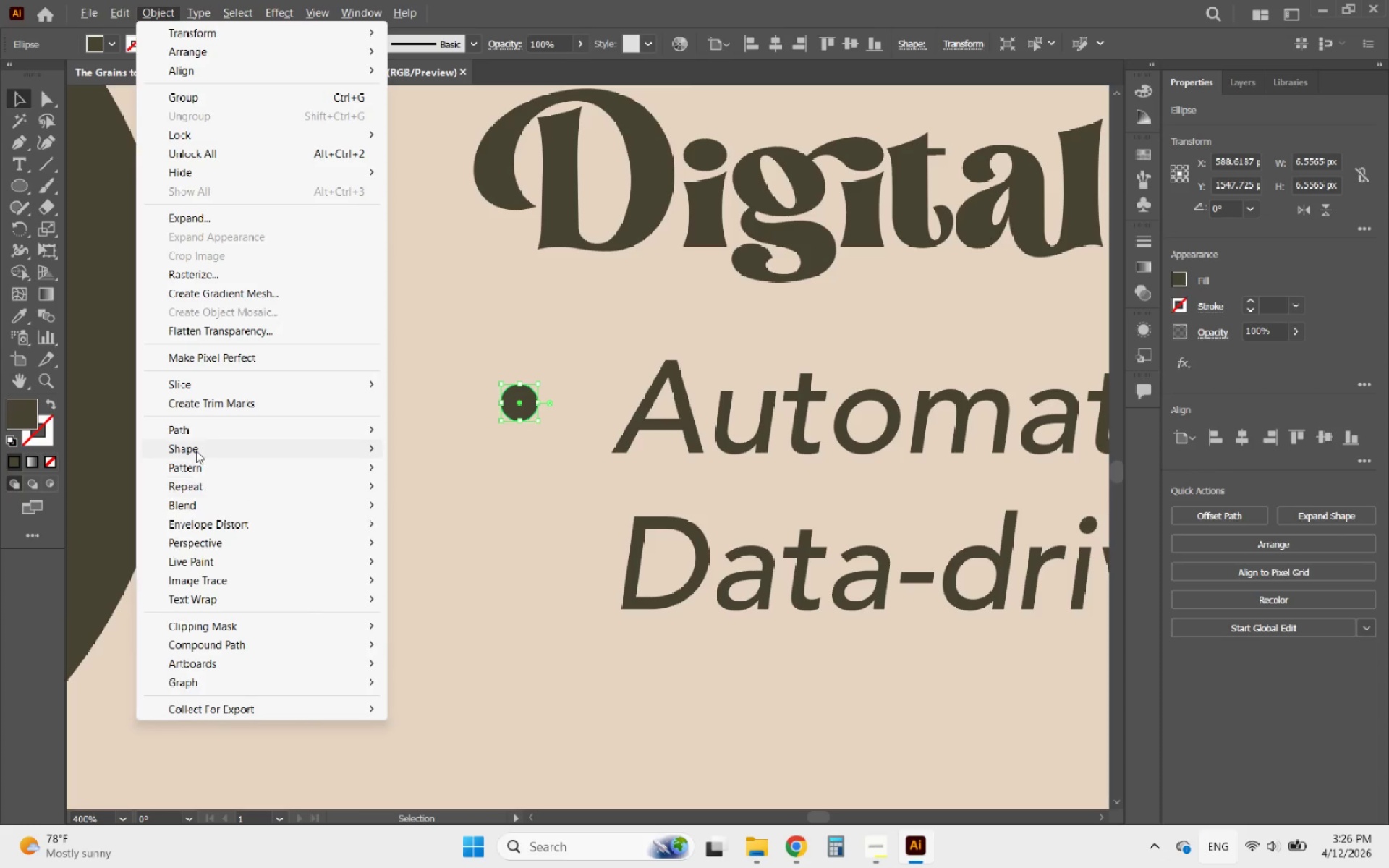 
left_click([196, 433])
 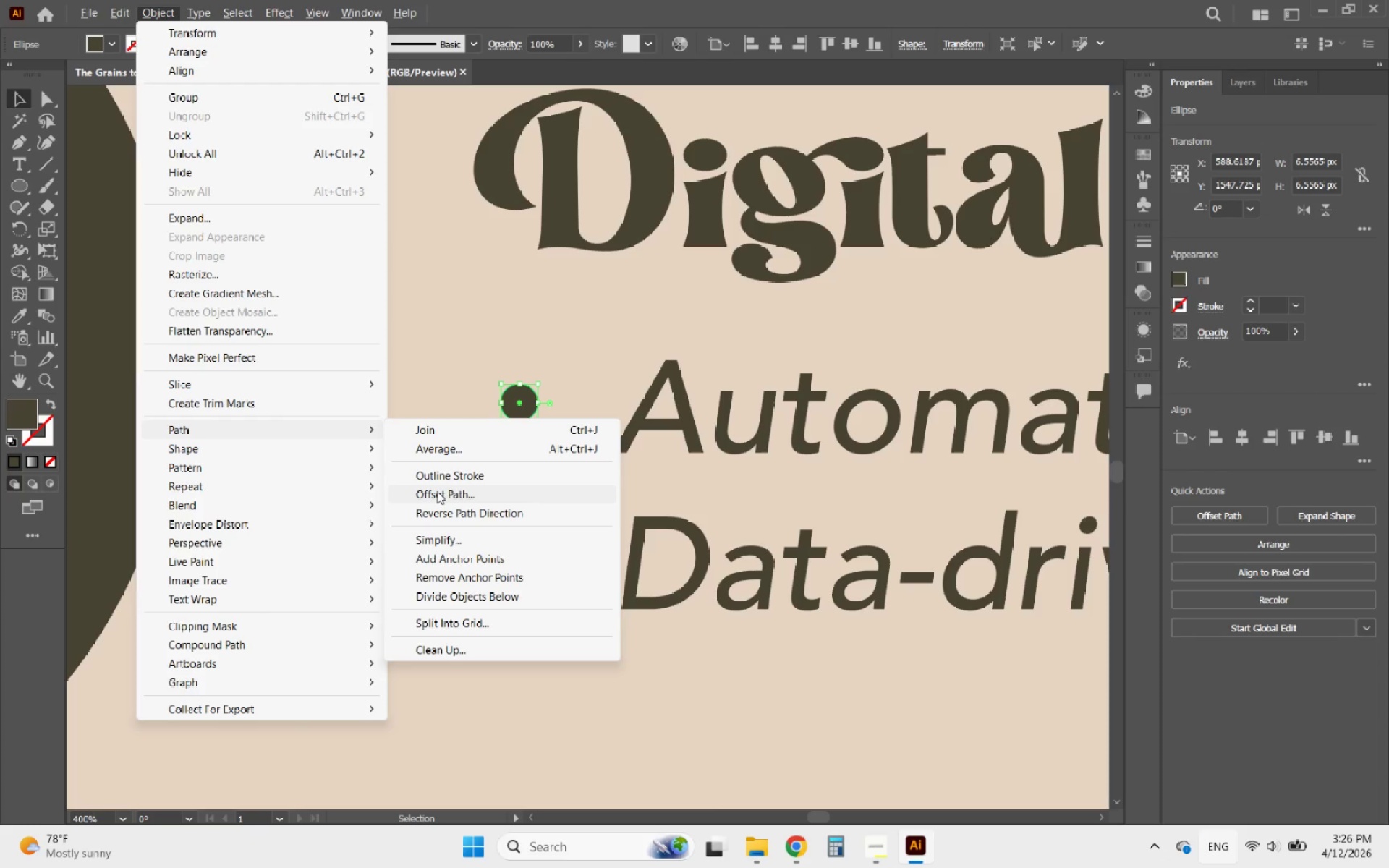 
left_click([437, 491])
 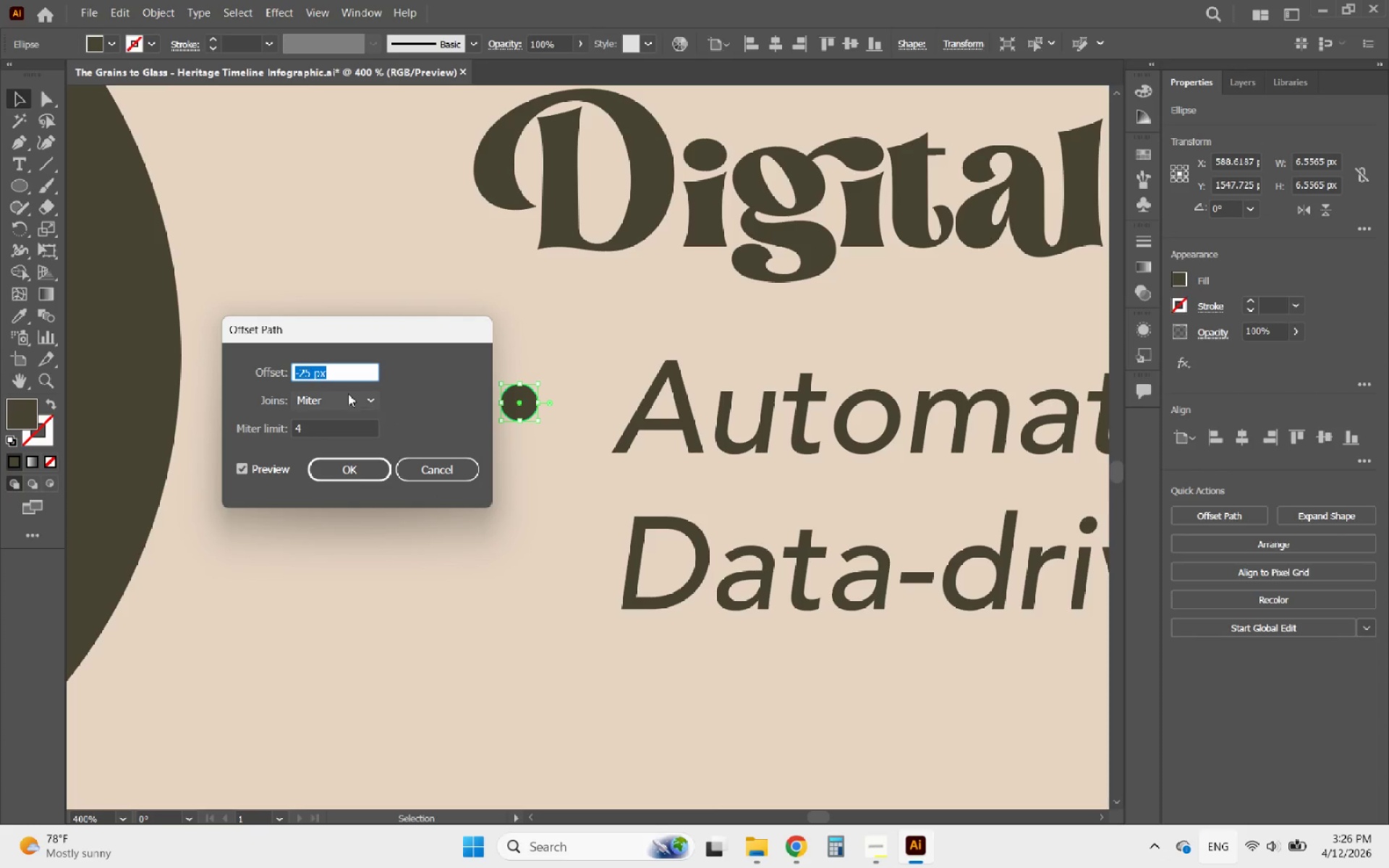 
scroll: coordinate [313, 380], scroll_direction: up, amount: 26.0
 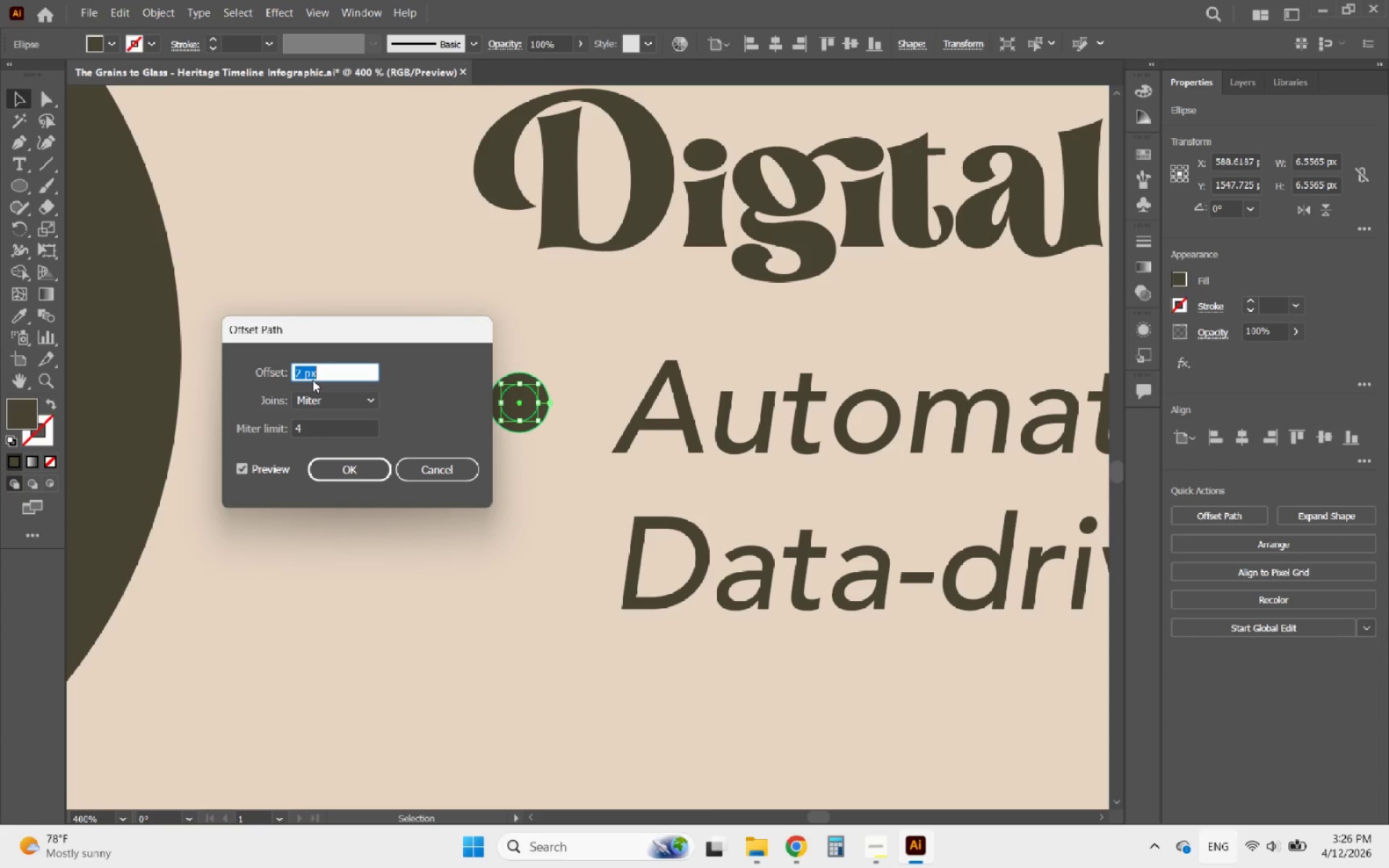 
scroll: coordinate [312, 380], scroll_direction: none, amount: 0.0
 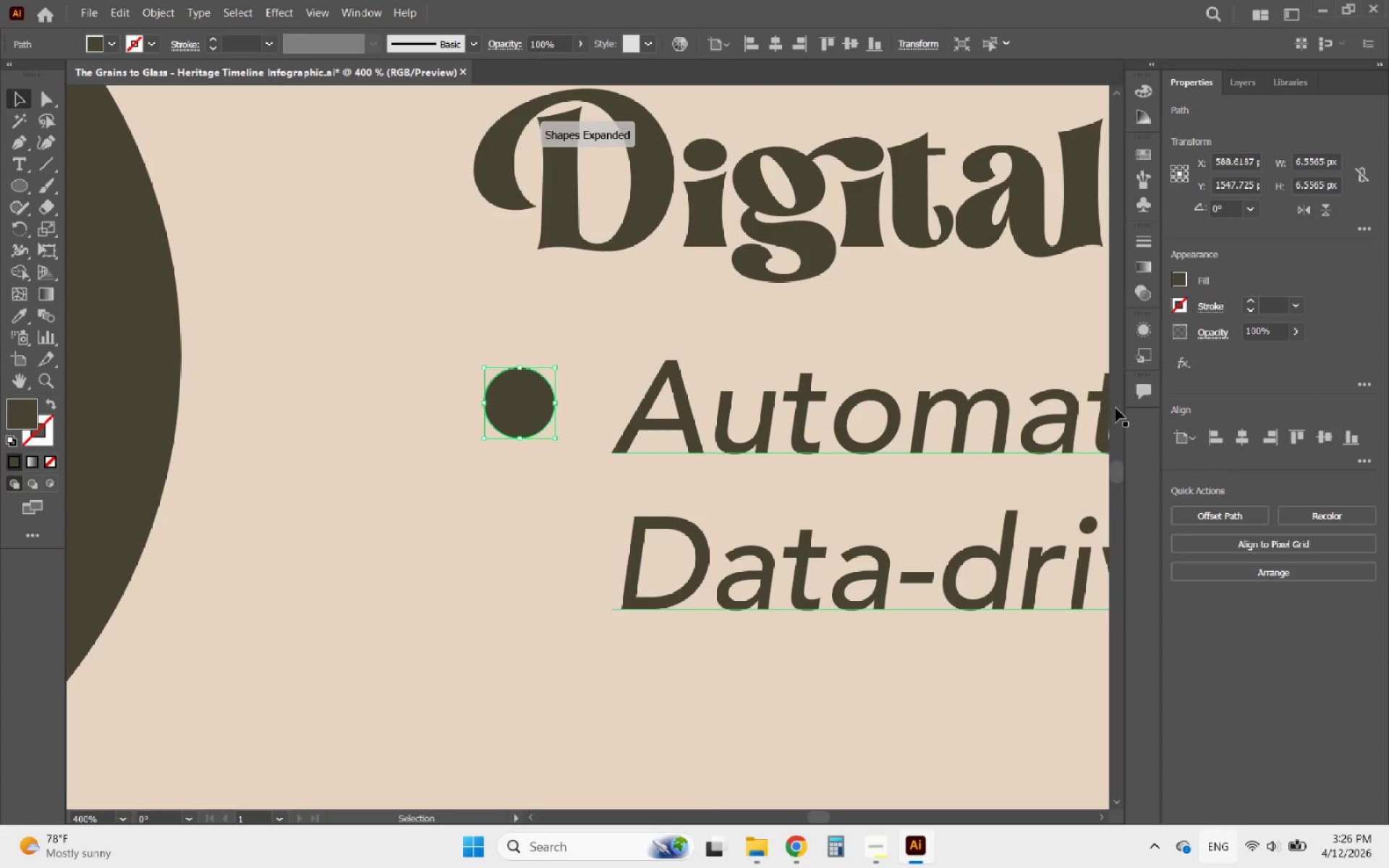 
left_click([1253, 303])
 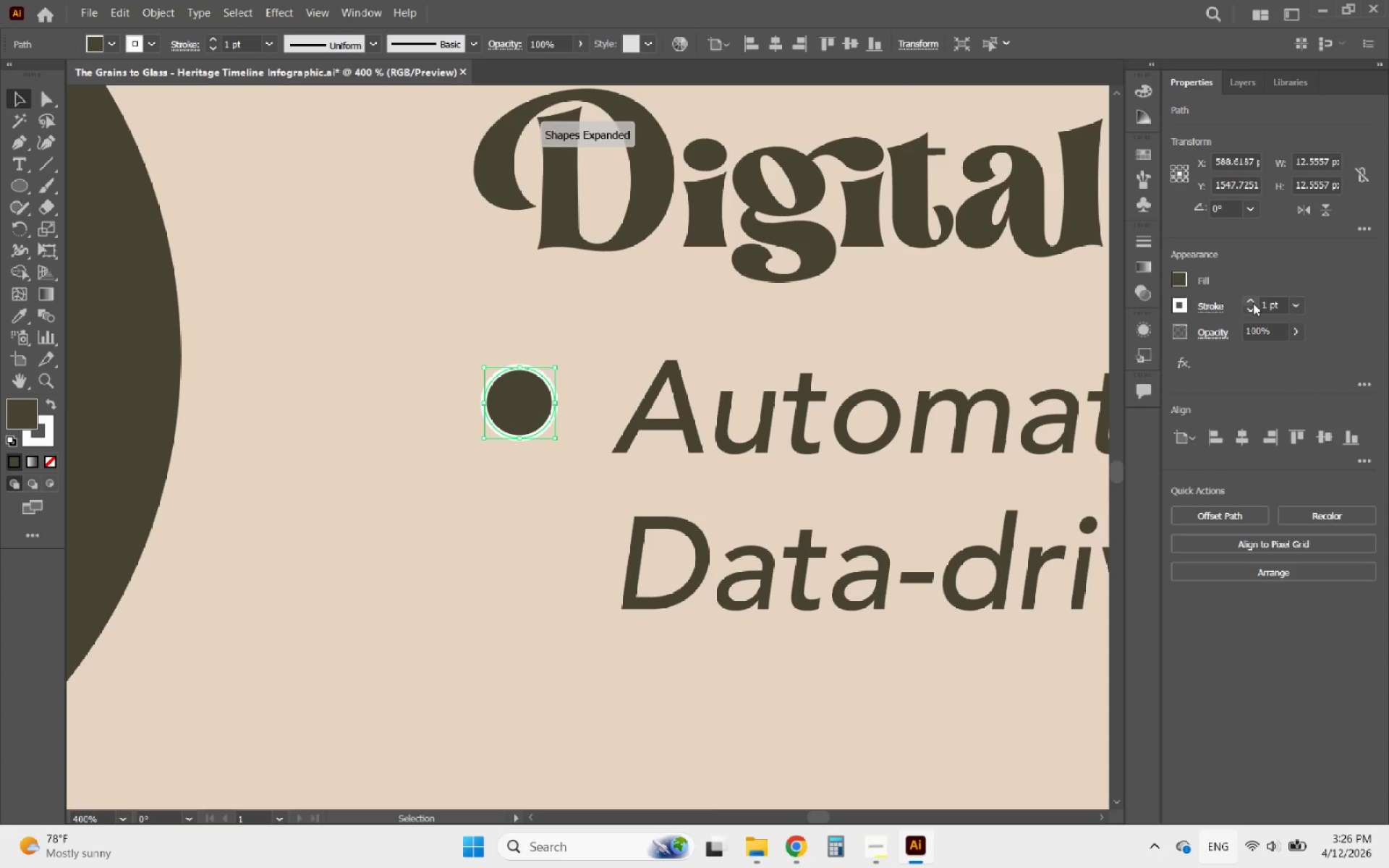 
left_click([1253, 303])
 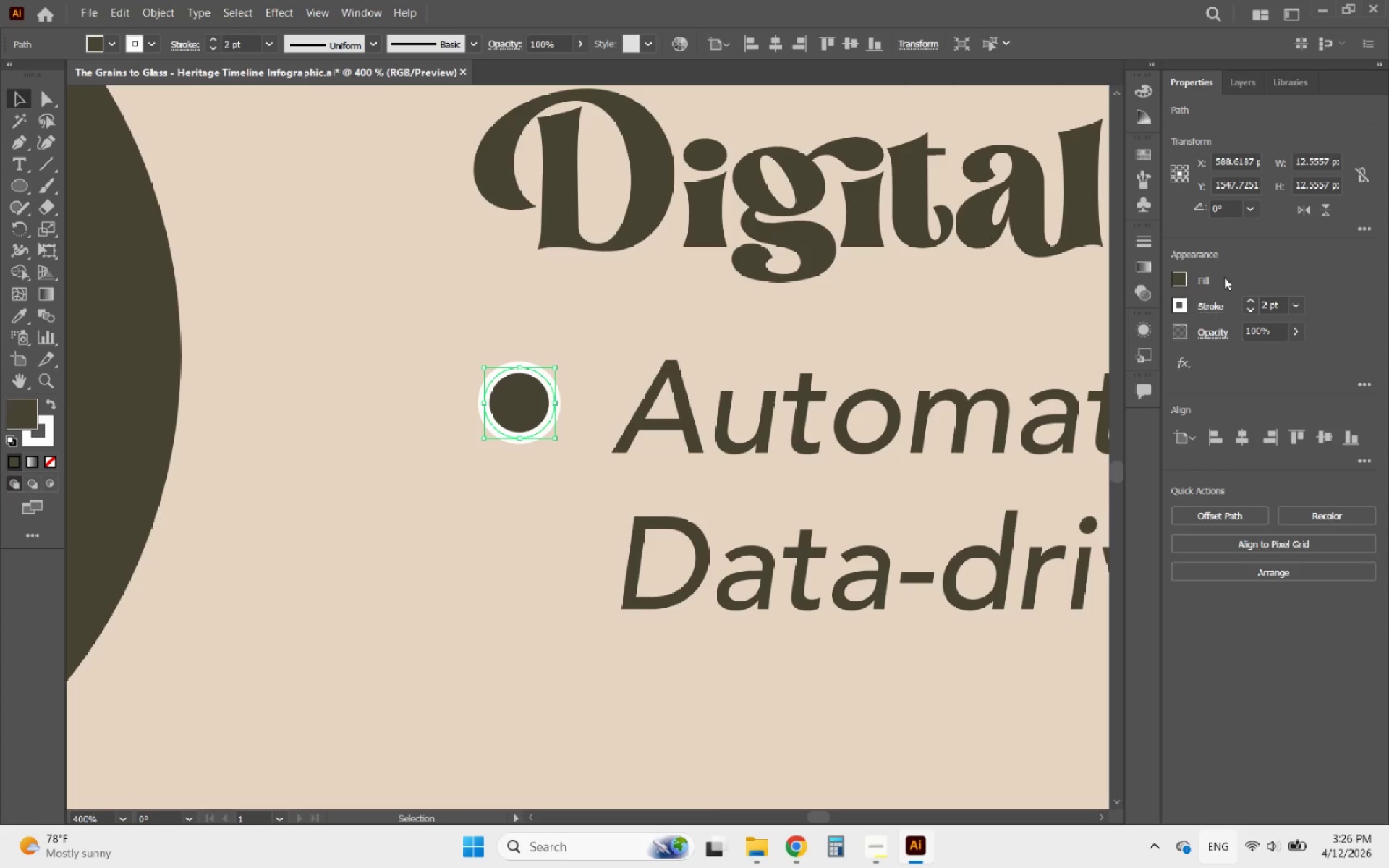 
left_click([1177, 280])
 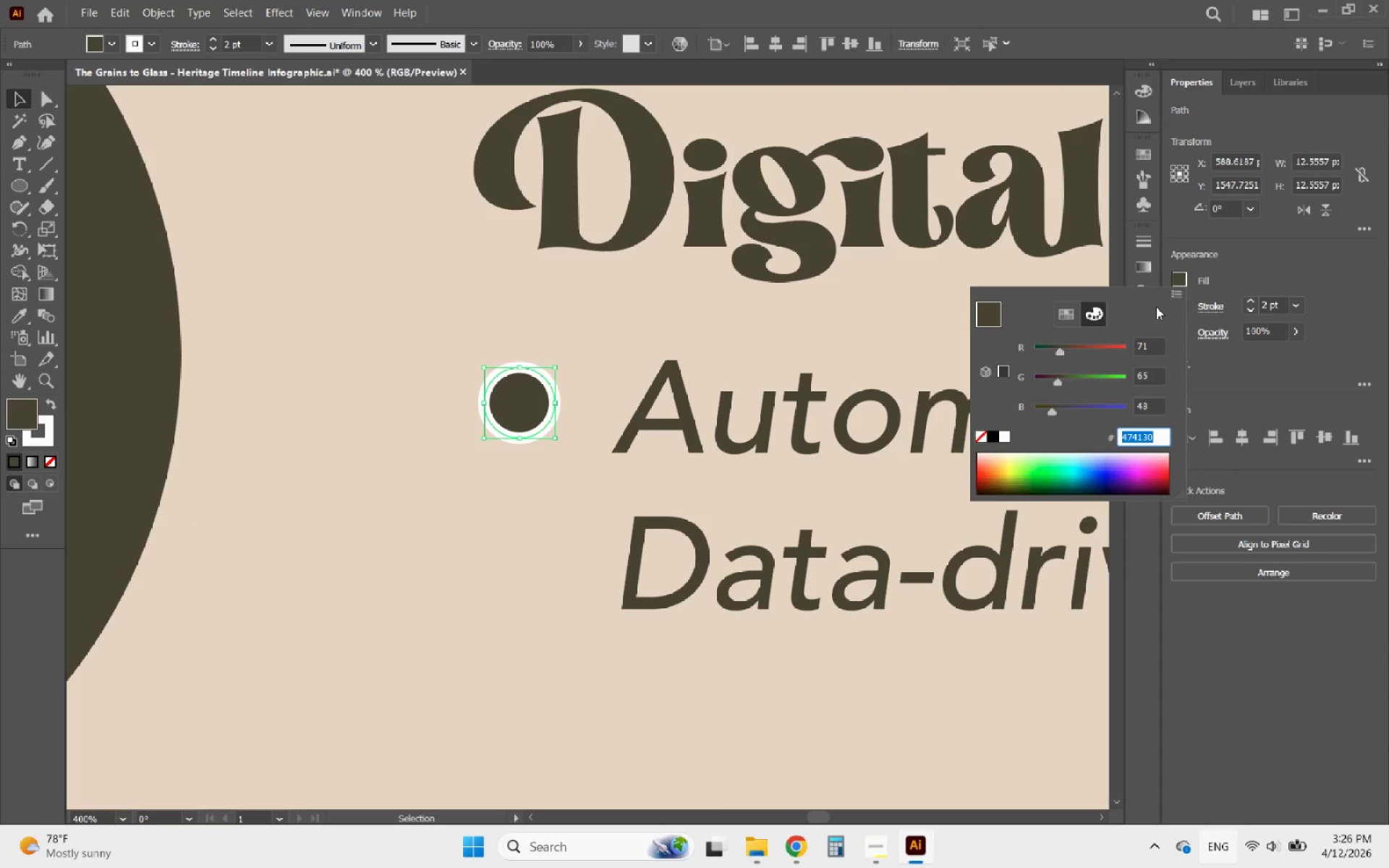 
key(Control+C)
 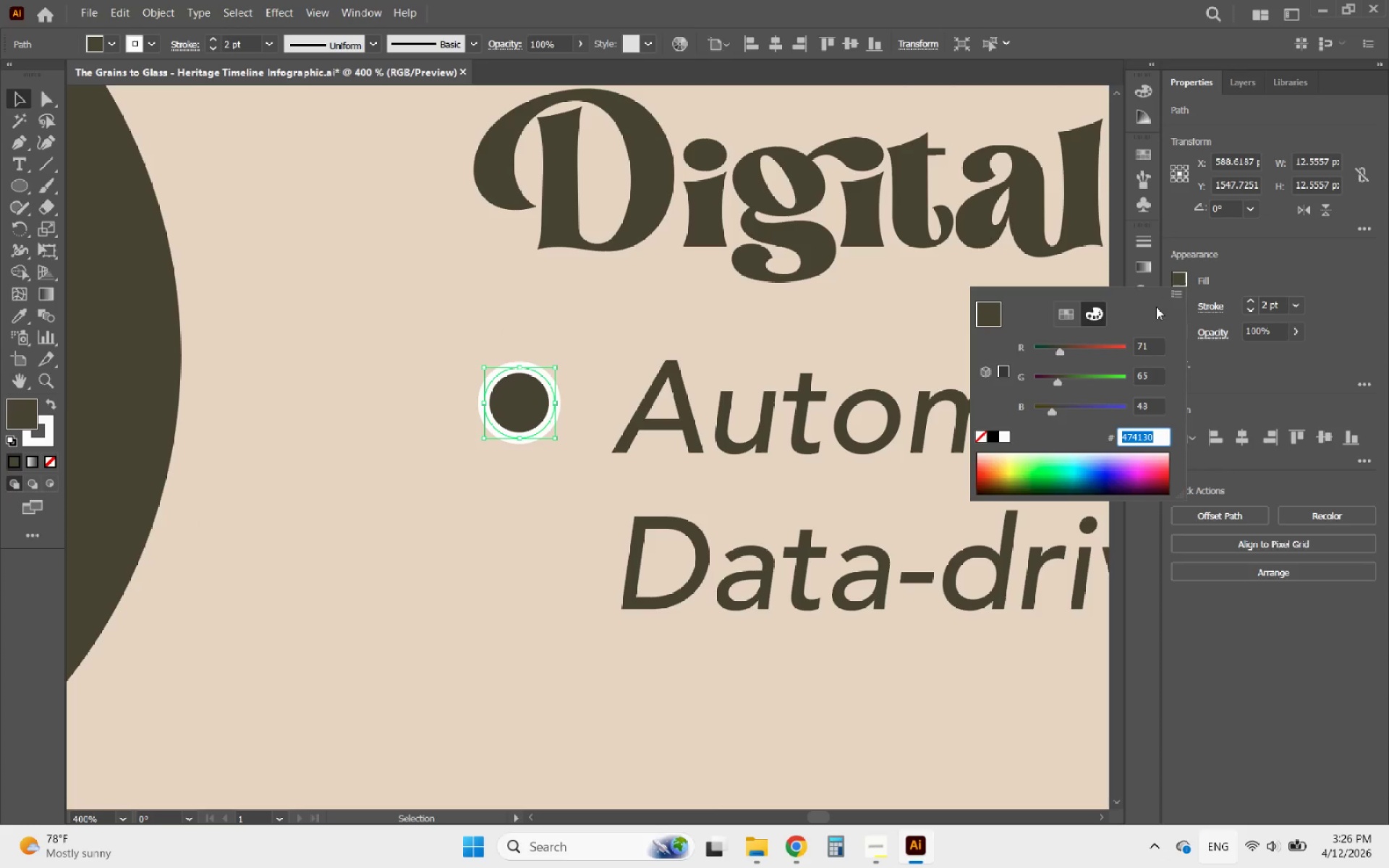 
key(Control+C)
 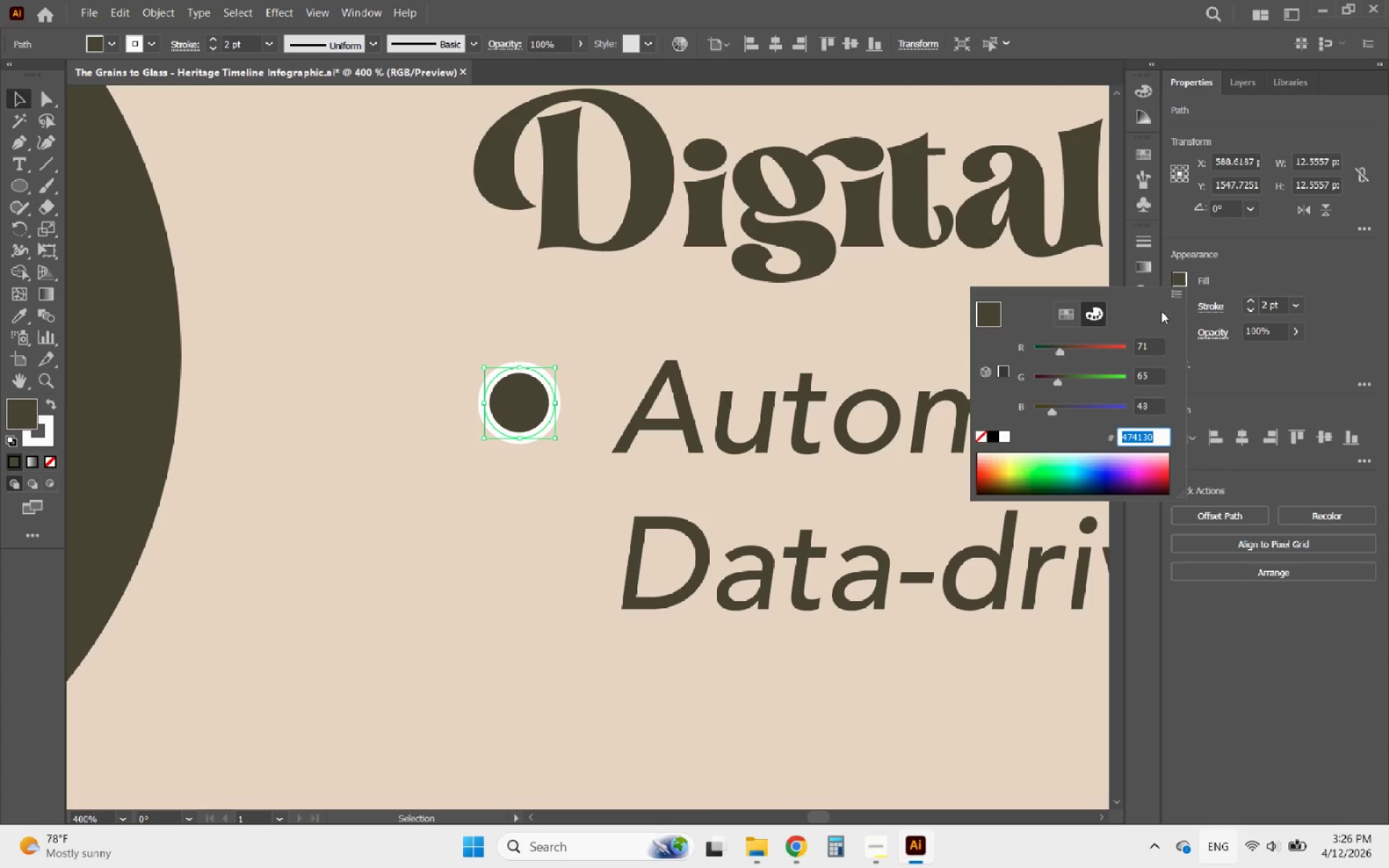 
key(Control+C)
 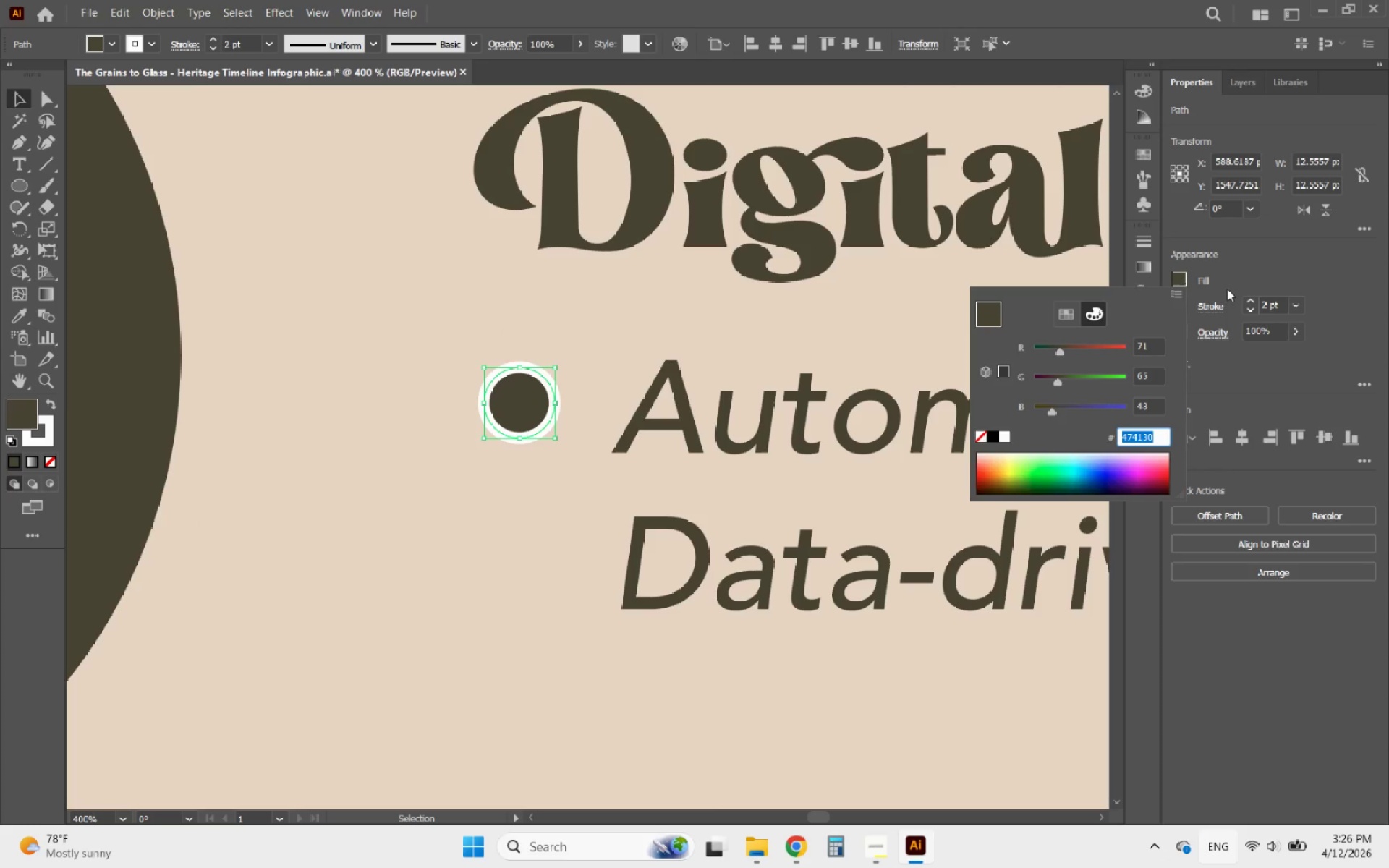 
left_click([1217, 282])
 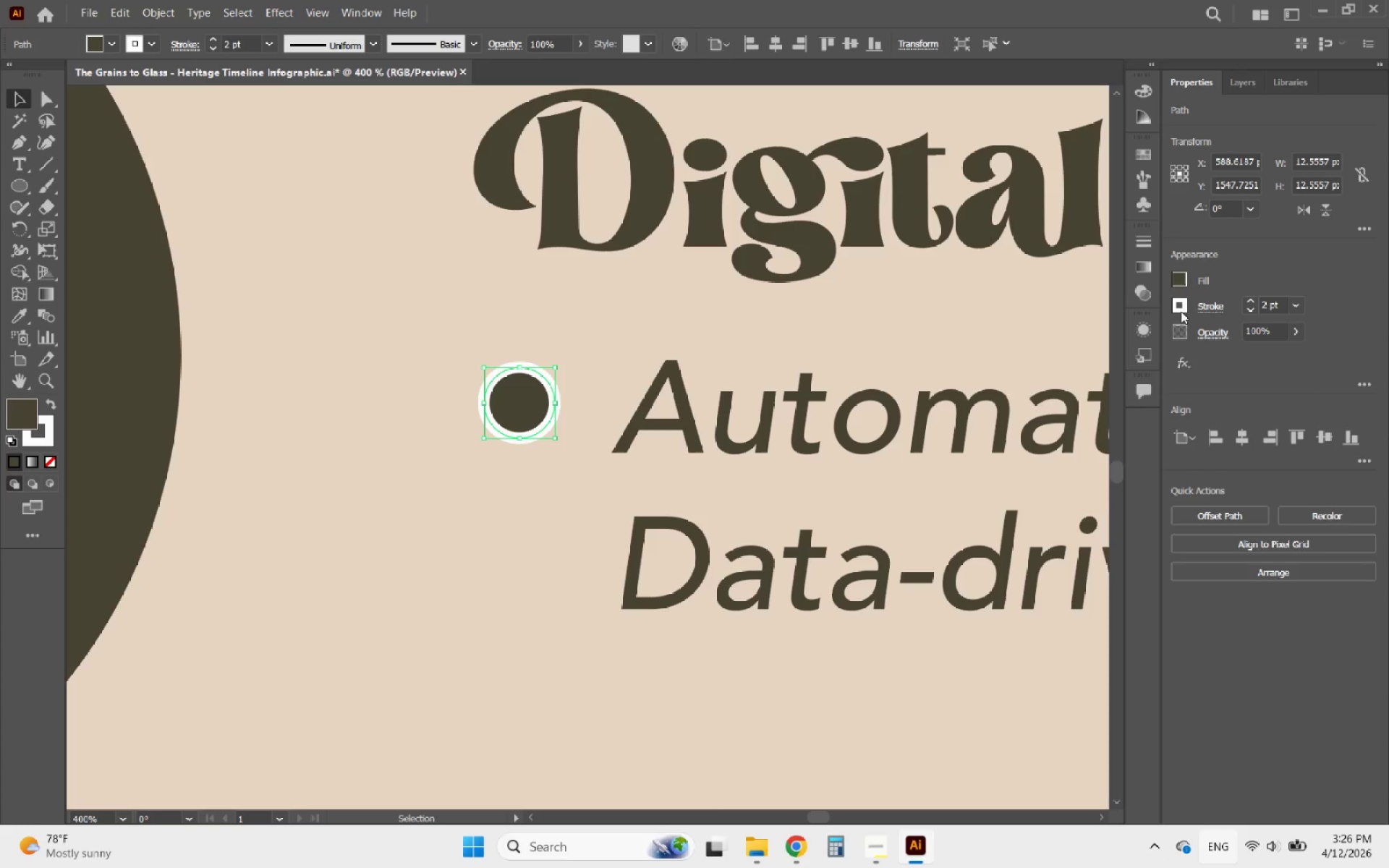 
left_click([1181, 311])
 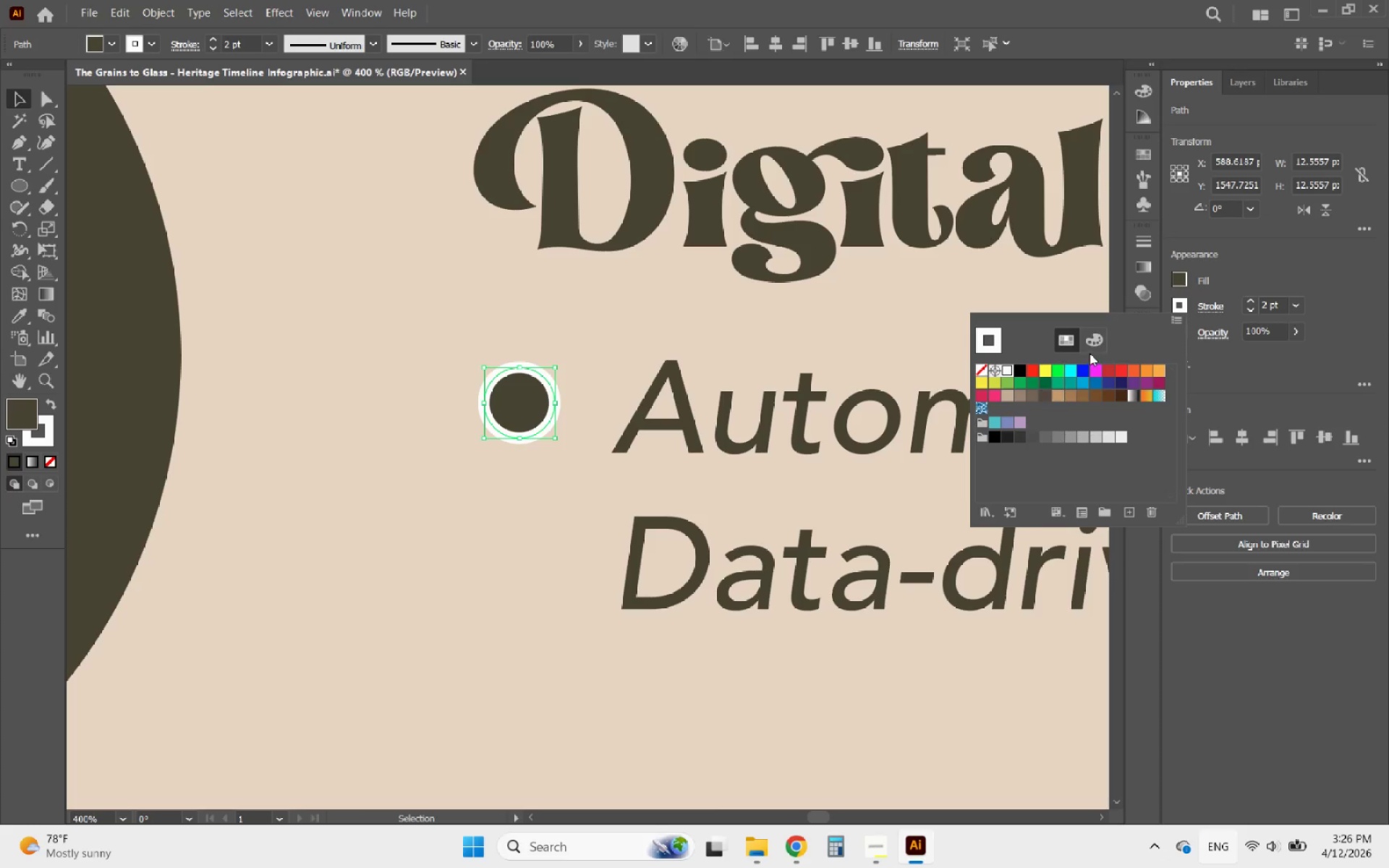 
left_click([1089, 337])
 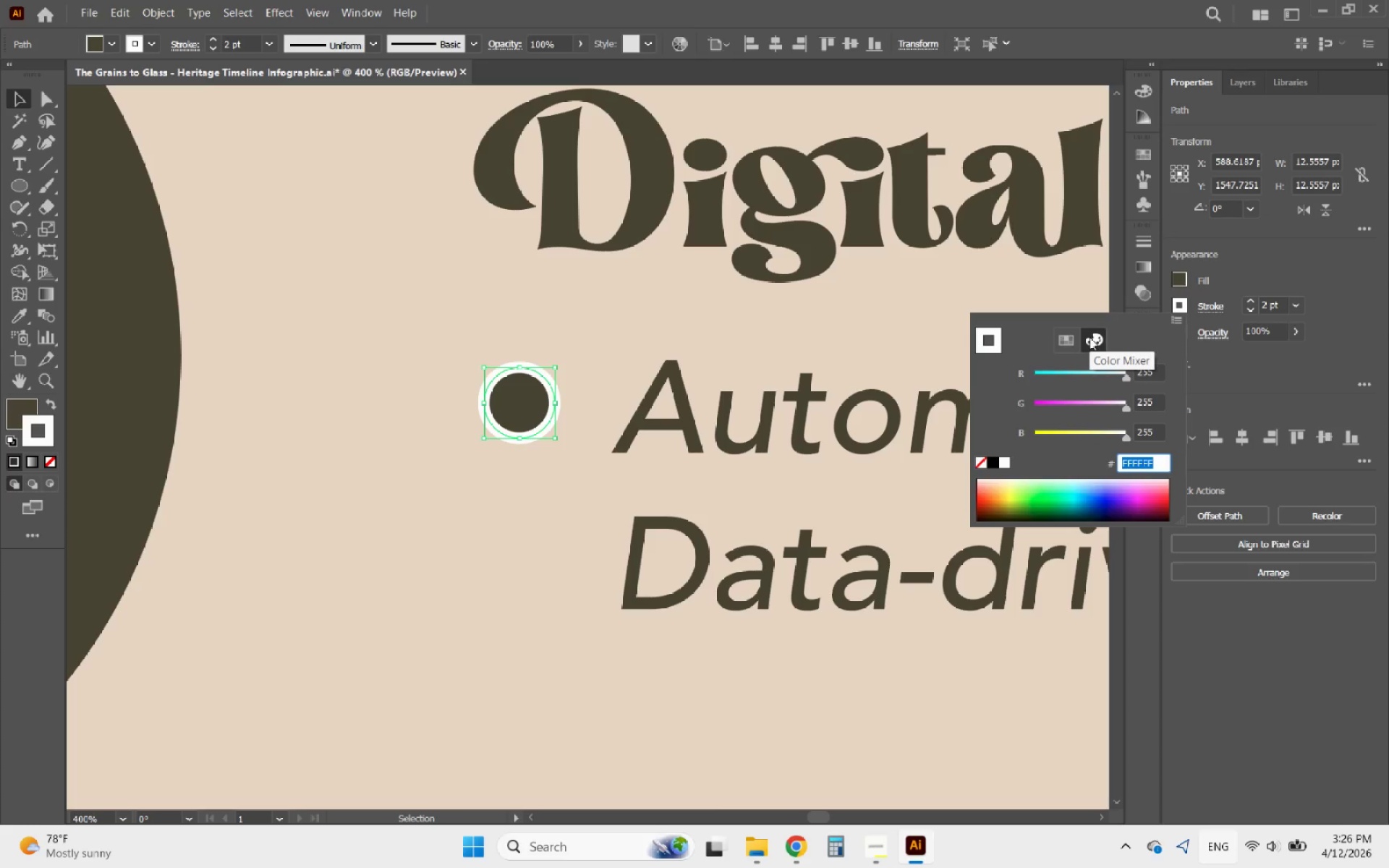 
key(Control+V)
 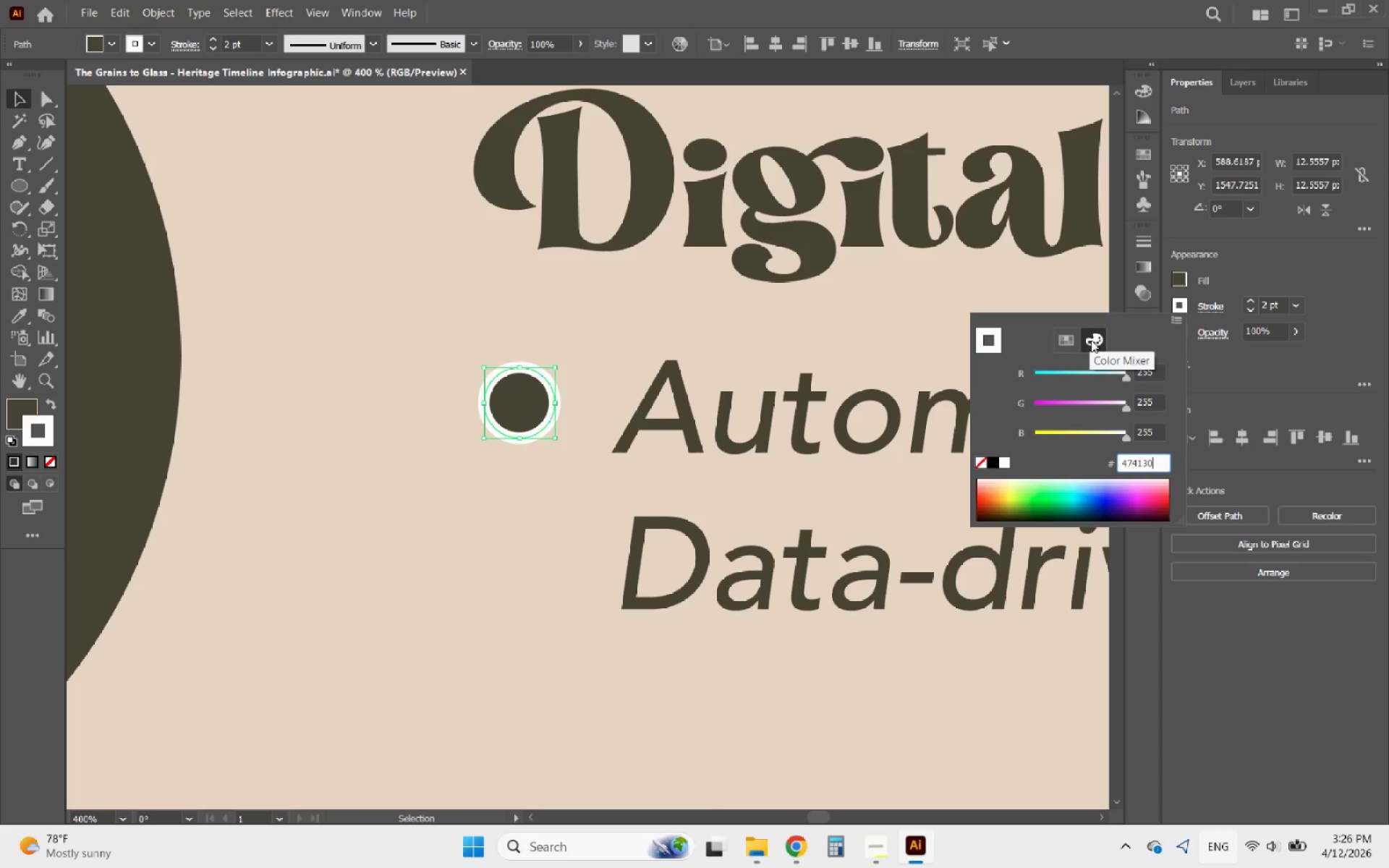 
key(Enter)
 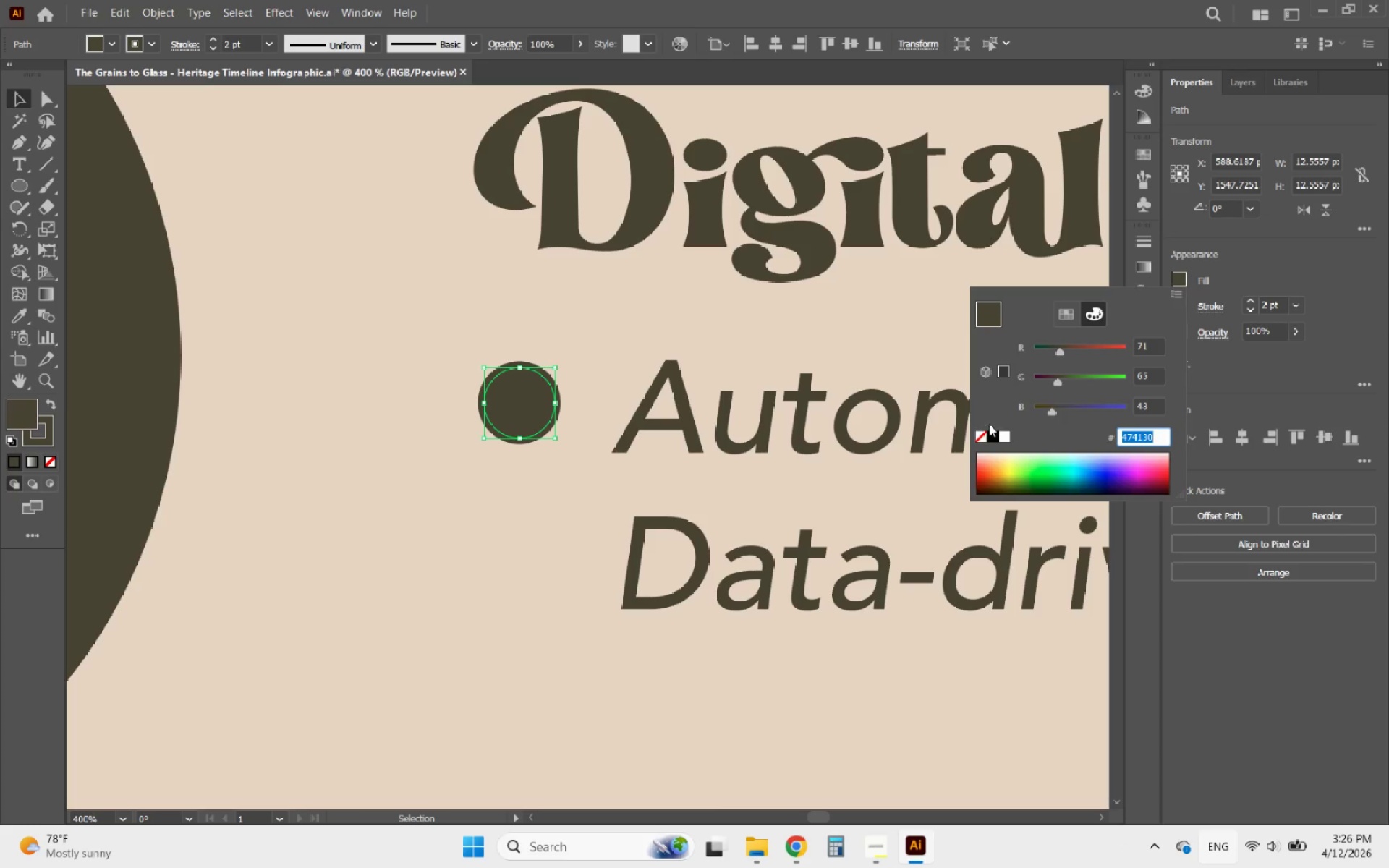 
left_click([981, 436])
 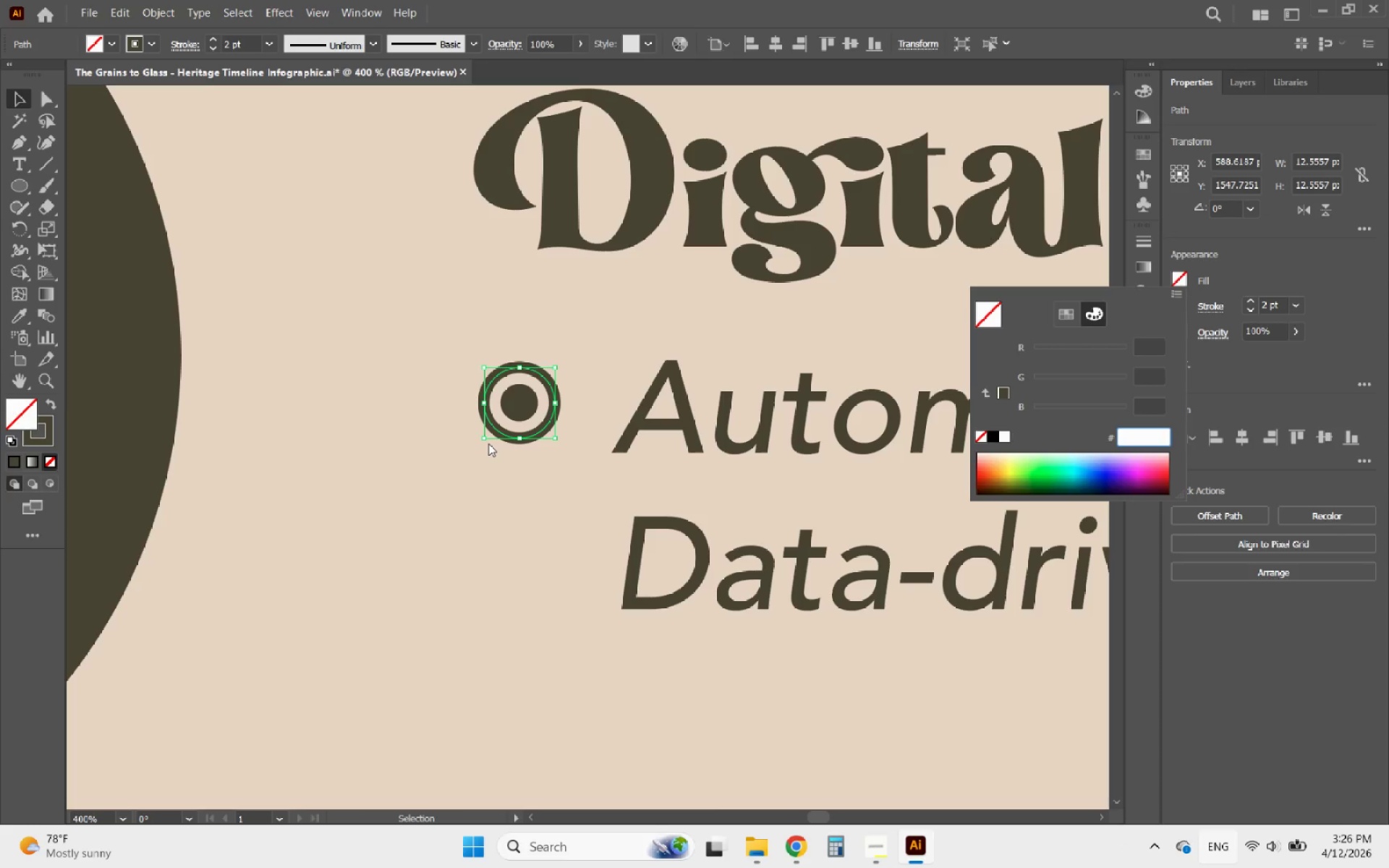 
left_click([488, 444])
 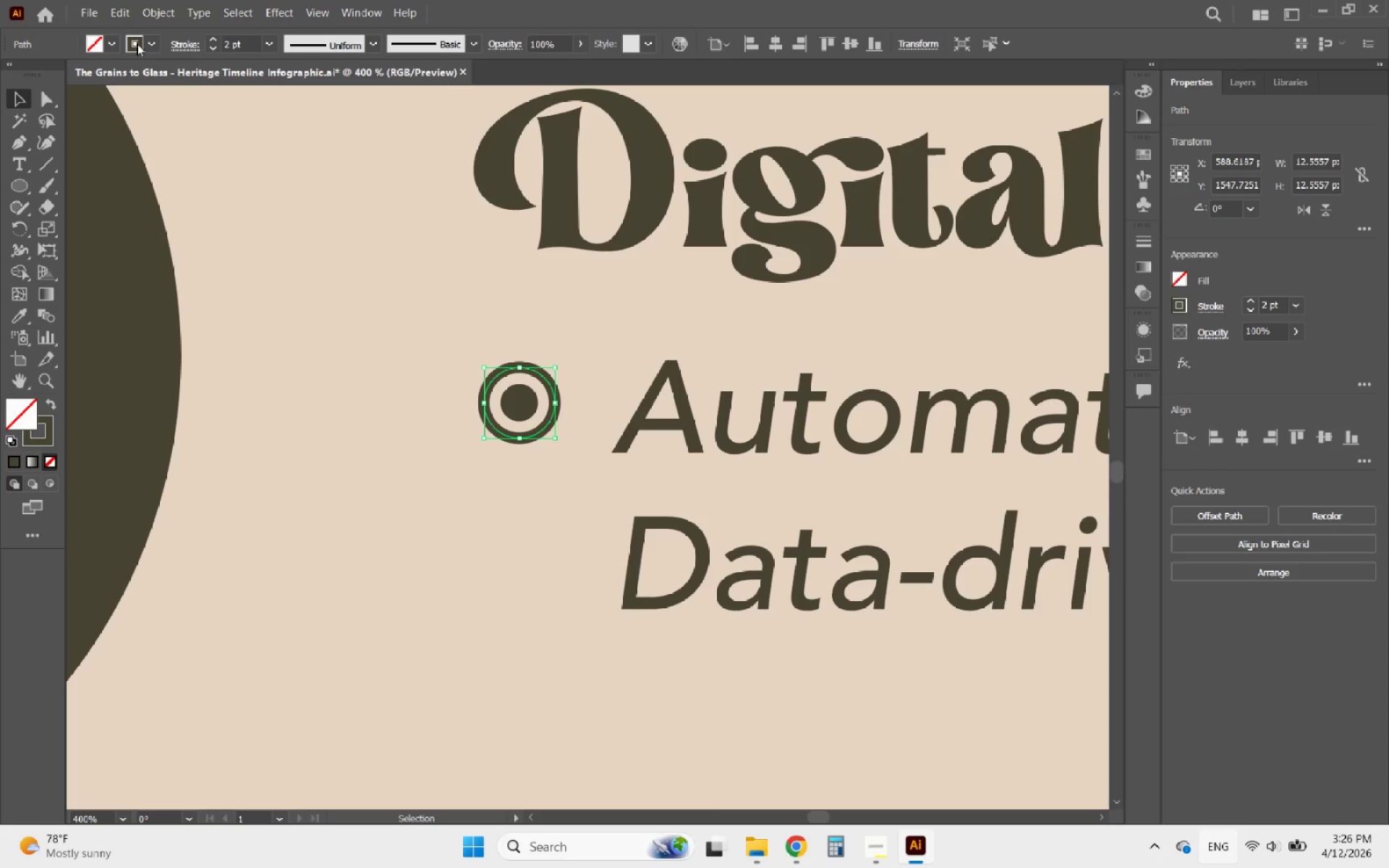 
left_click([156, 9])
 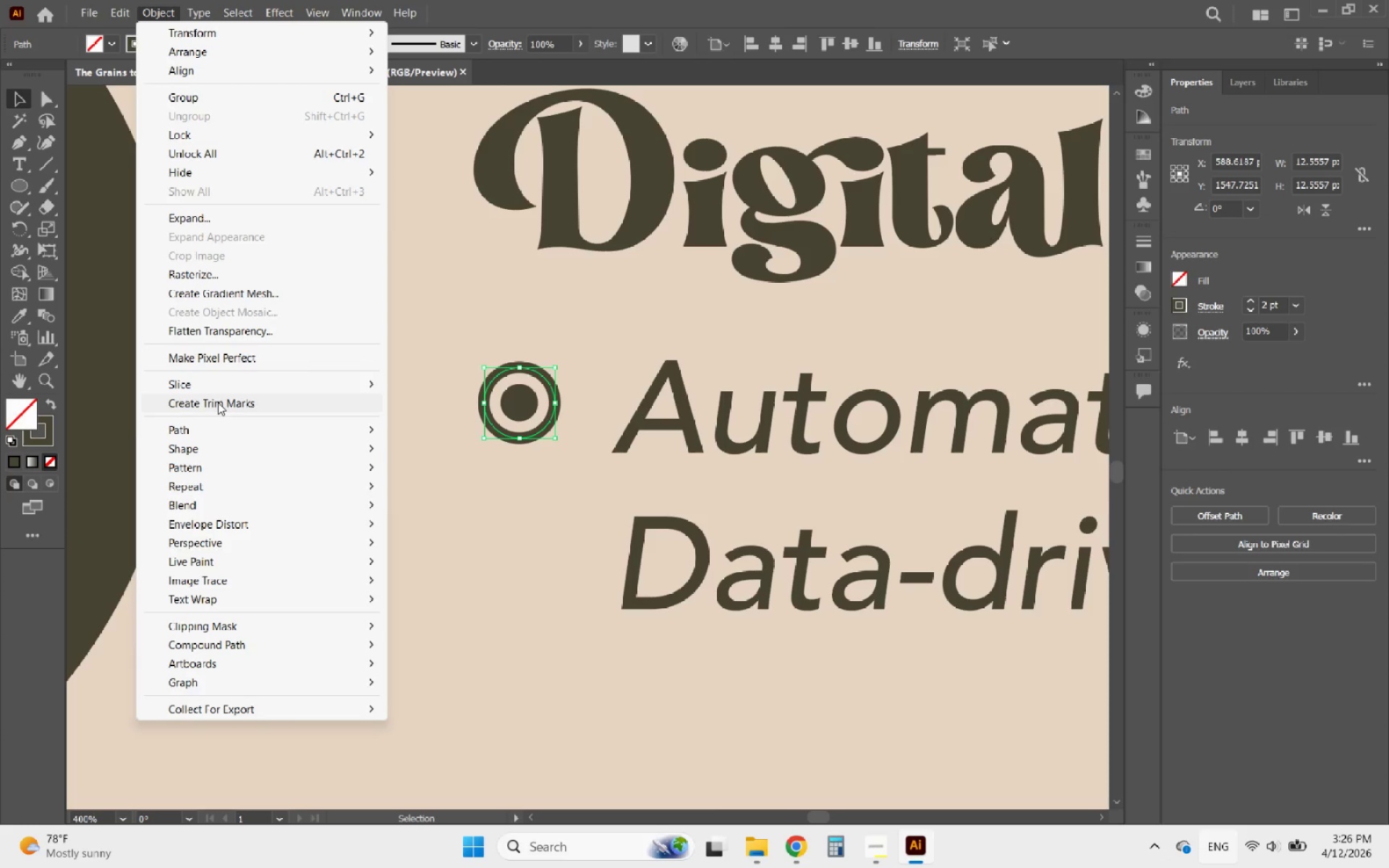 
left_click([174, 420])
 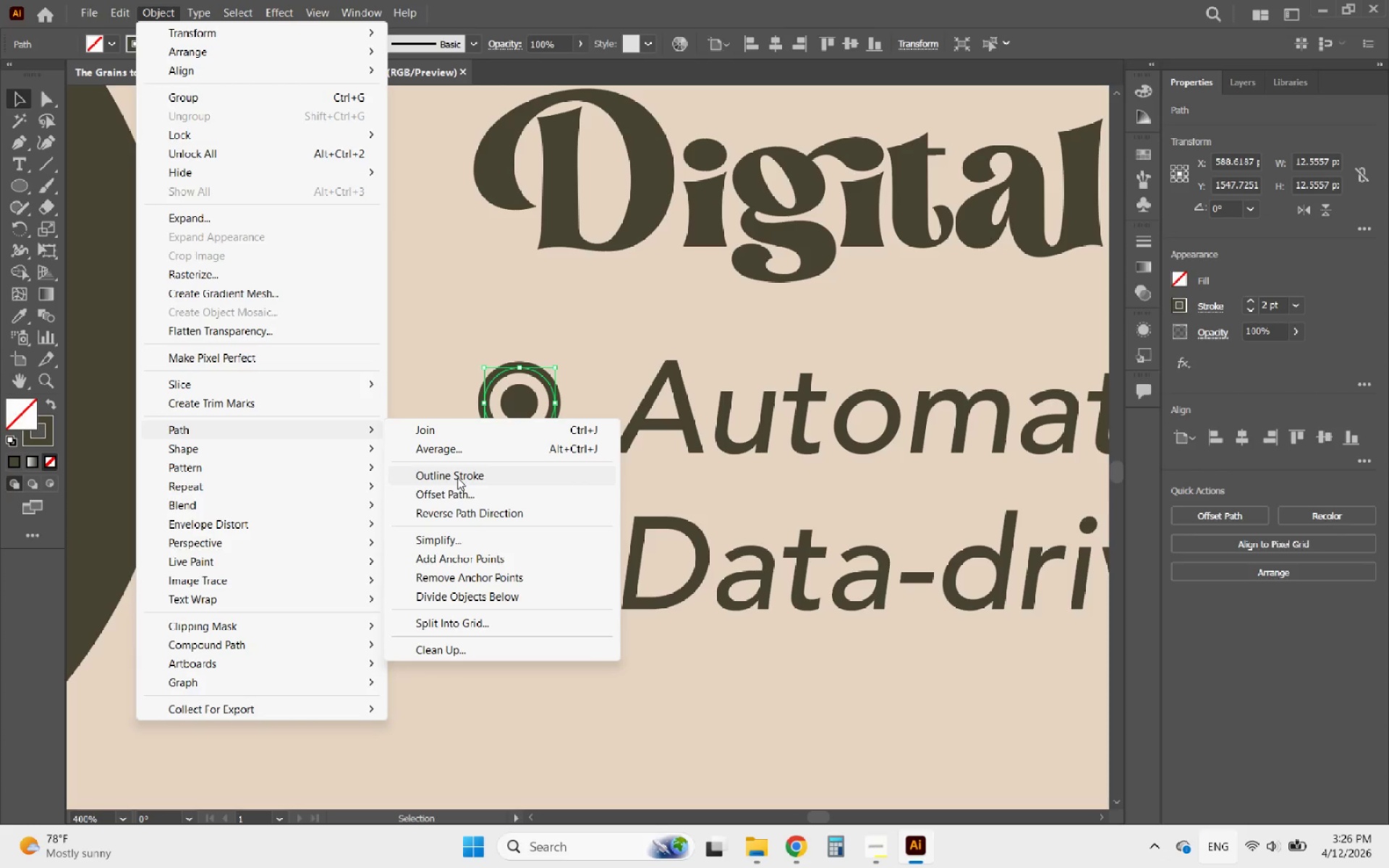 
left_click([456, 477])
 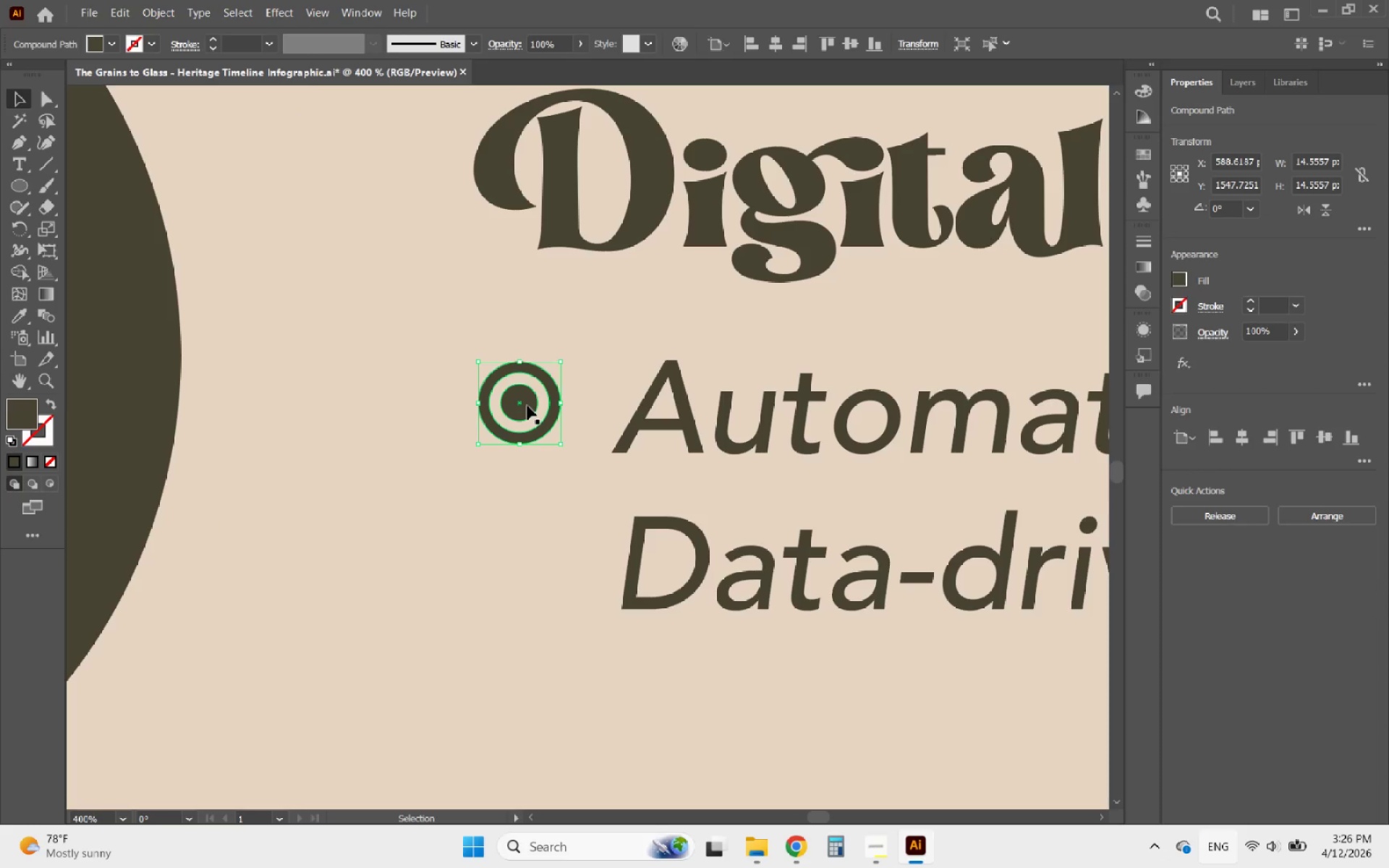 
key(Shift+ShiftLeft)
 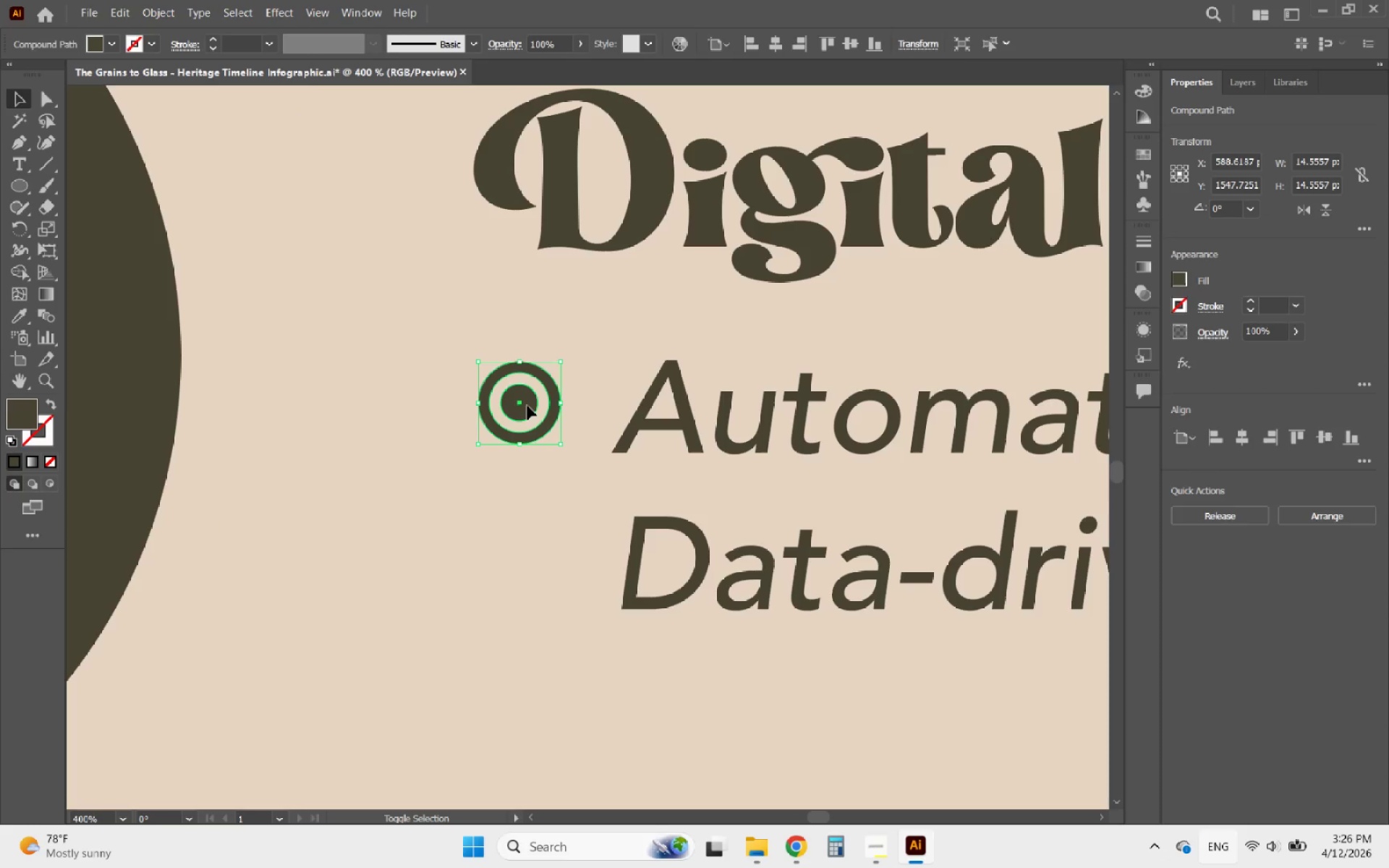 
left_click([527, 406])
 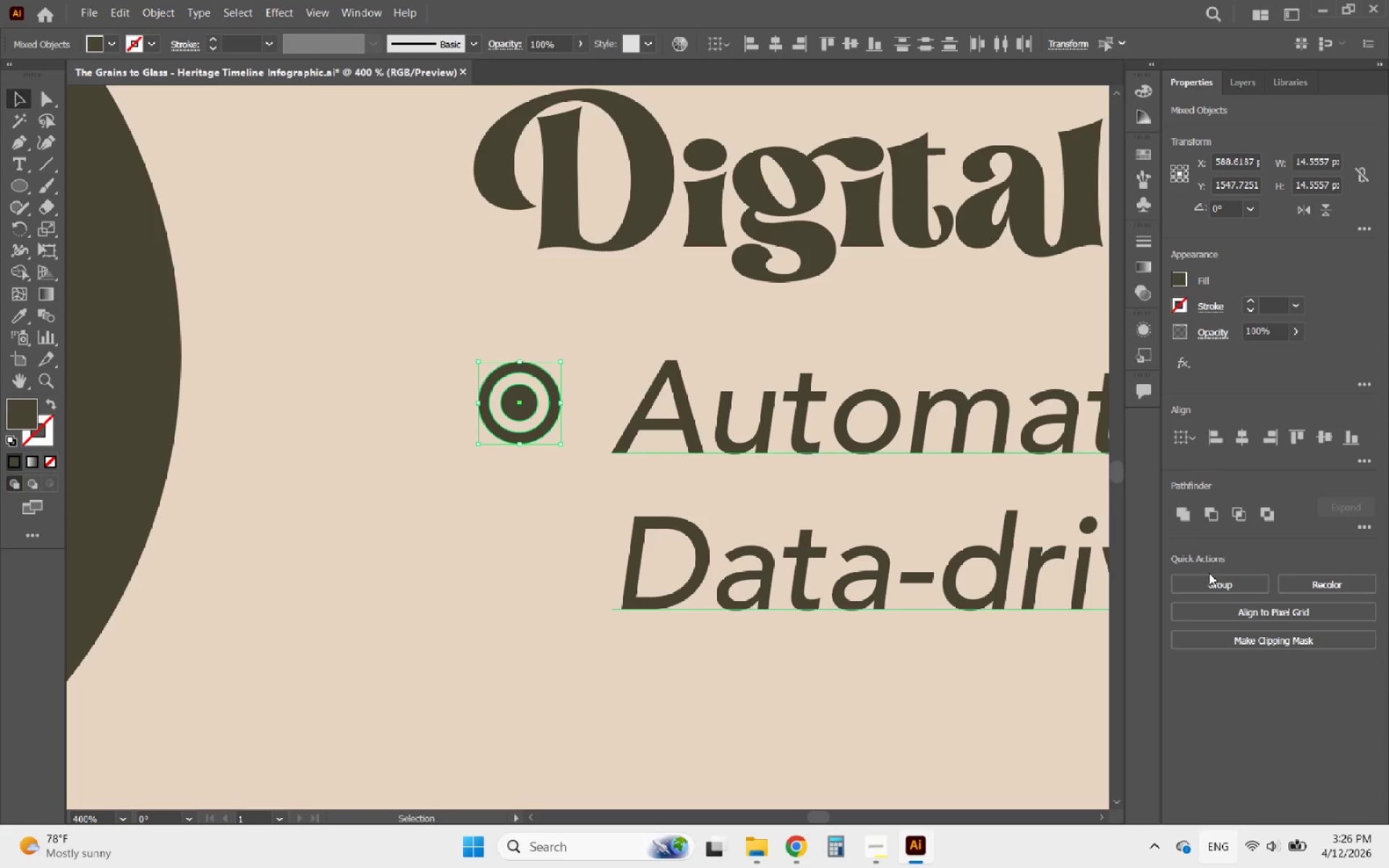 
left_click([1226, 590])
 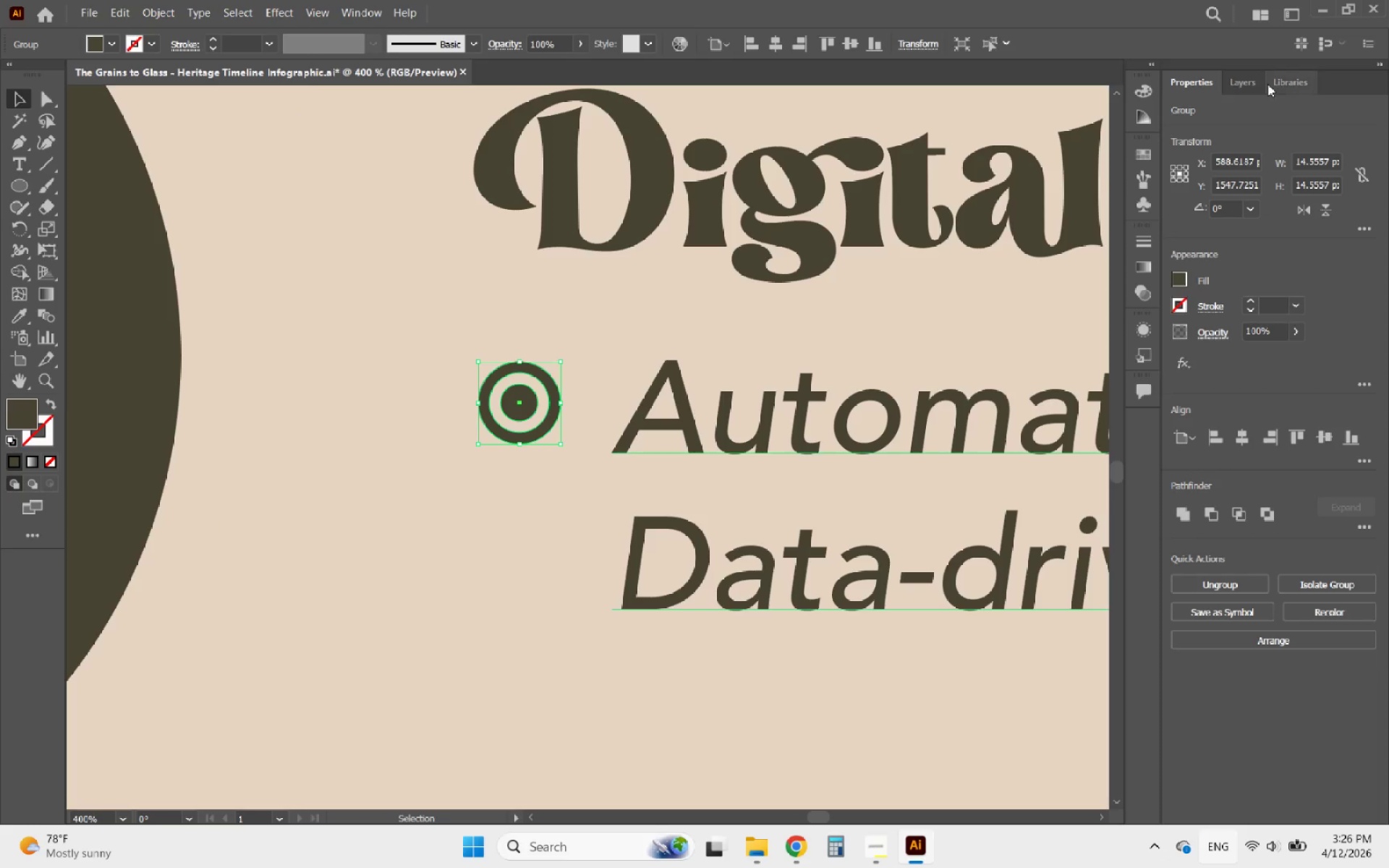 
left_click([1246, 80])
 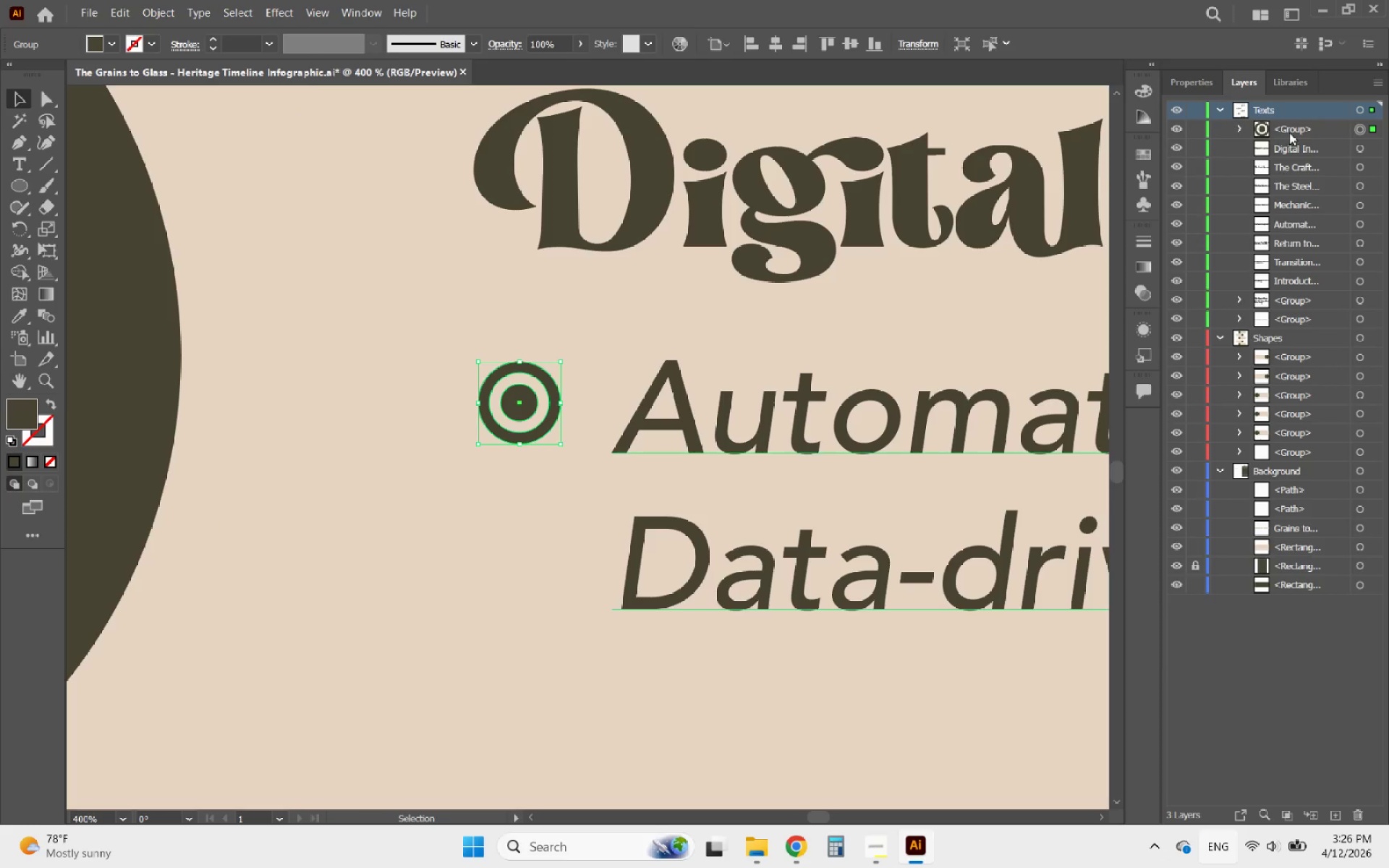 
left_click_drag(start_coordinate=[1304, 126], to_coordinate=[1284, 349])
 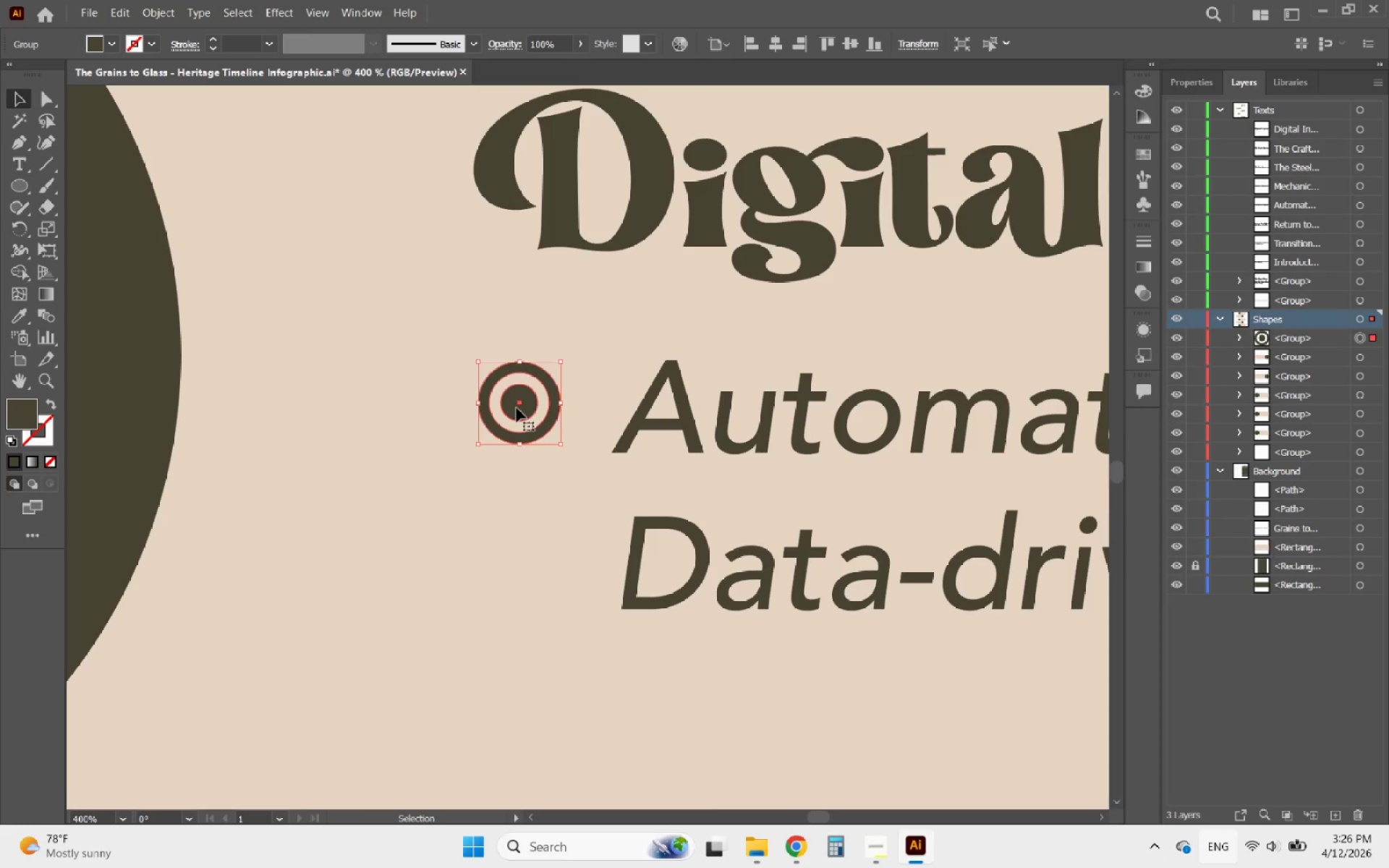 
hold_key(key=AltLeft, duration=2.47)
left_click_drag(start_coordinate=[517, 408], to_coordinate=[540, 566])
 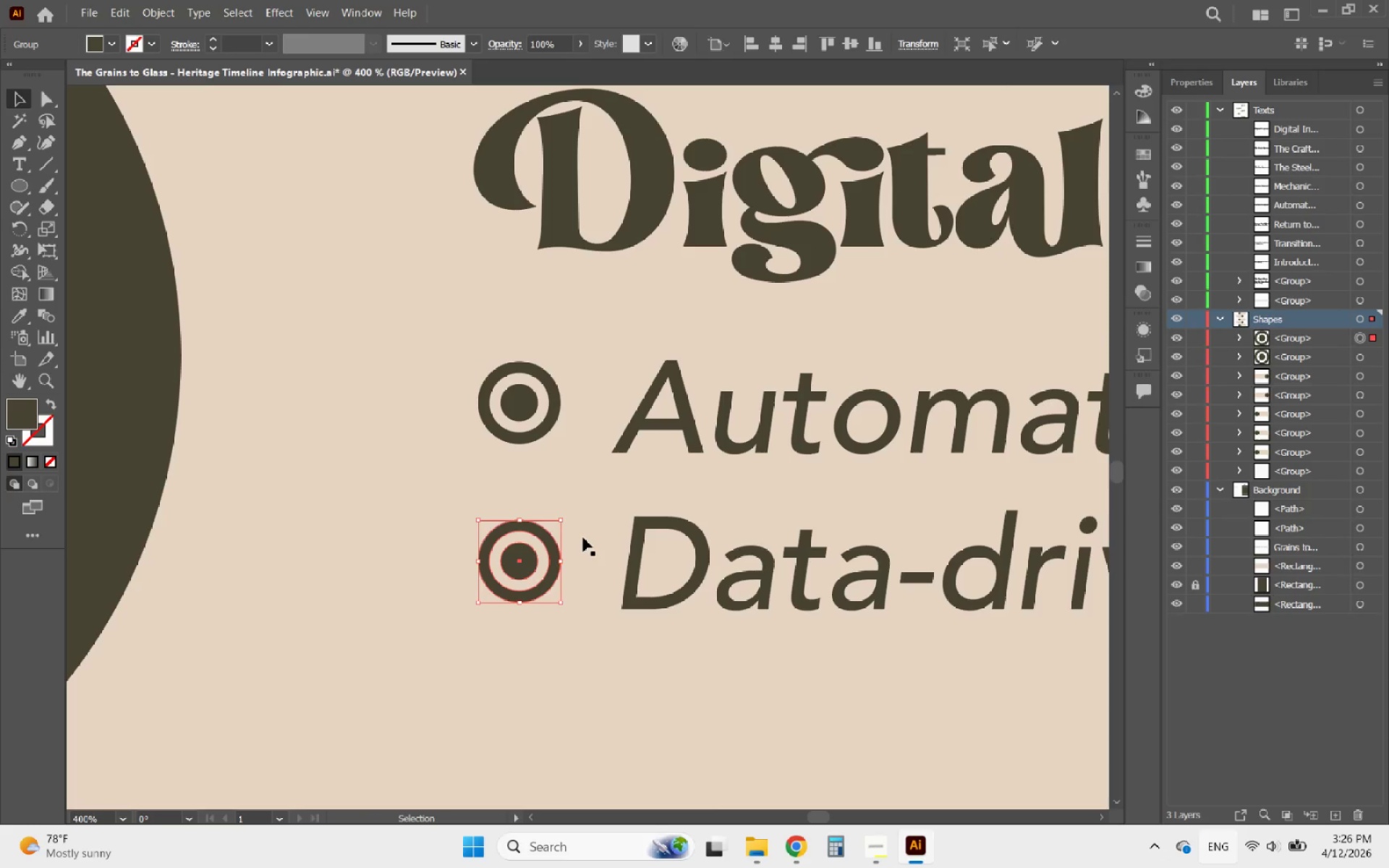 
hold_key(key=ShiftLeft, duration=2.14)
 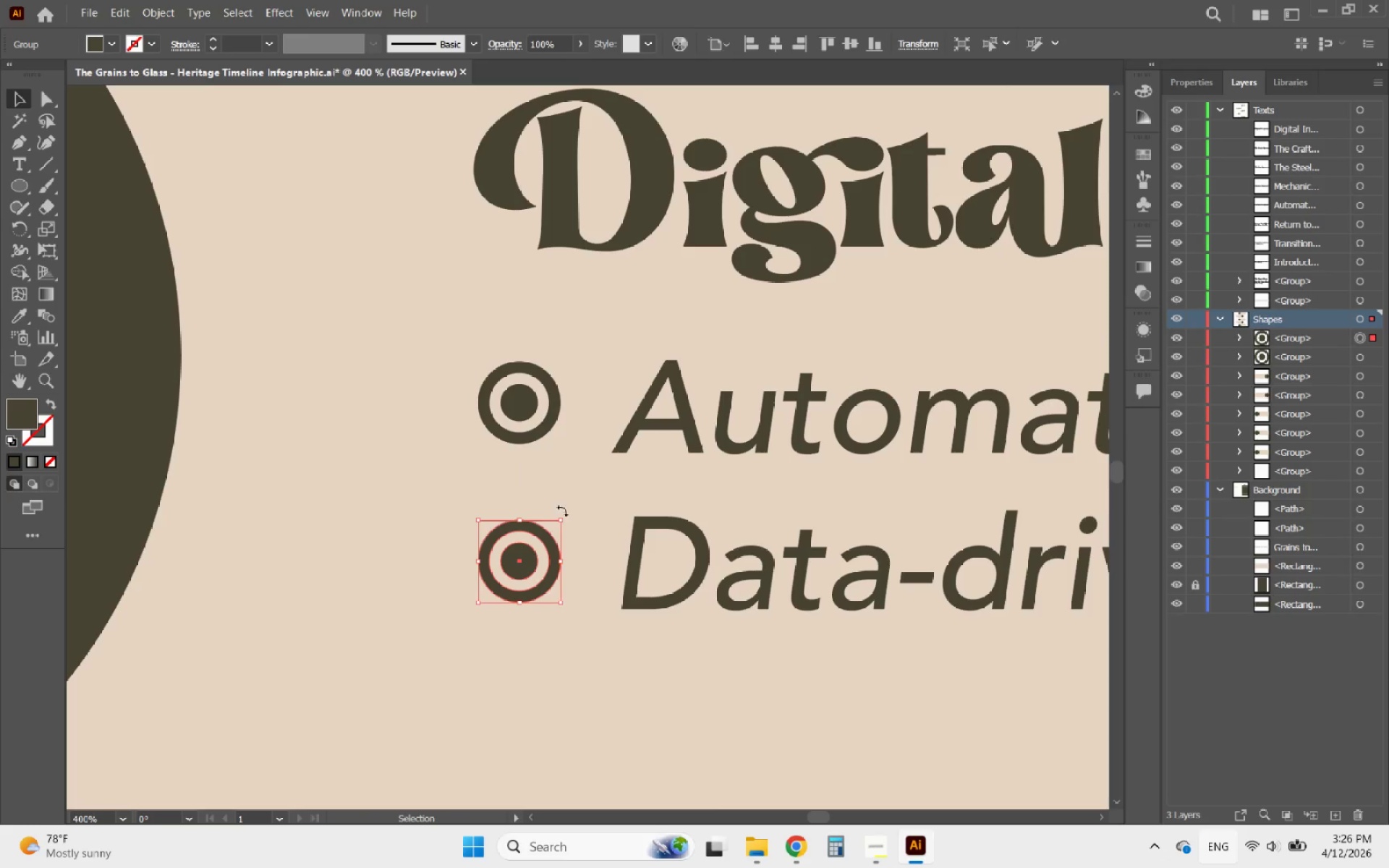 
hold_key(key=ShiftLeft, duration=2.75)
left_click([521, 408])
 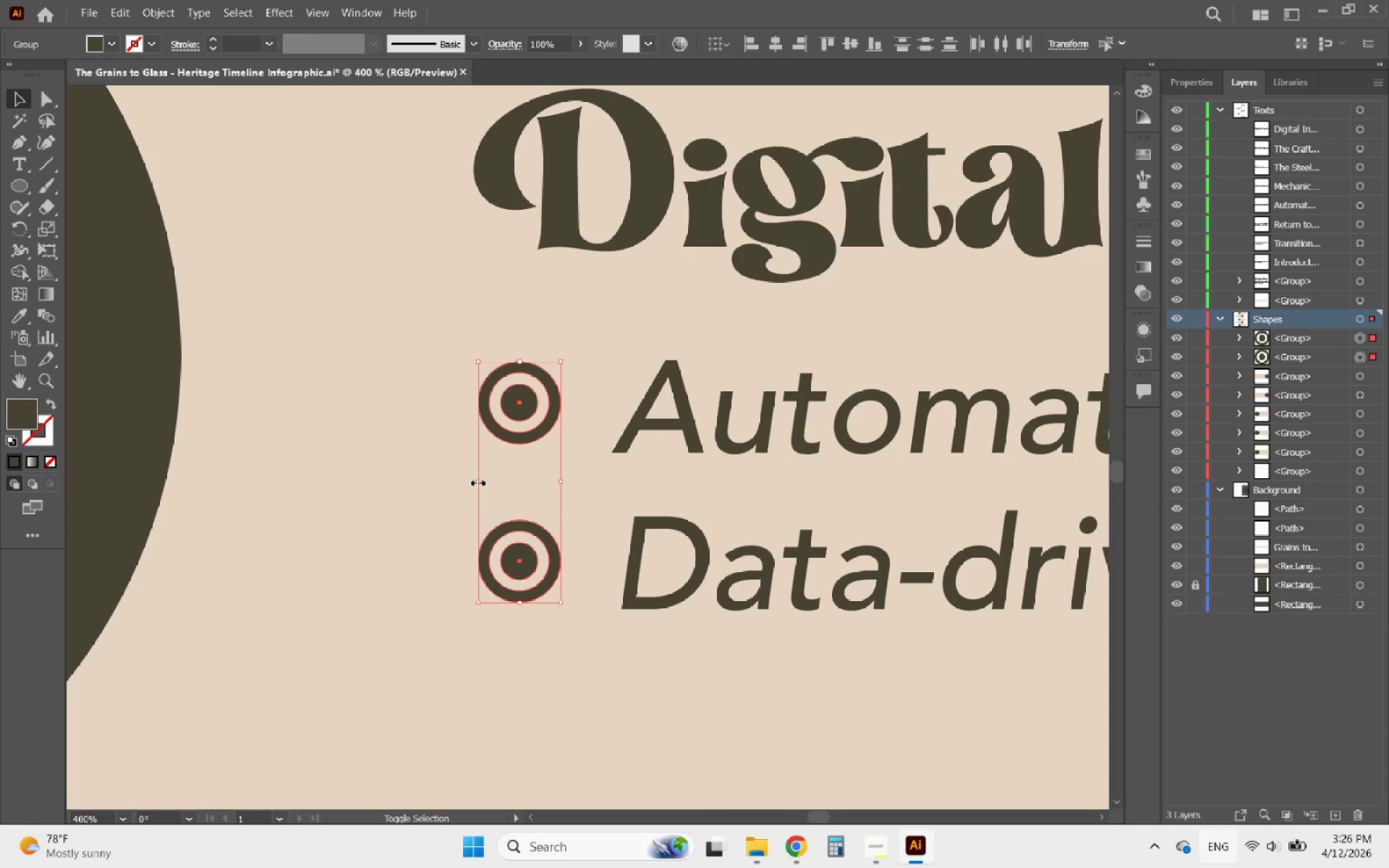 
left_click_drag(start_coordinate=[476, 480], to_coordinate=[490, 476])
 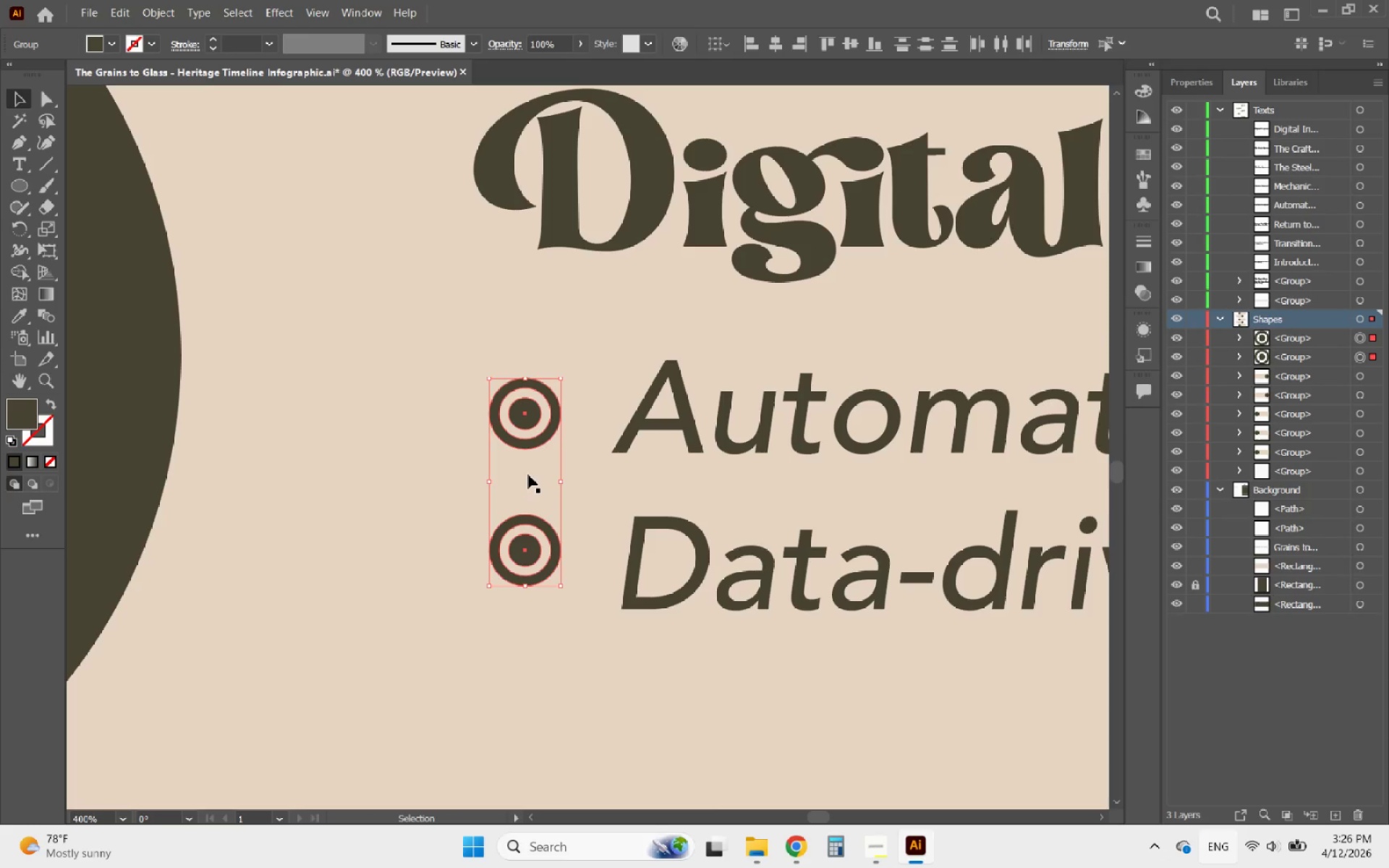 
hold_key(key=AltLeft, duration=0.61)
scroll: coordinate [524, 478], scroll_direction: down, amount: 3.0
 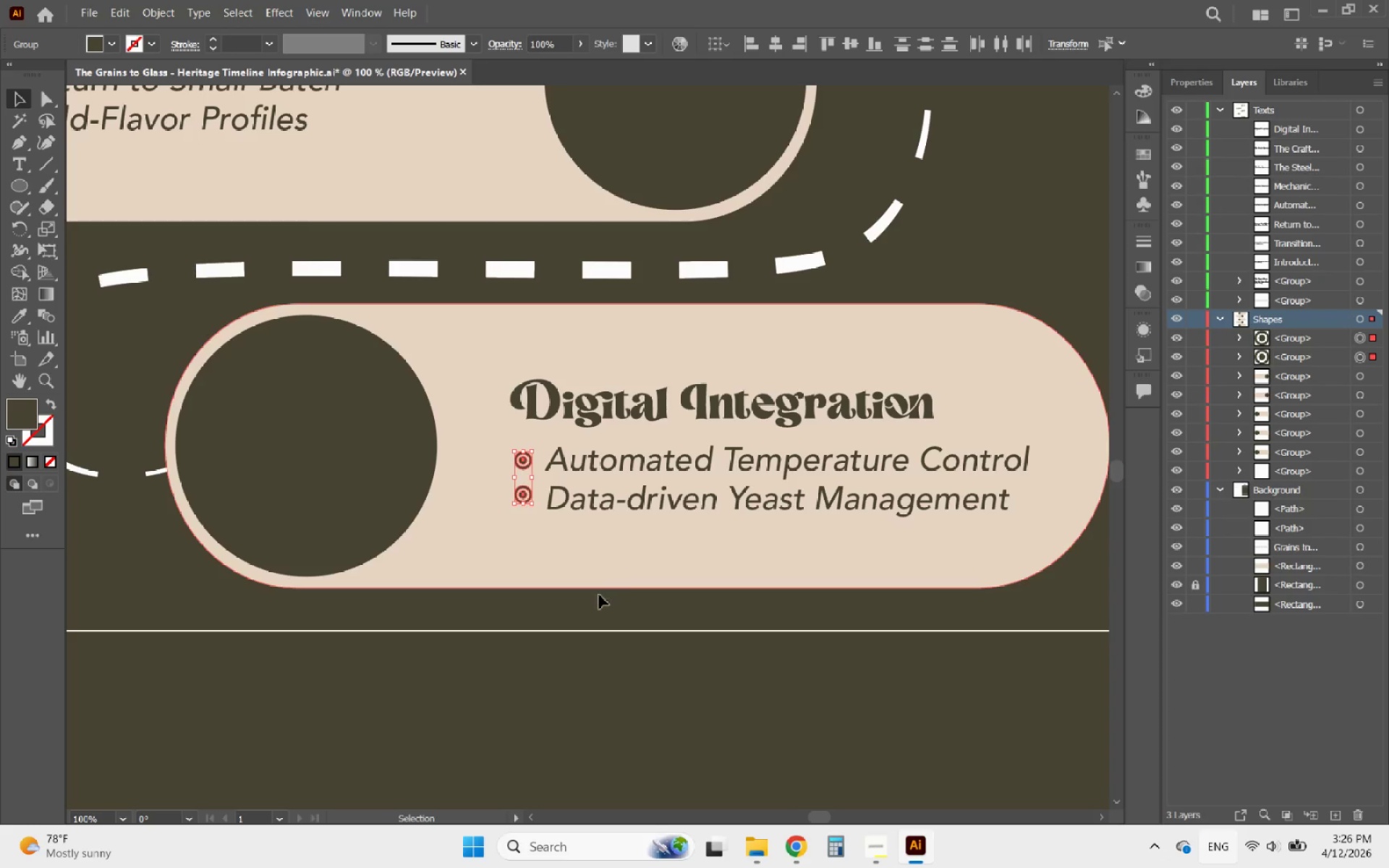 
left_click([573, 671])
 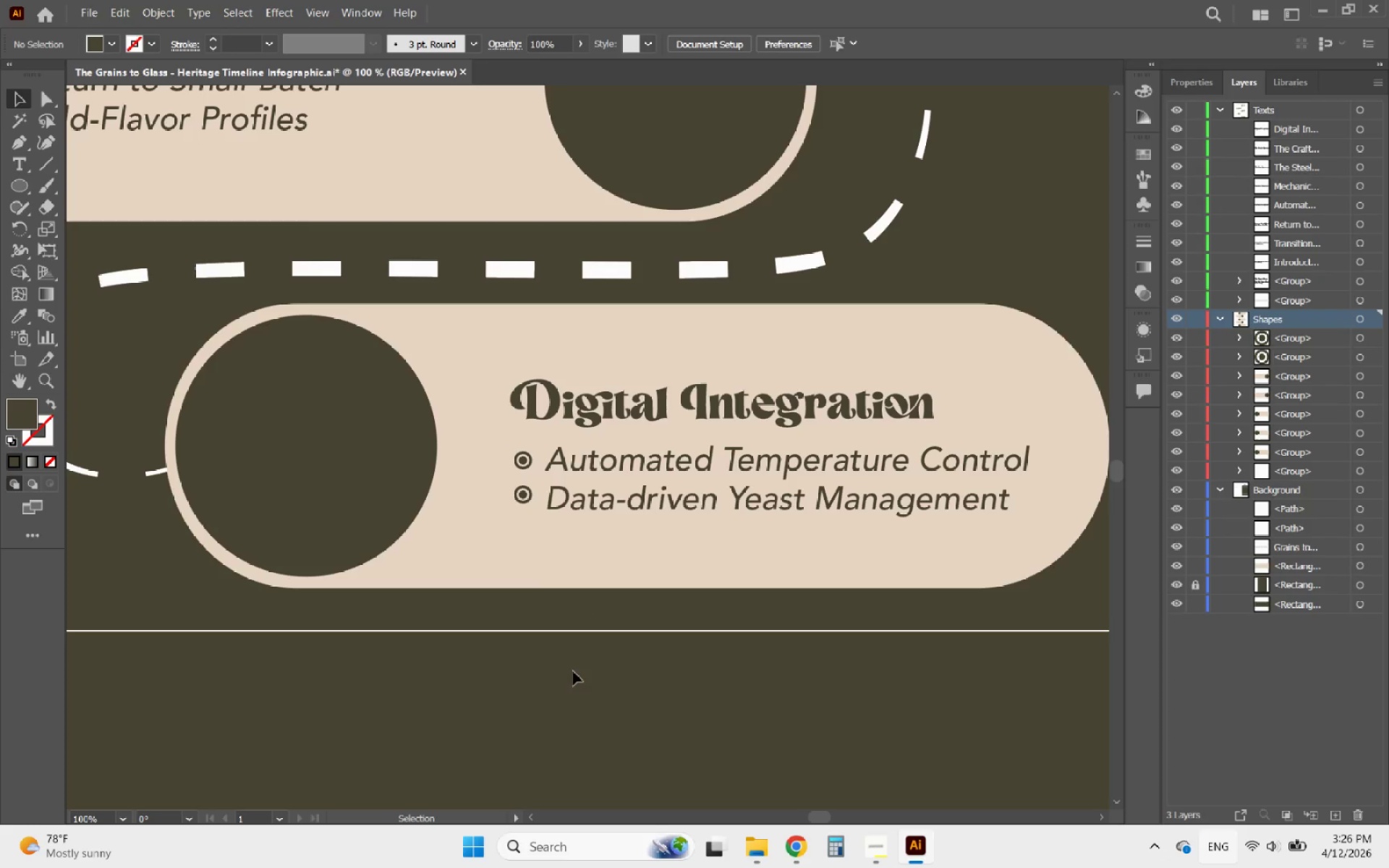 
hold_key(key=AltLeft, duration=0.69)
scroll: coordinate [514, 524], scroll_direction: up, amount: 2.0
 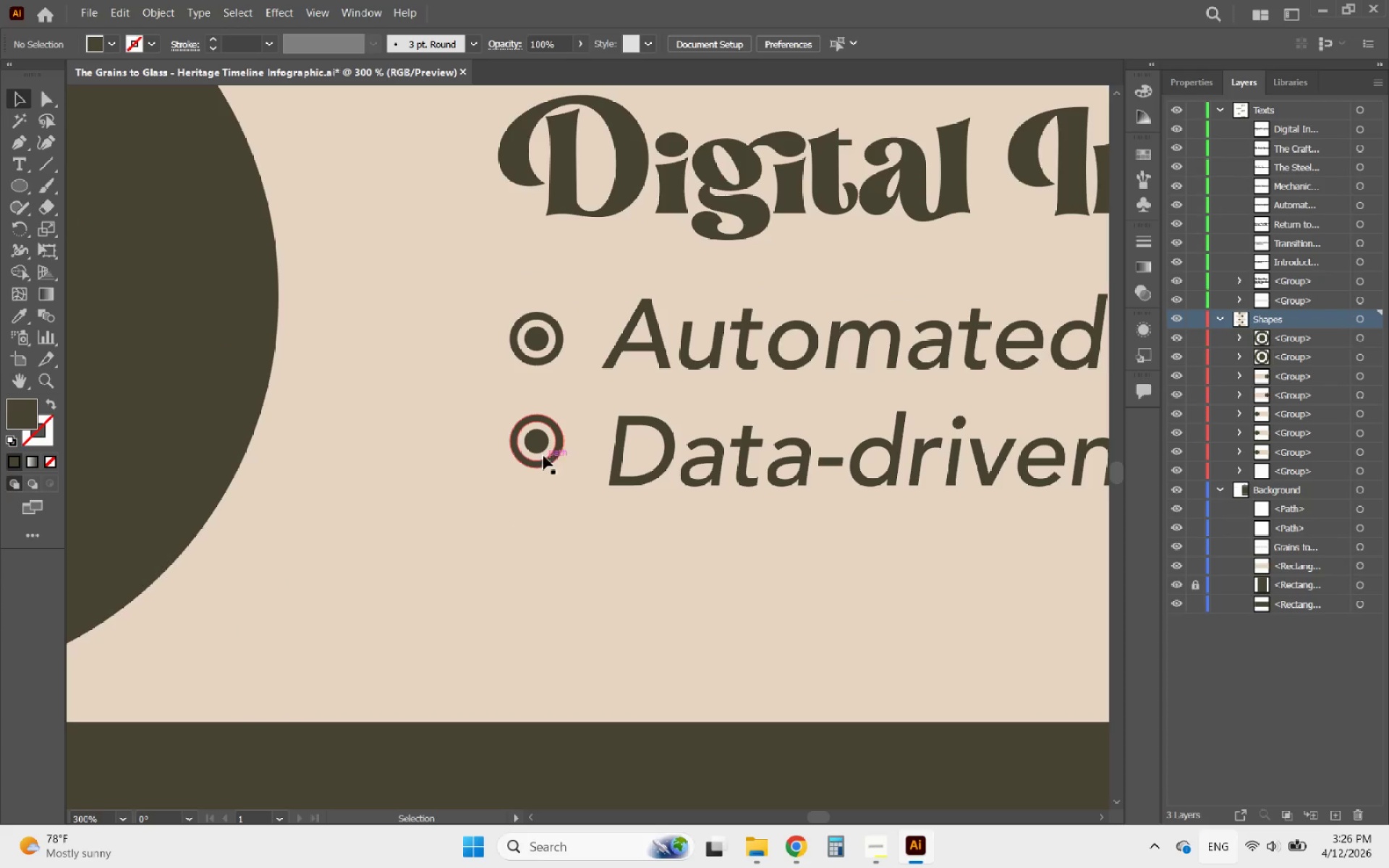 
left_click_drag(start_coordinate=[538, 444], to_coordinate=[538, 453])
 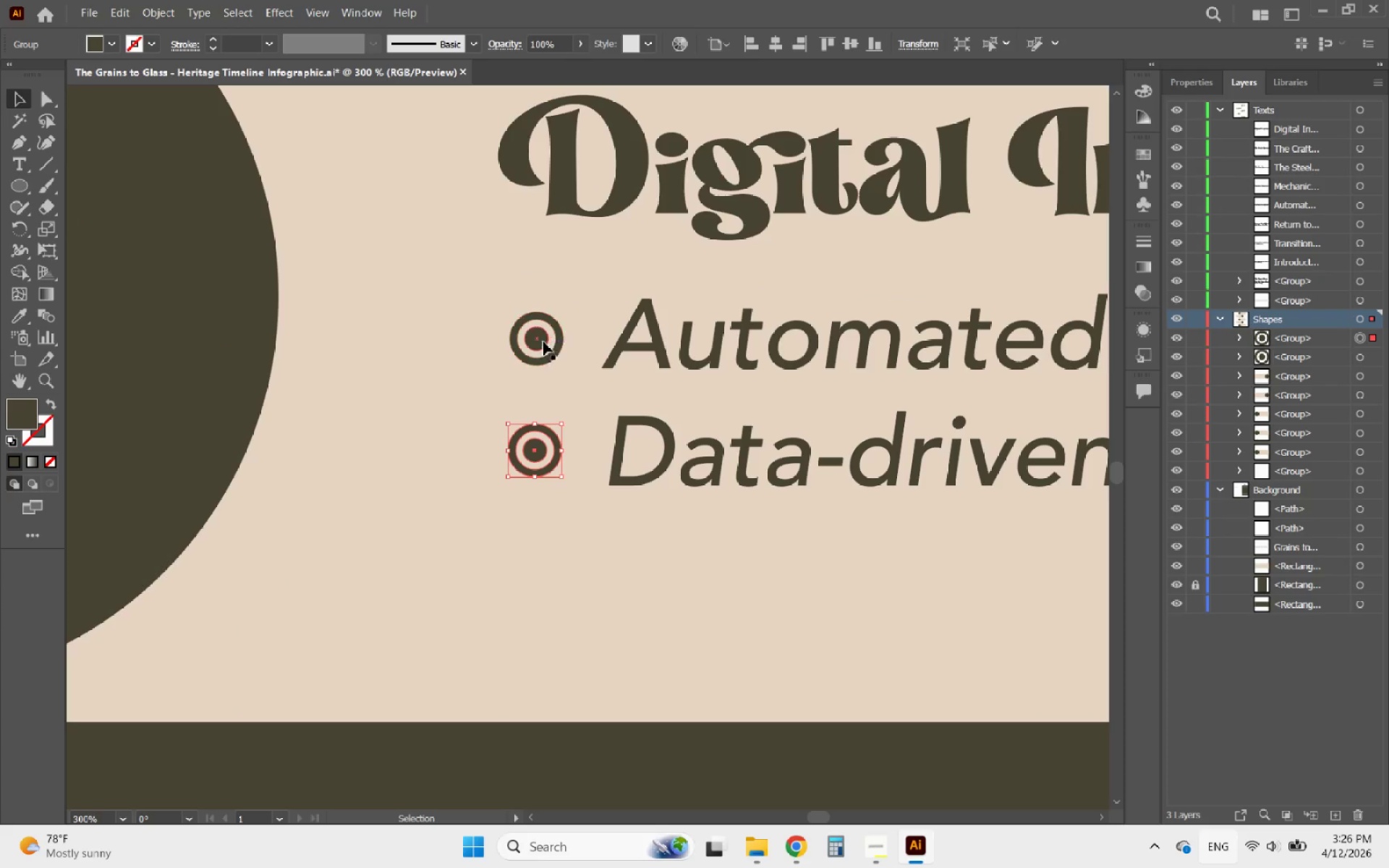 
left_click_drag(start_coordinate=[543, 341], to_coordinate=[540, 337])
 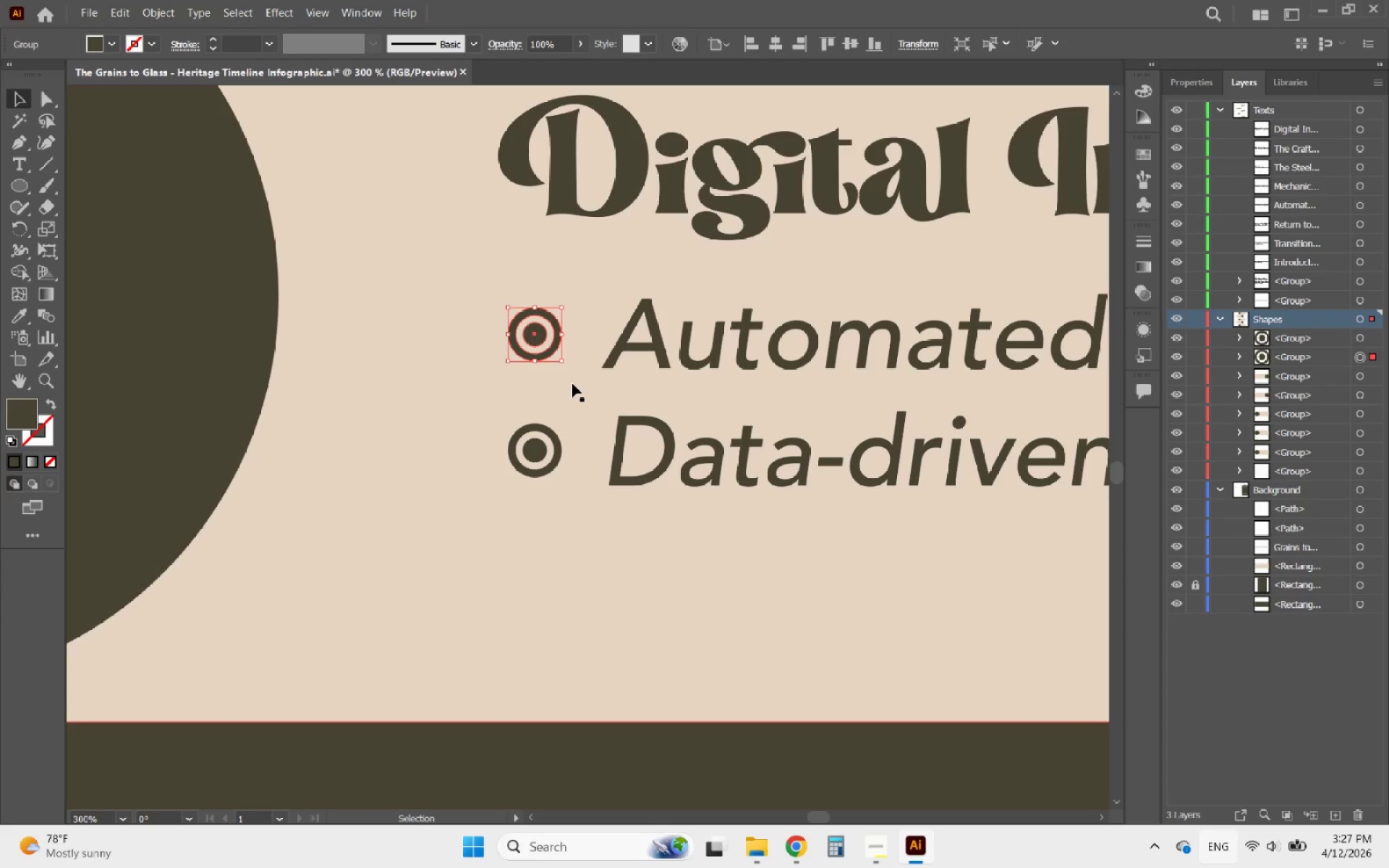 
hold_key(key=AltLeft, duration=0.66)
scroll: coordinate [544, 342], scroll_direction: up, amount: 4.0
 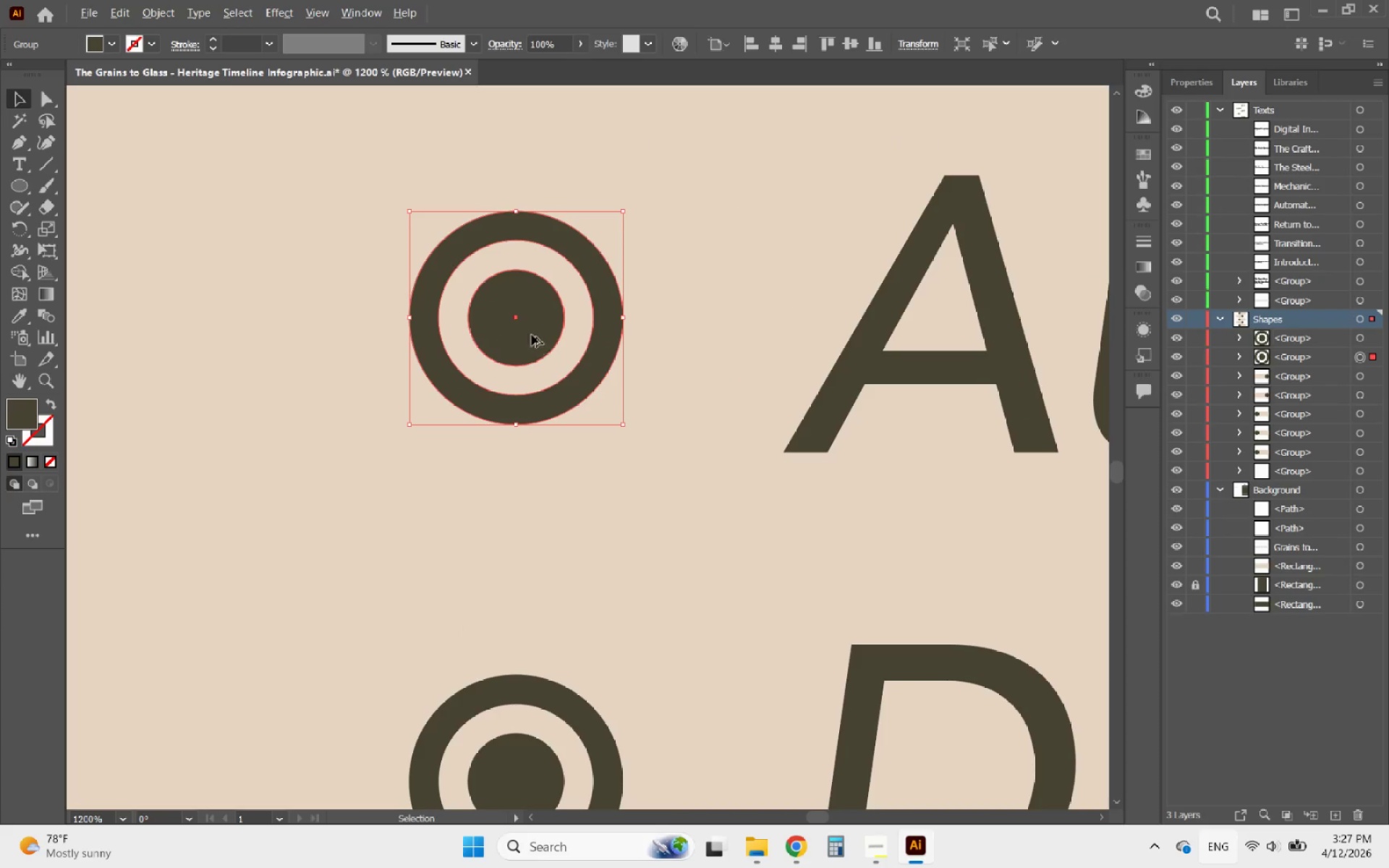 
key(Alt+AltLeft)
 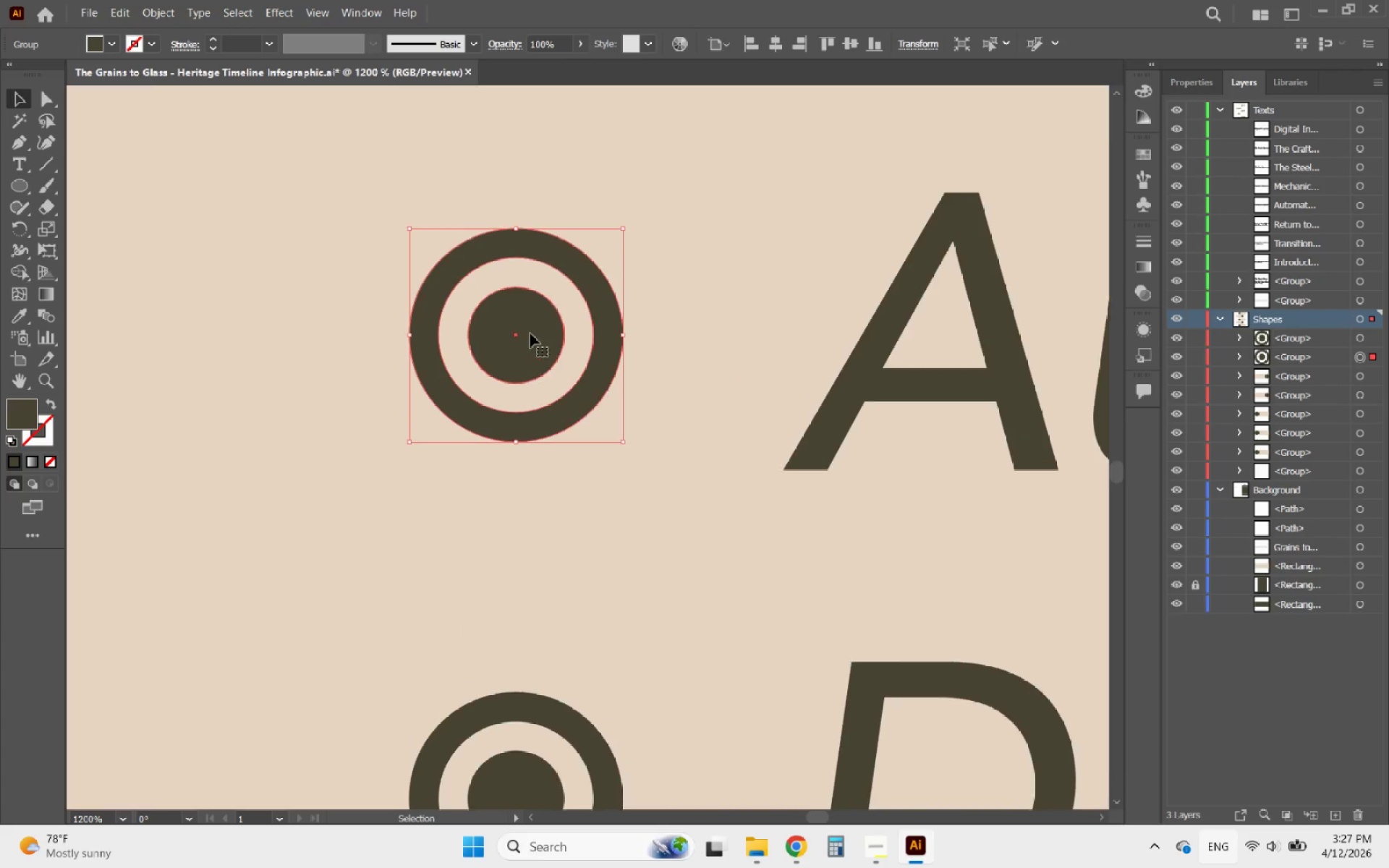 
scroll: coordinate [529, 333], scroll_direction: up, amount: 2.0
 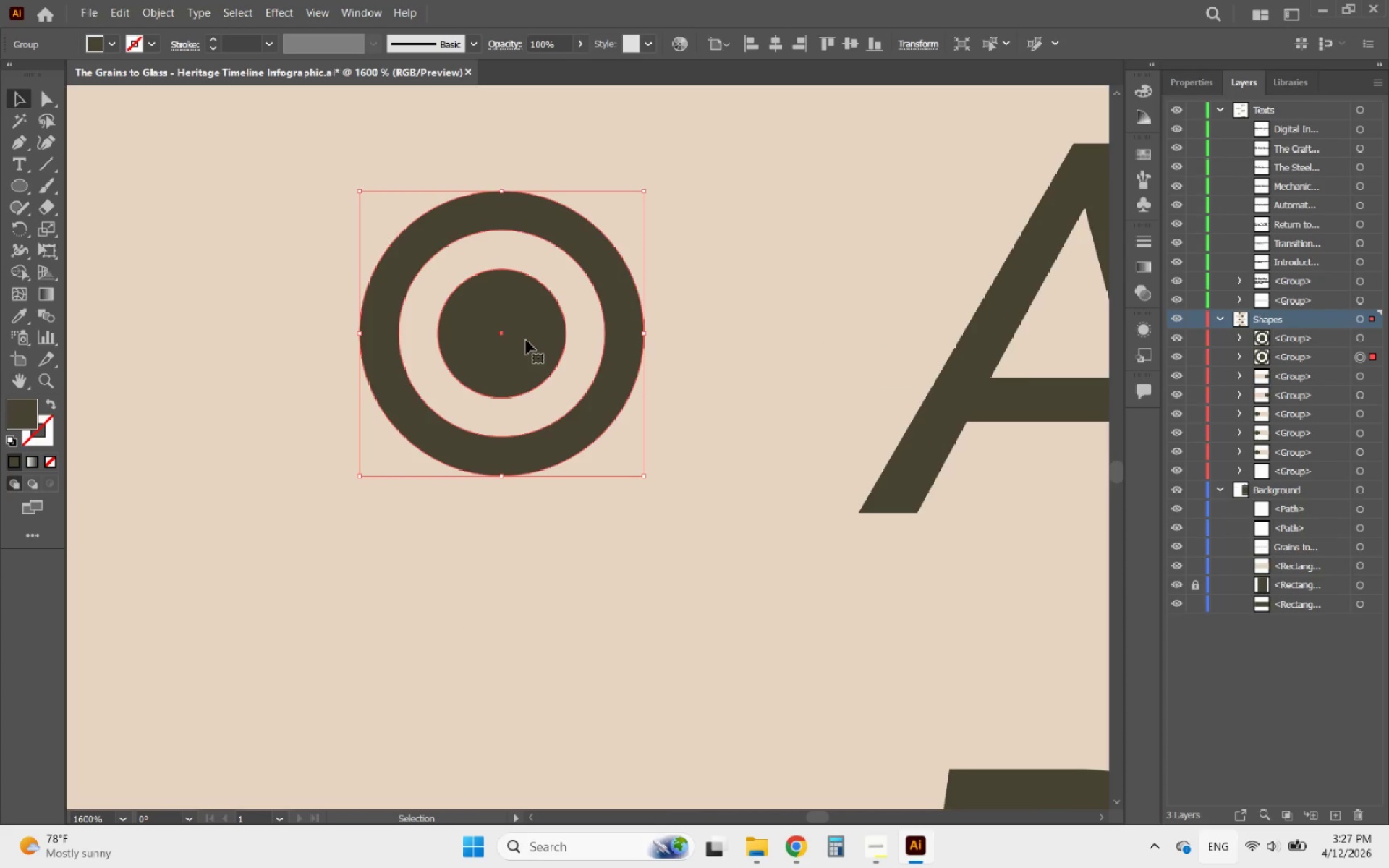 
left_click_drag(start_coordinate=[526, 340], to_coordinate=[525, 331])
 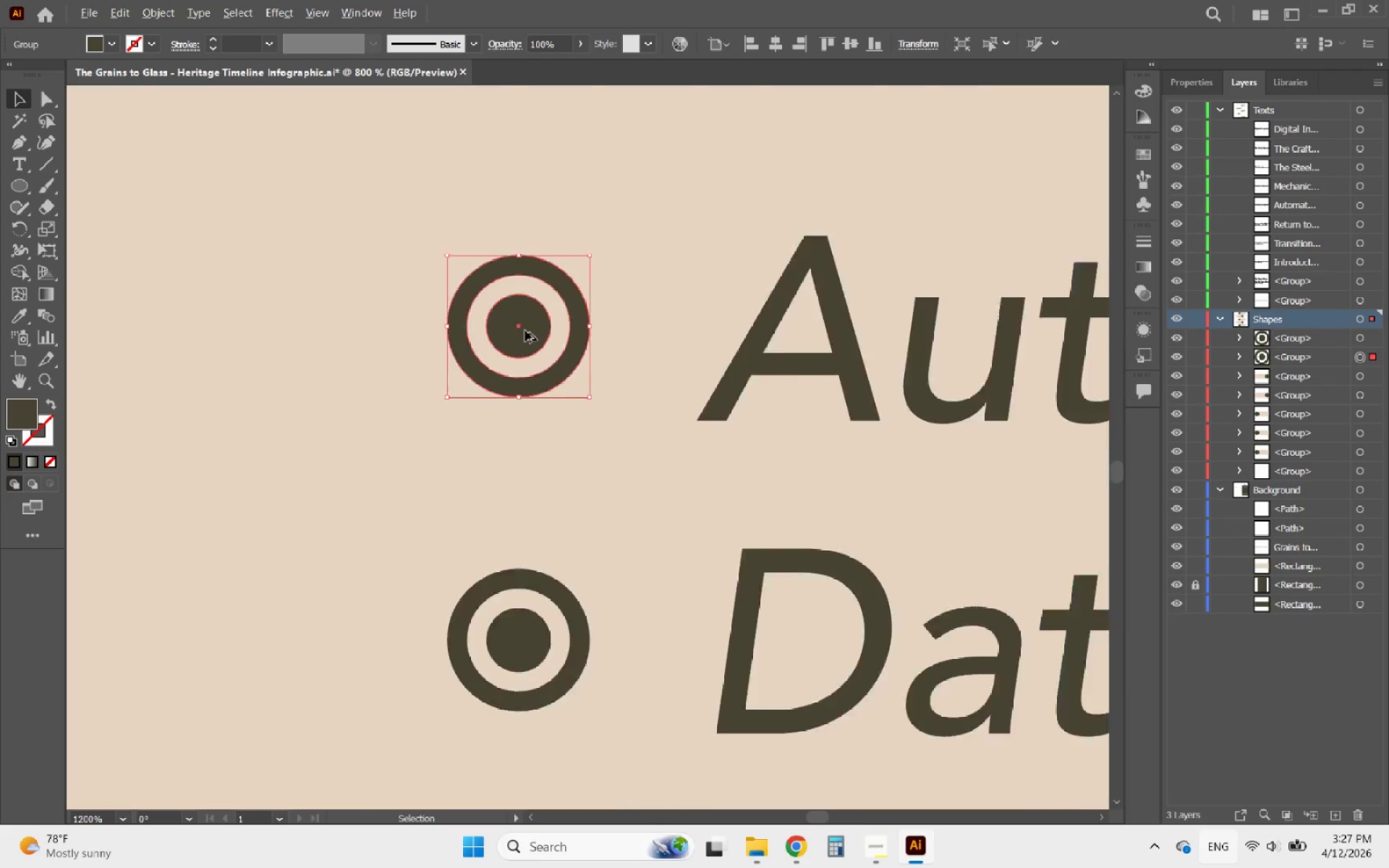 
hold_key(key=ShiftLeft, duration=2.56)
 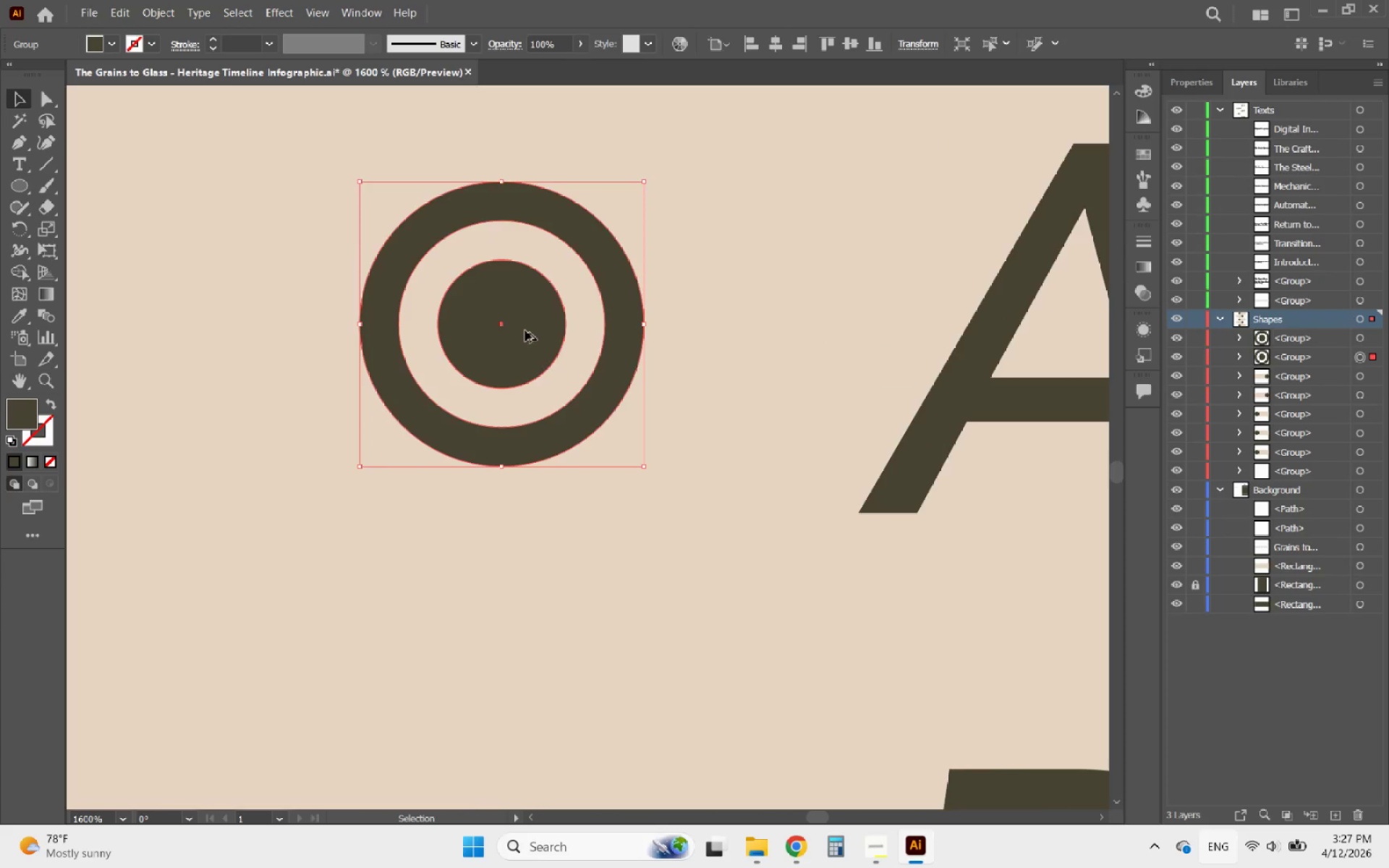 
hold_key(key=AltLeft, duration=1.42)
scroll: coordinate [498, 399], scroll_direction: down, amount: 8.0
 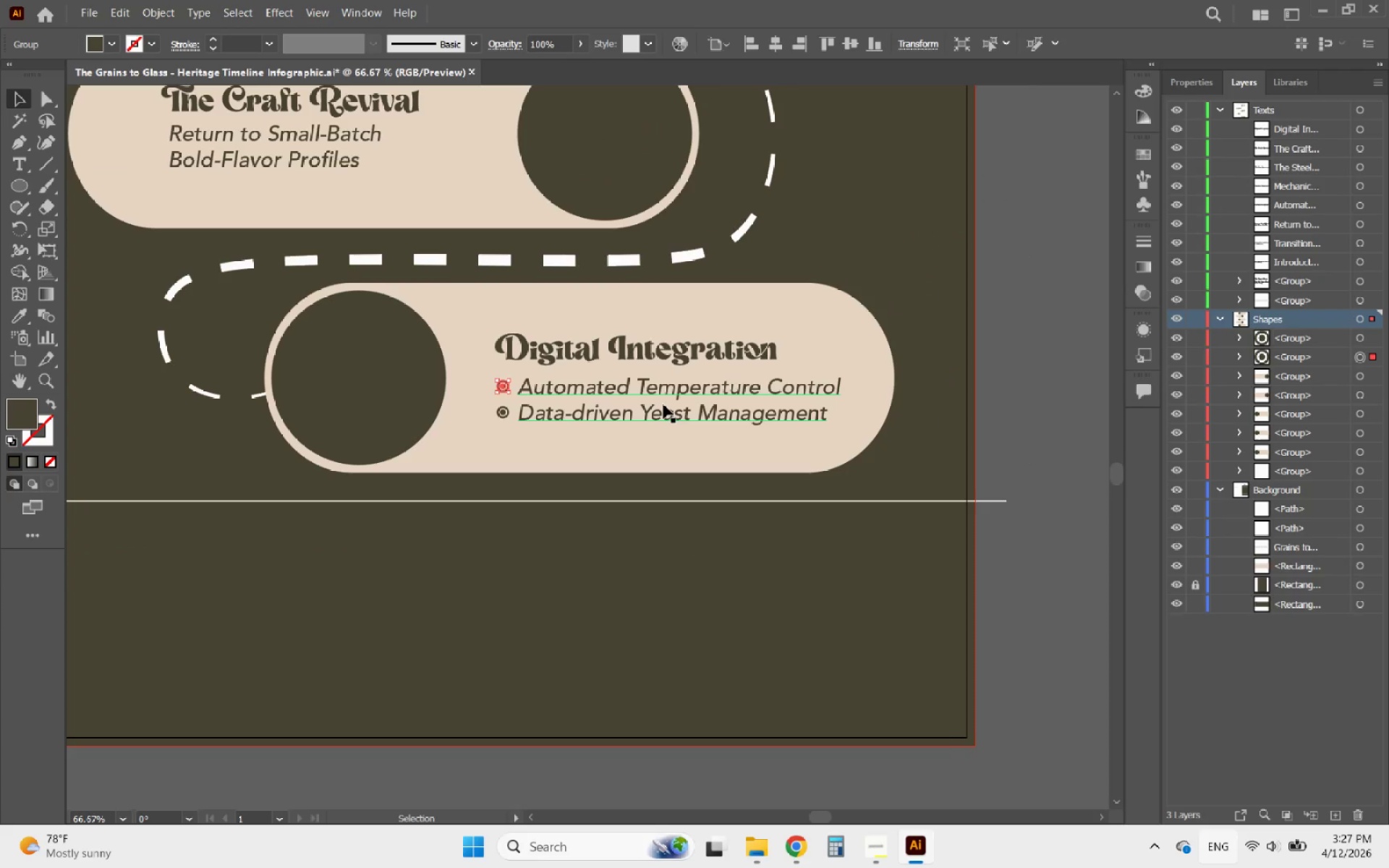 
left_click([663, 404])
 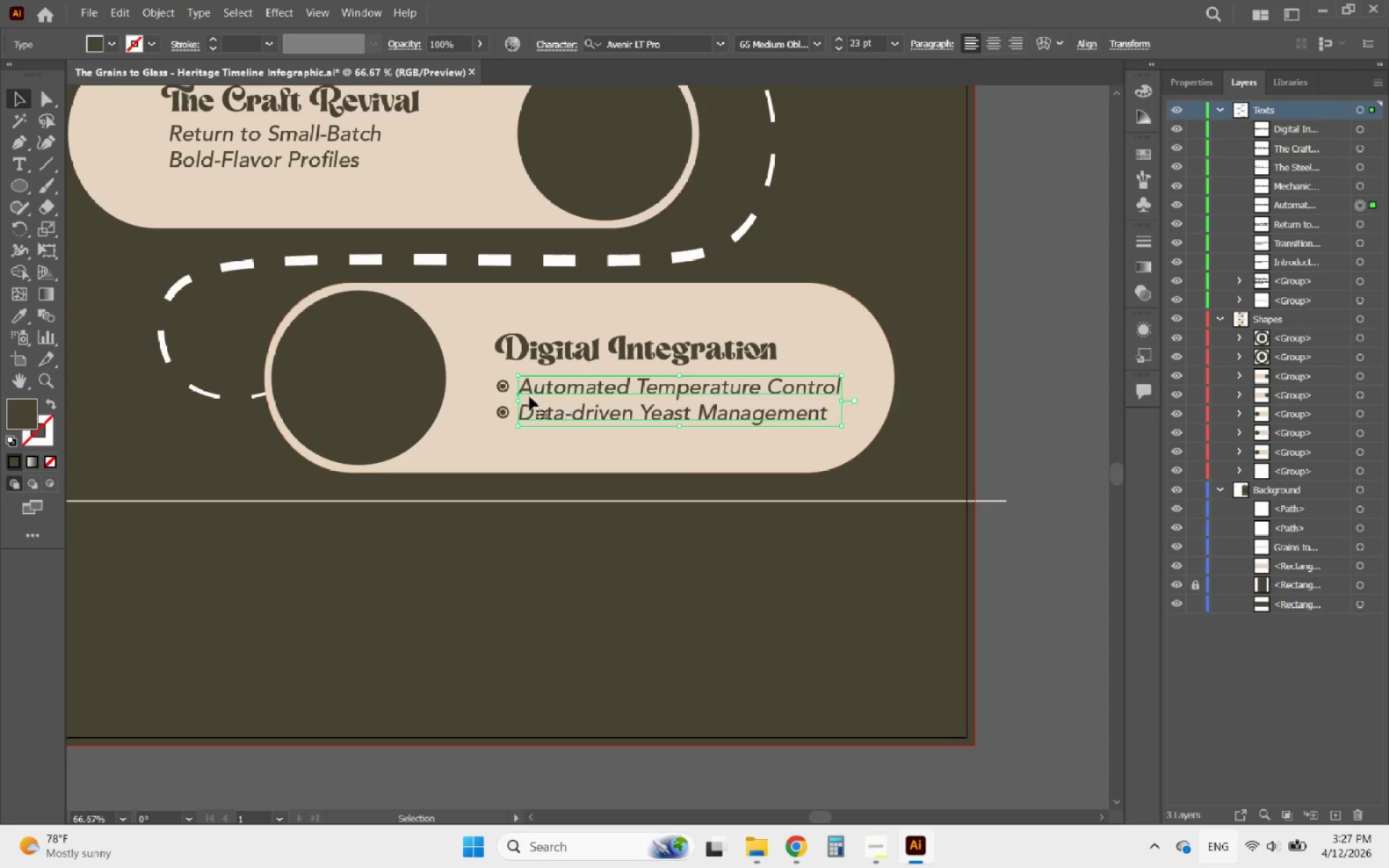 
left_click([507, 420])
 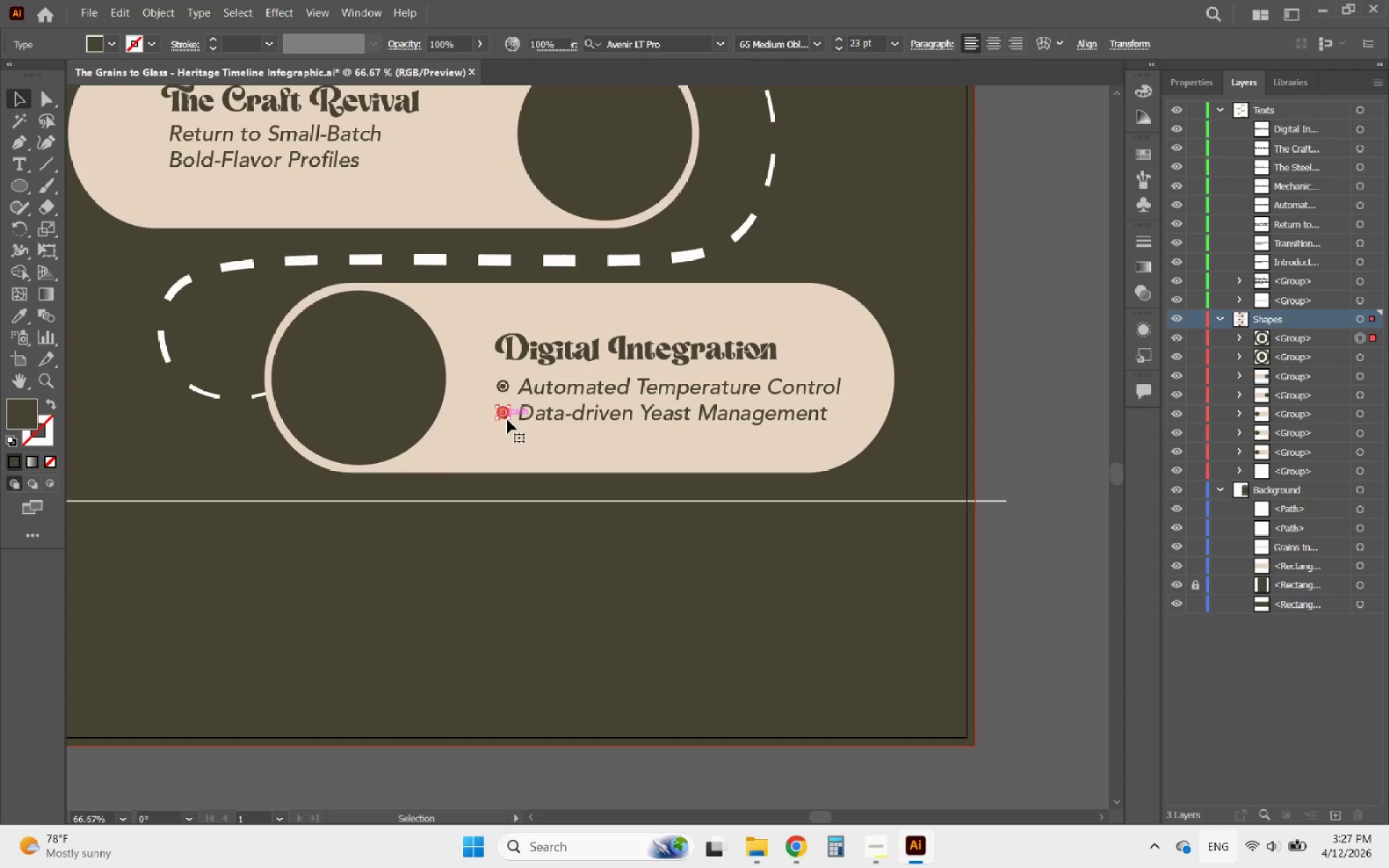 
hold_key(key=ShiftLeft, duration=1.17)
left_click([503, 387])
 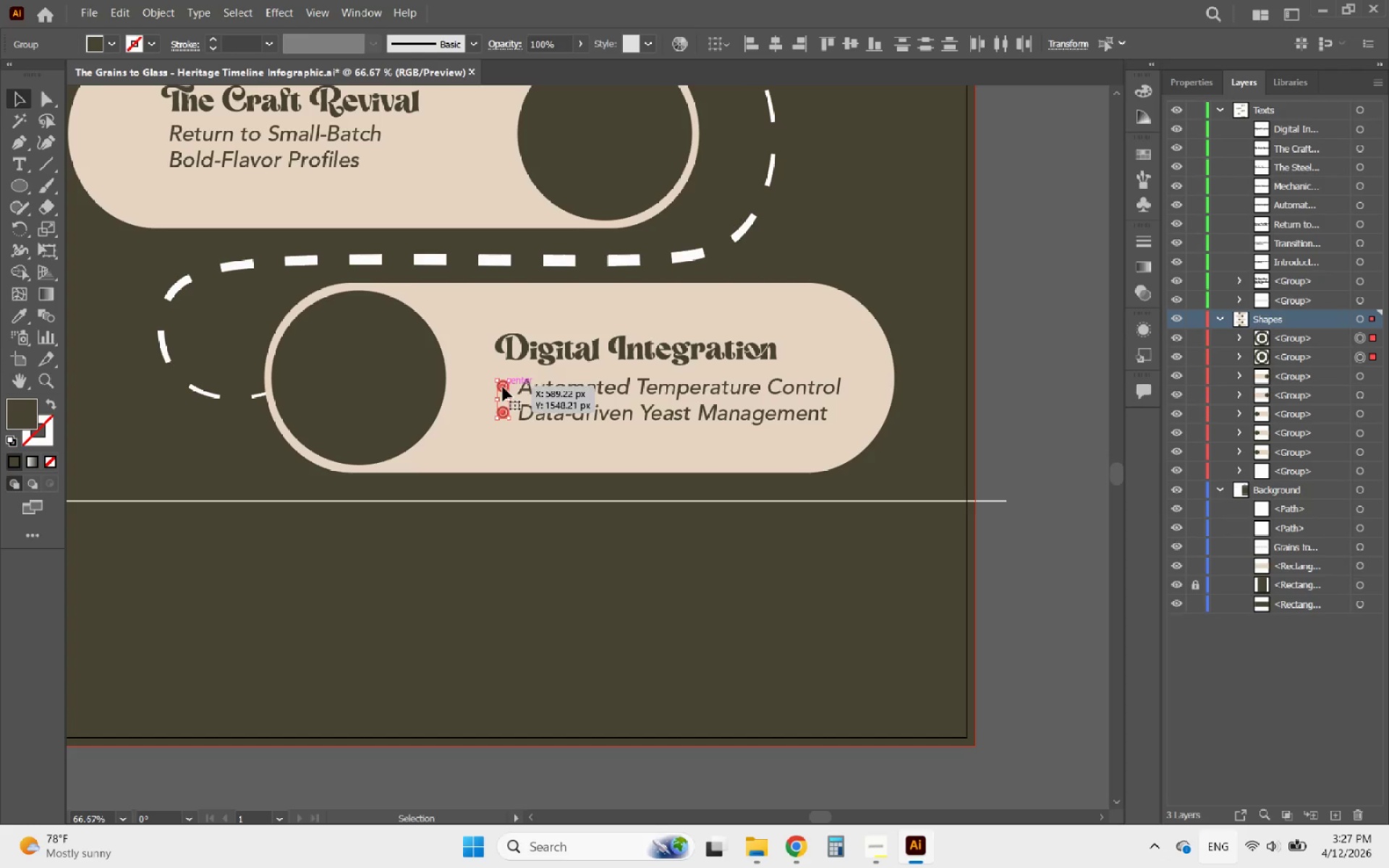 
hold_key(key=AltLeft, duration=5.28)
left_click_drag(start_coordinate=[503, 387], to_coordinate=[170, 132])
 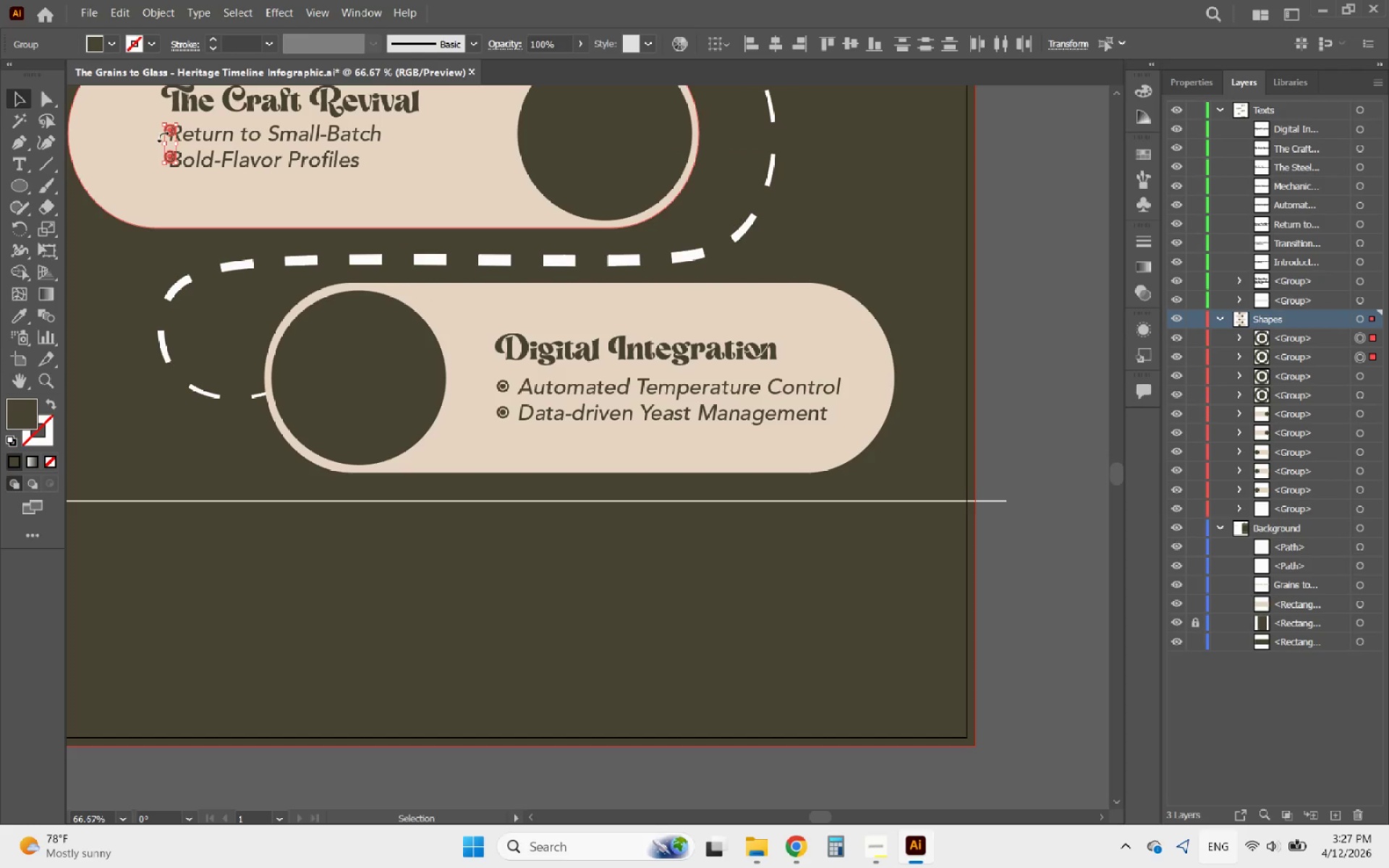 
hold_key(key=AltLeft, duration=2.22)
scroll: coordinate [442, 273], scroll_direction: up, amount: 4.0
 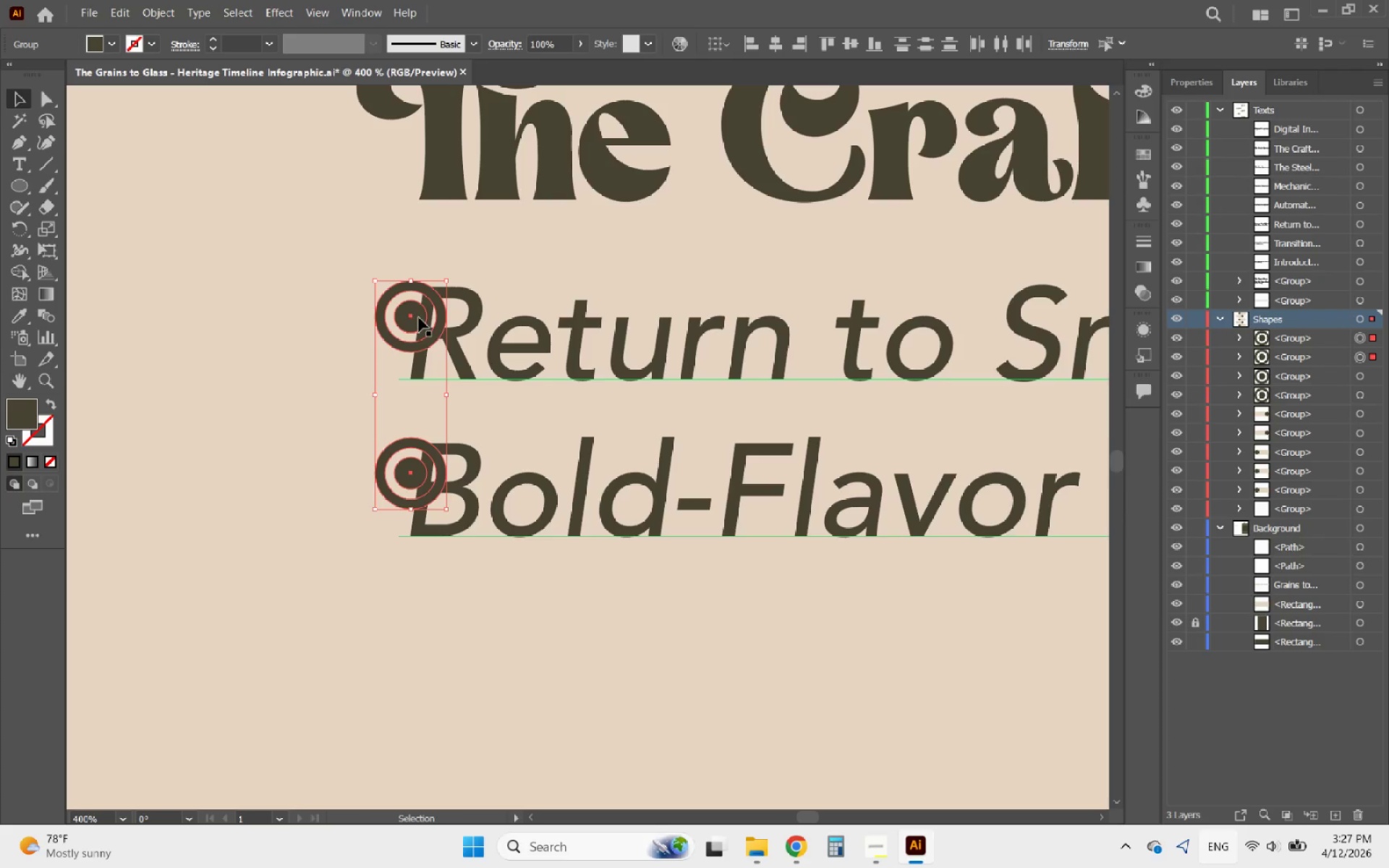 
left_click_drag(start_coordinate=[415, 318], to_coordinate=[423, 336])
 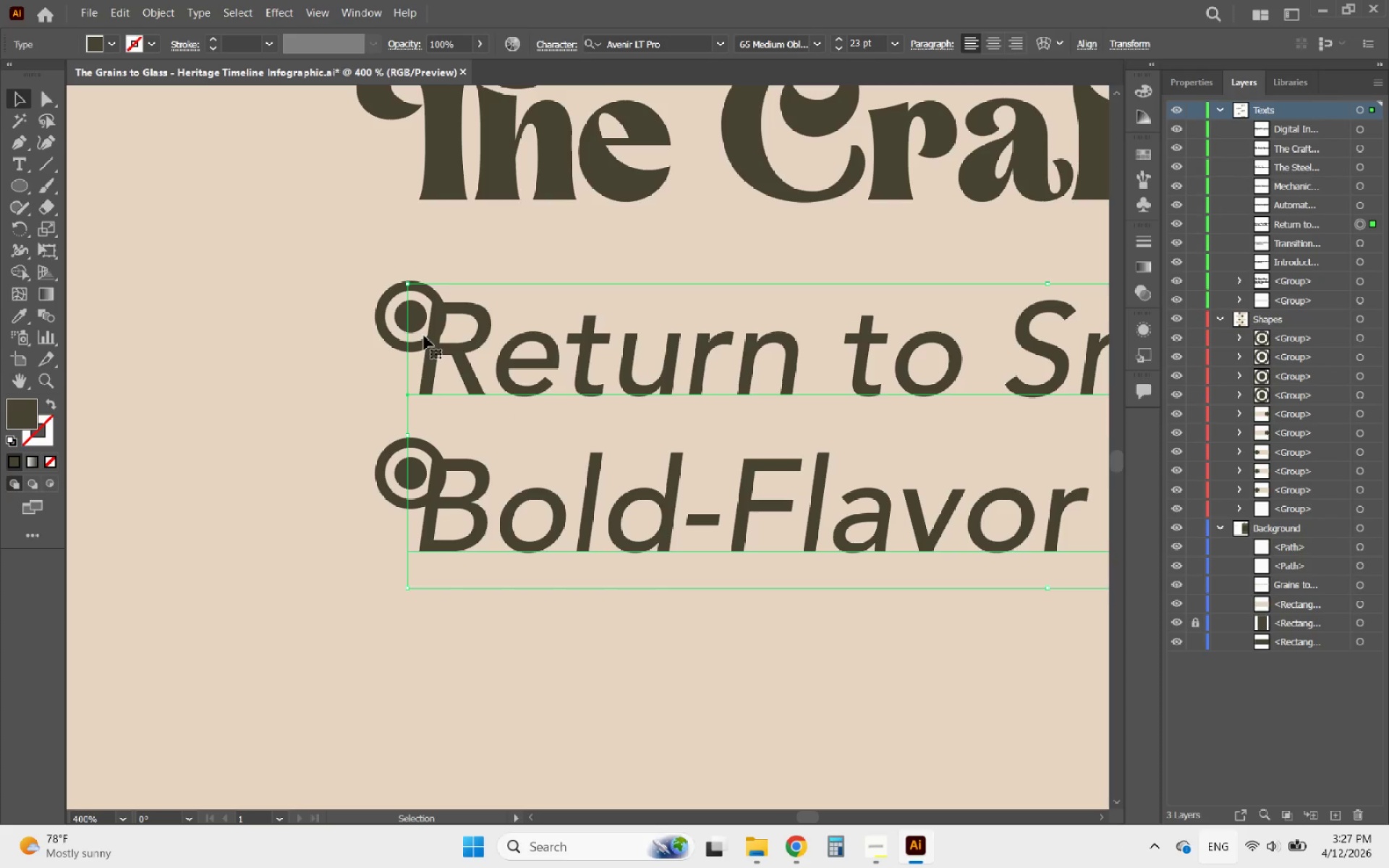 
key(Control+ControlLeft)
 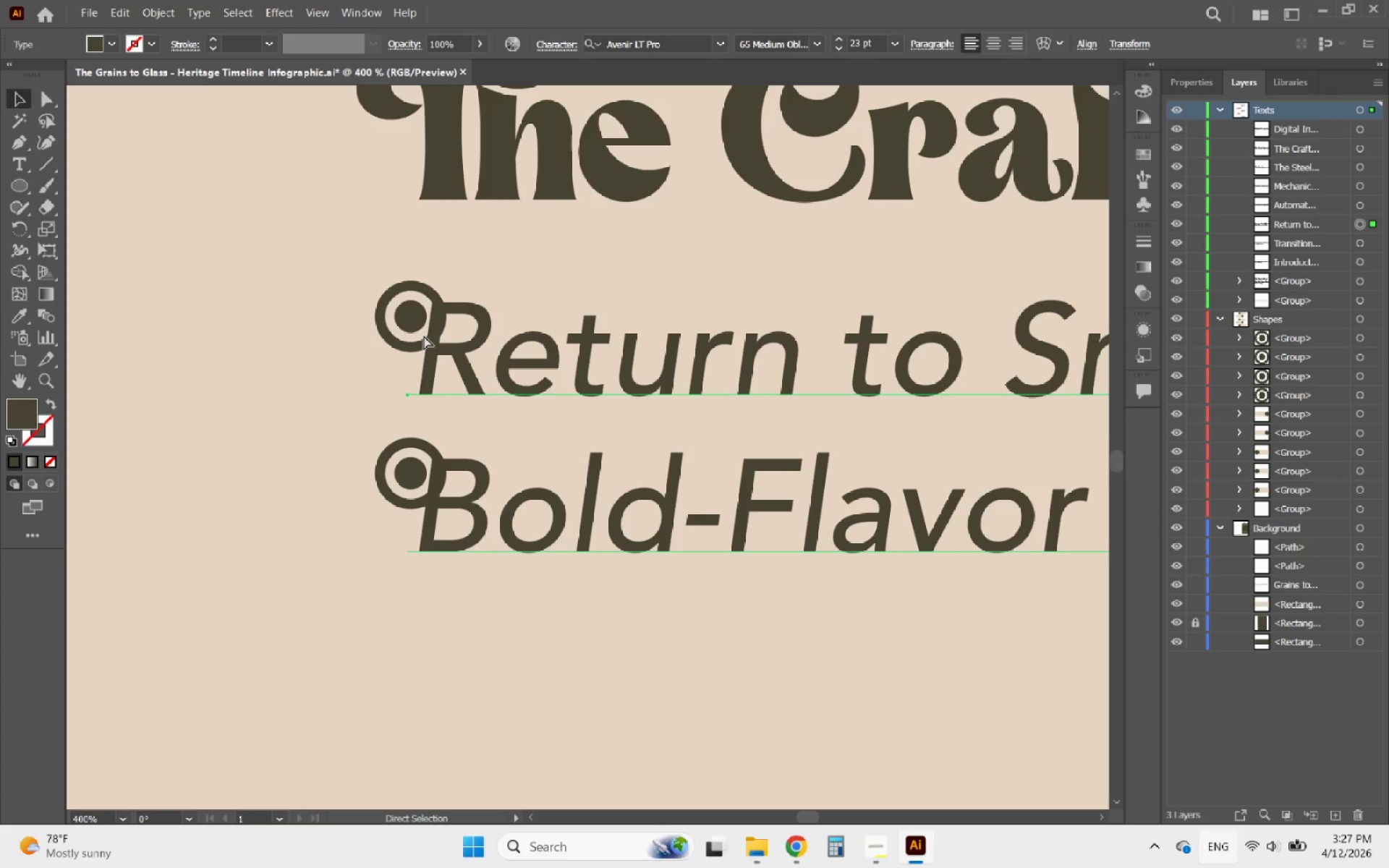 
key(Control+Z)
 